 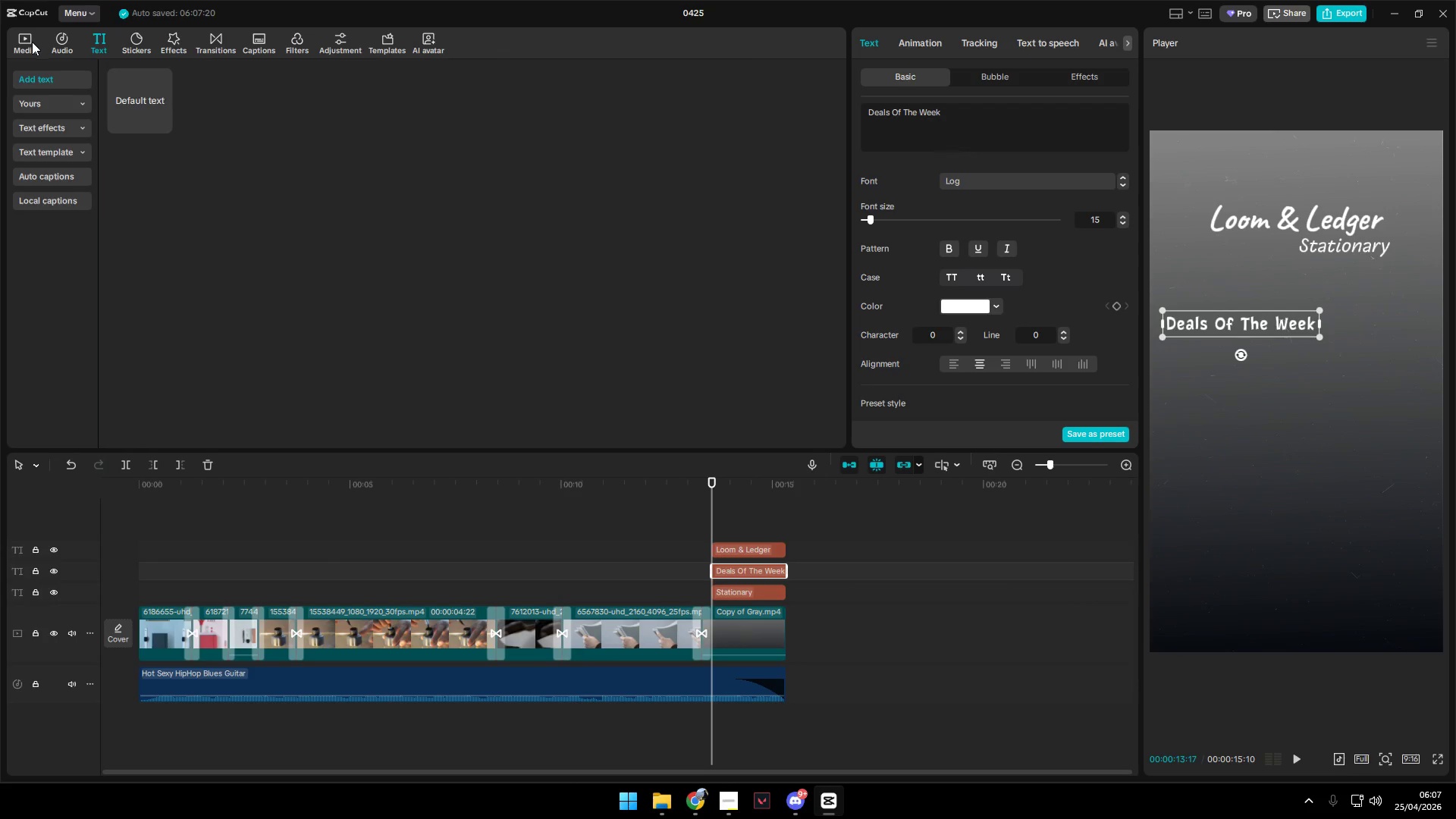 
key(Alt+Tab)
 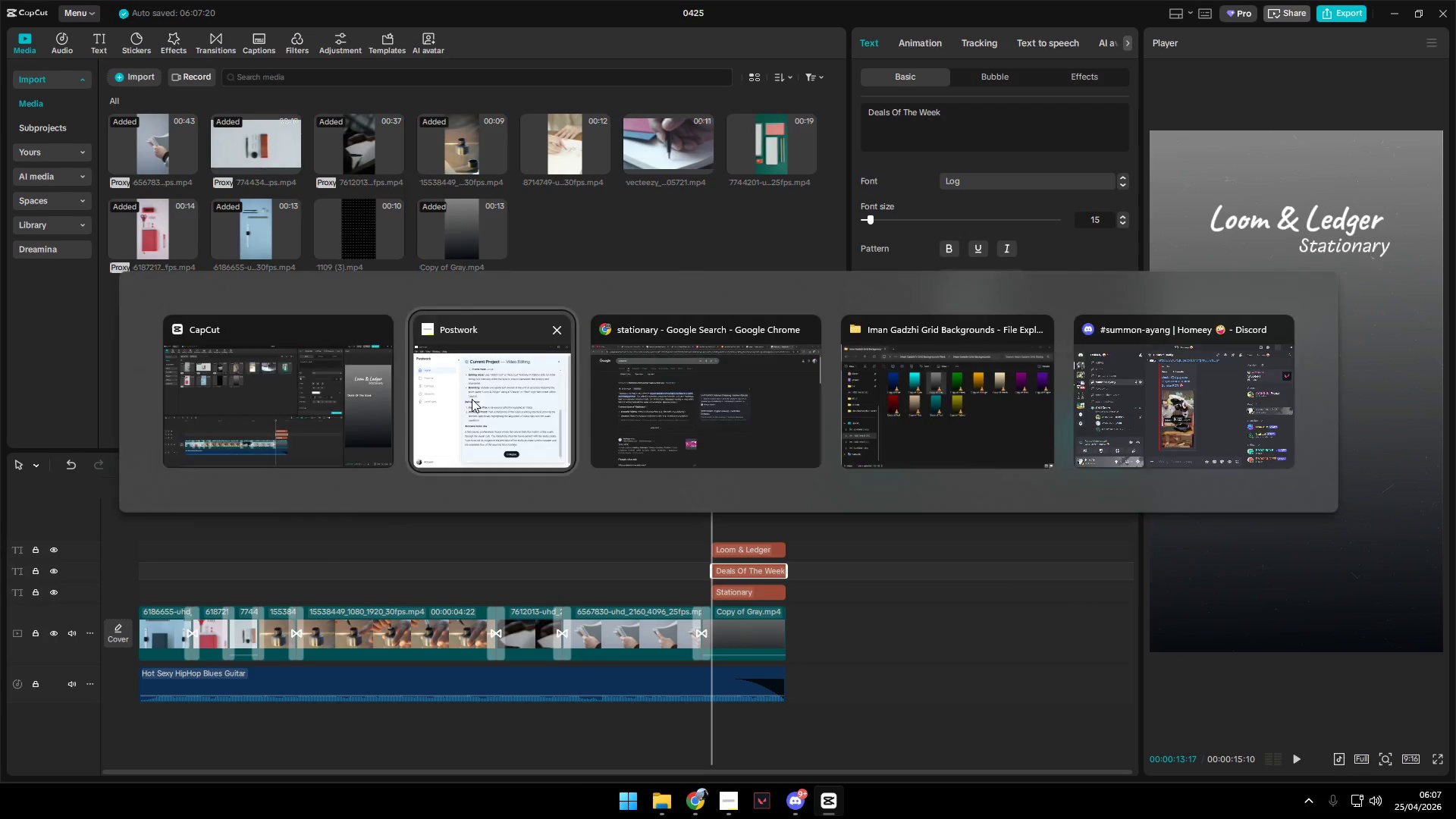 
key(Alt+Tab)
 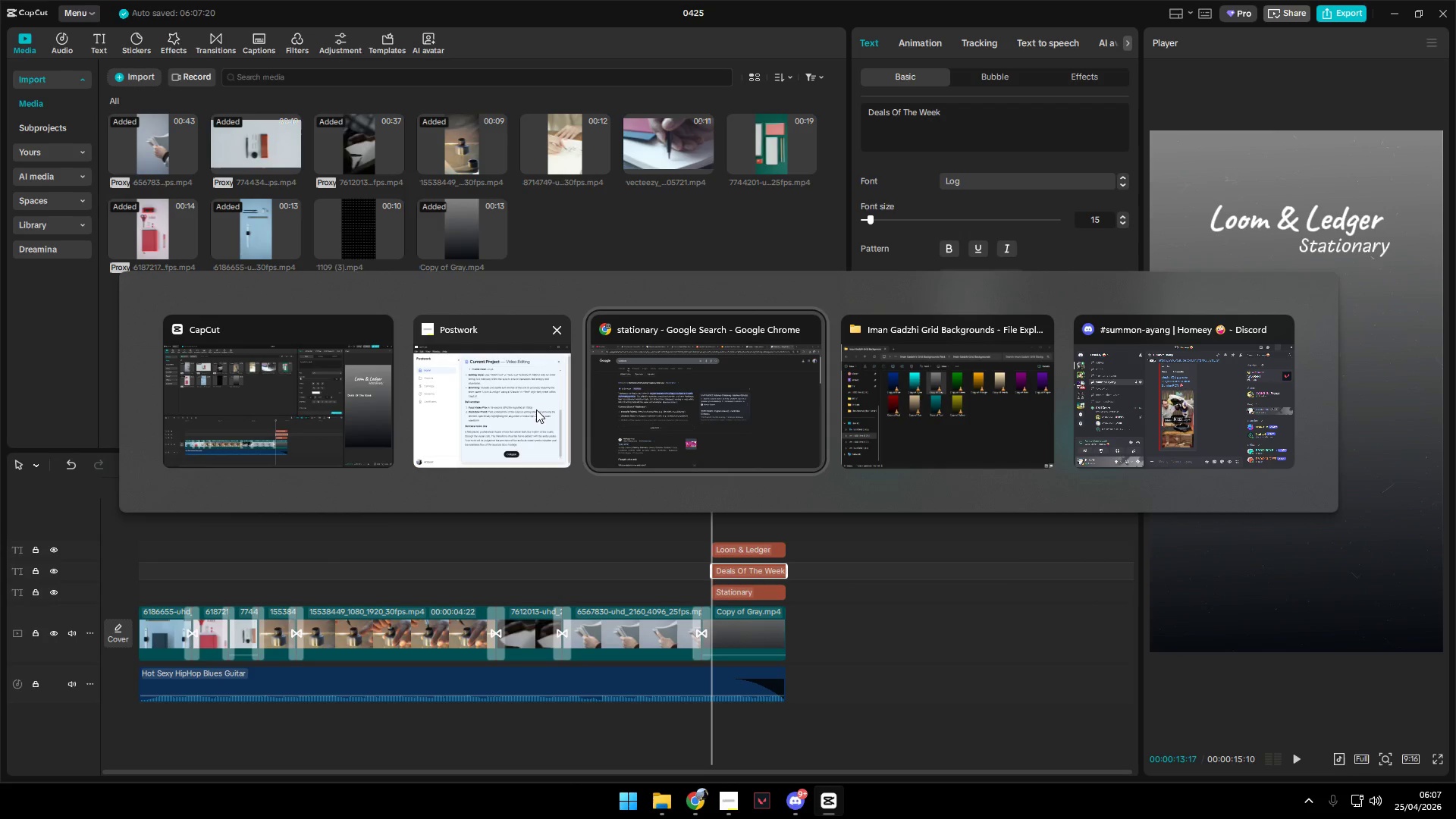 
key(Alt+Tab)
 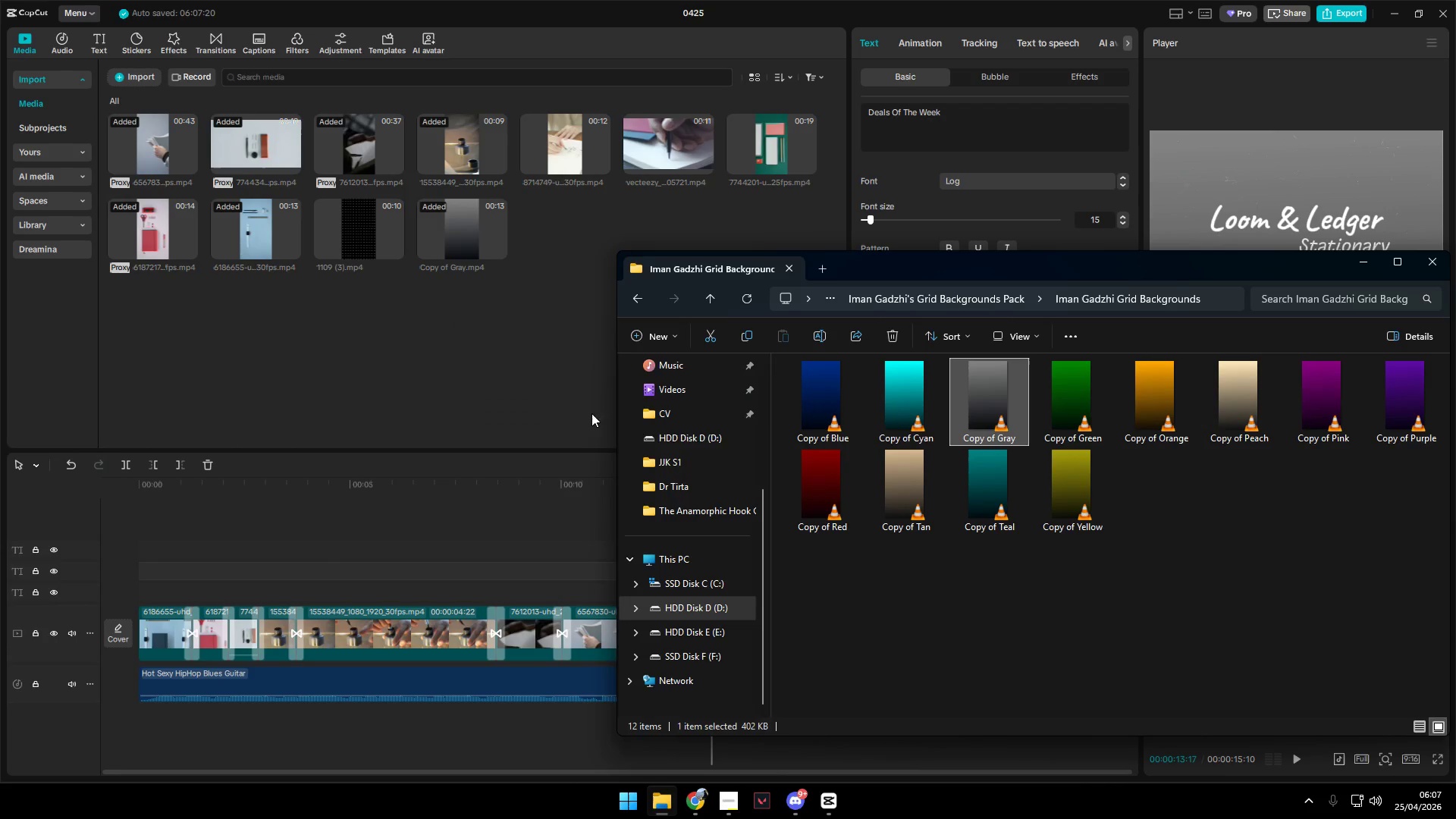 
scroll: coordinate [708, 452], scroll_direction: up, amount: 4.0
 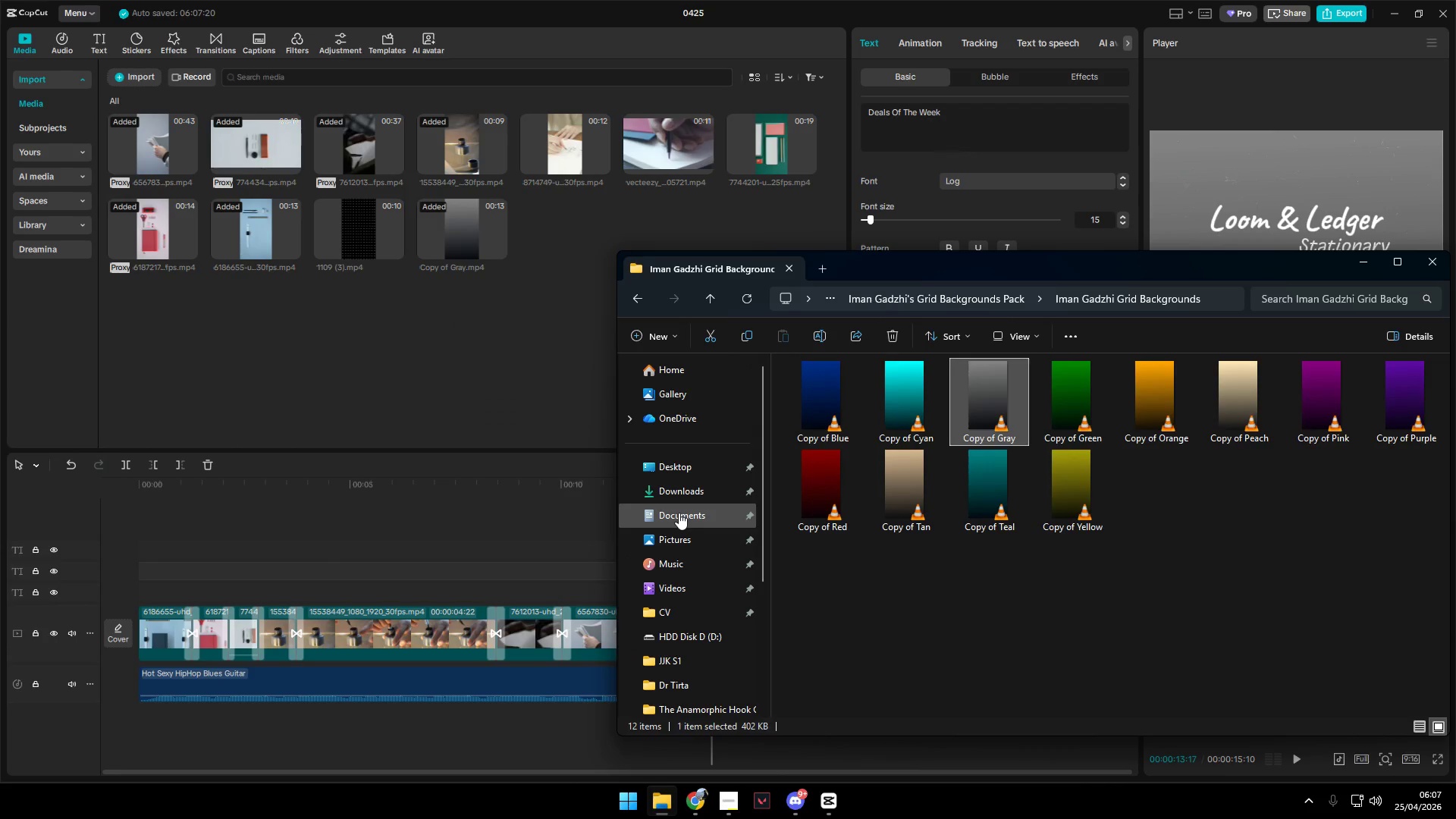 
double_click([680, 487])
 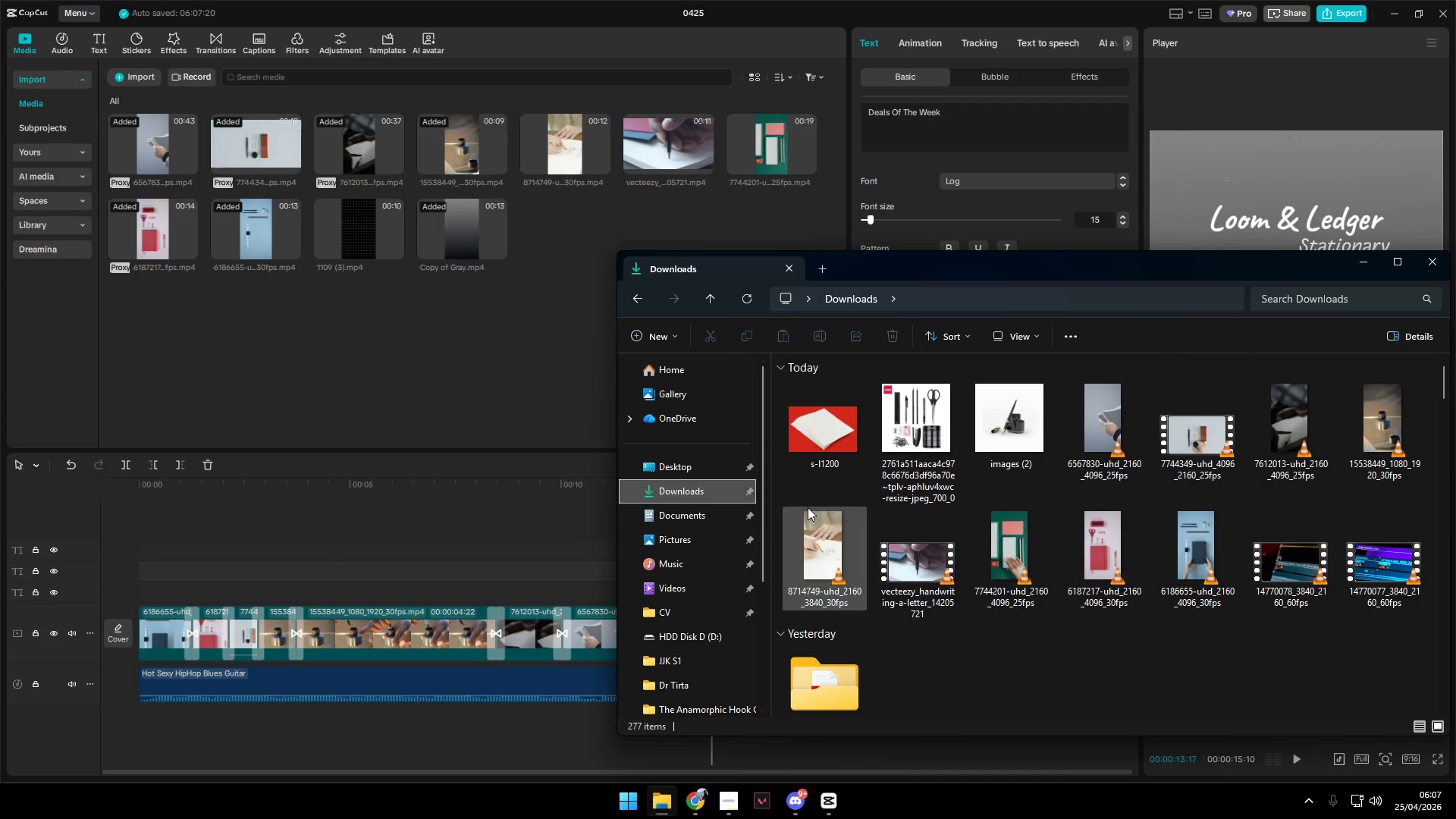 
left_click([830, 448])
 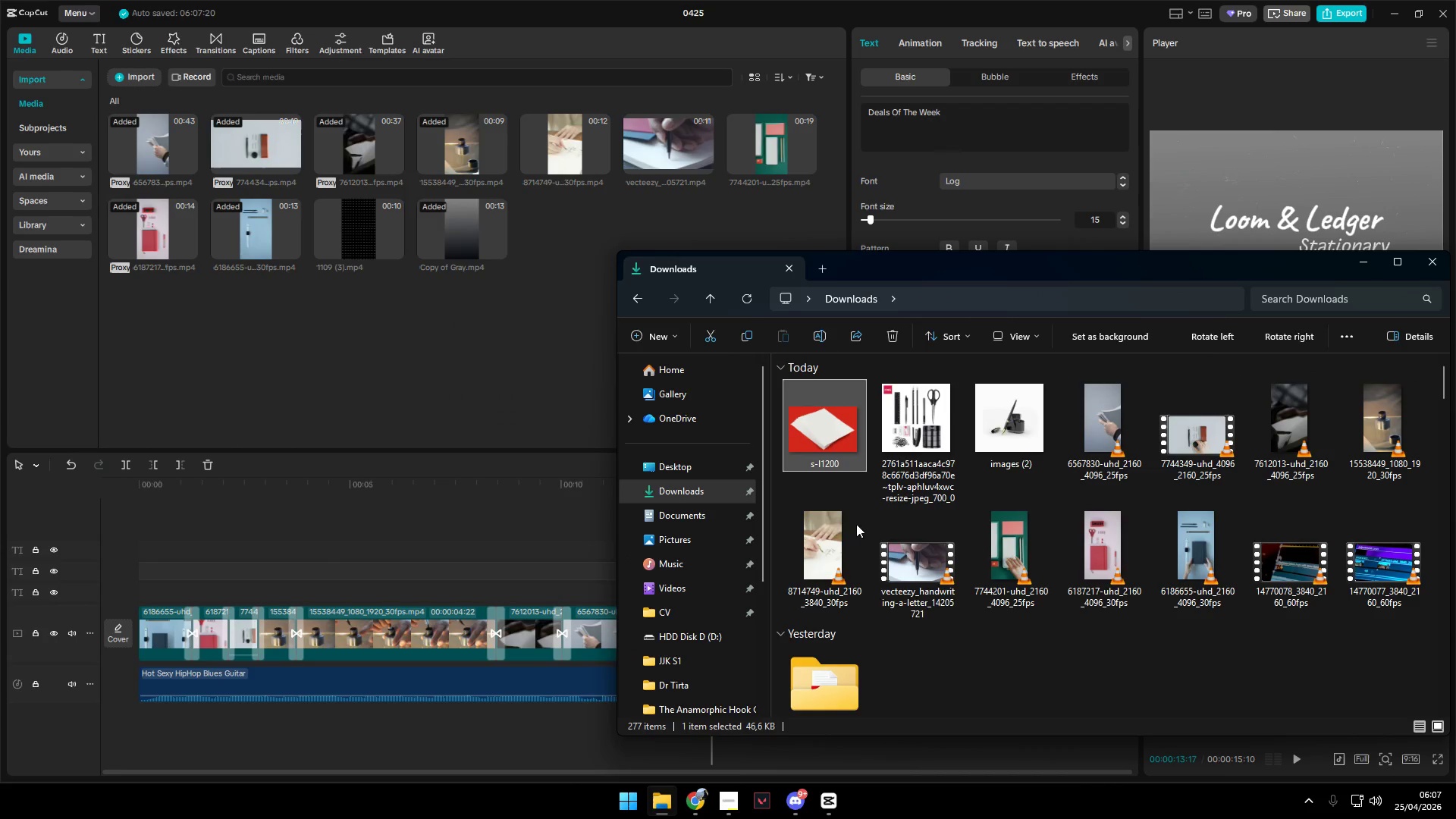 
hold_key(key=ShiftLeft, duration=1.22)
left_click([1004, 434])
 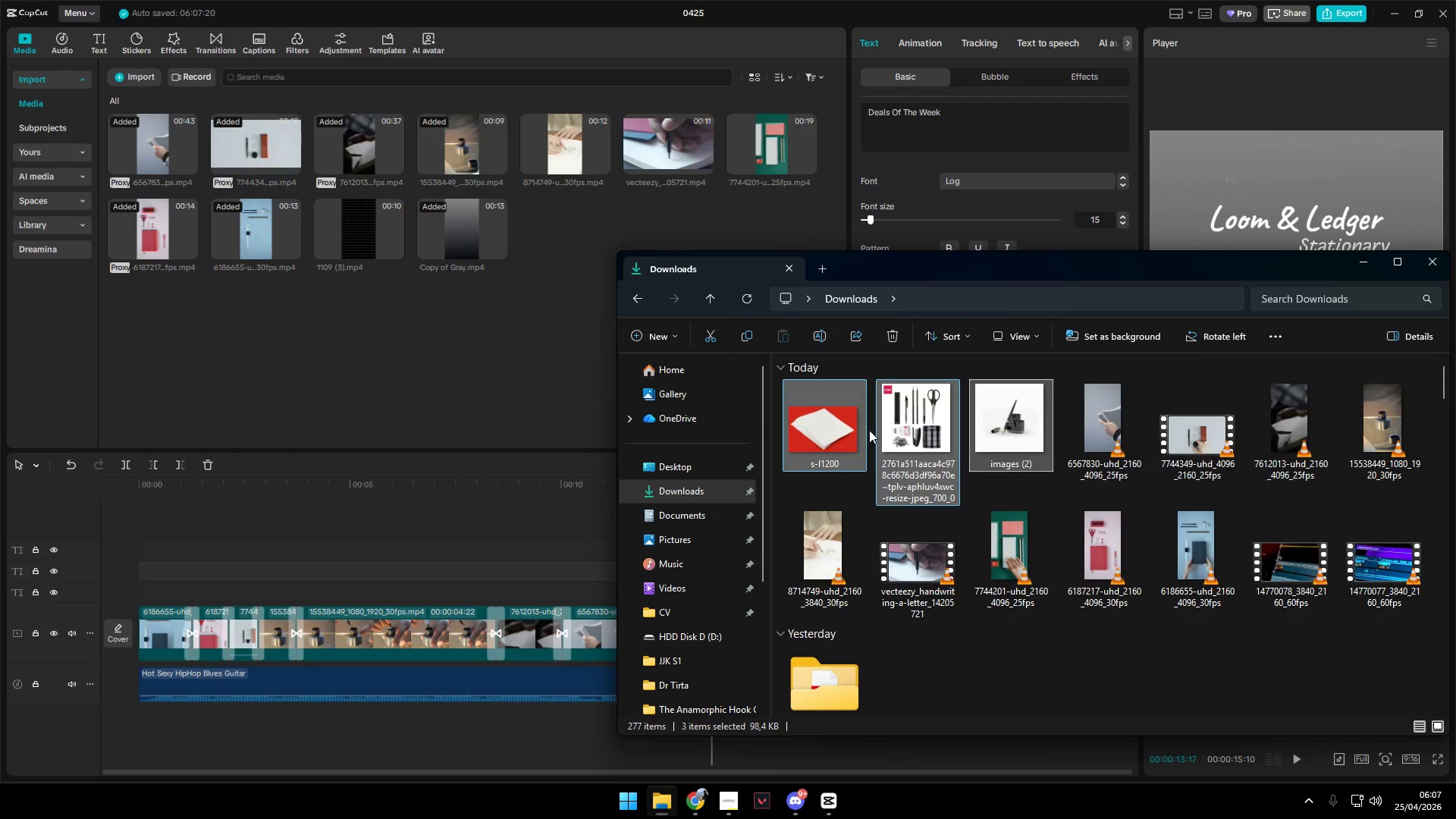 
left_click_drag(start_coordinate=[925, 428], to_coordinate=[529, 326])
 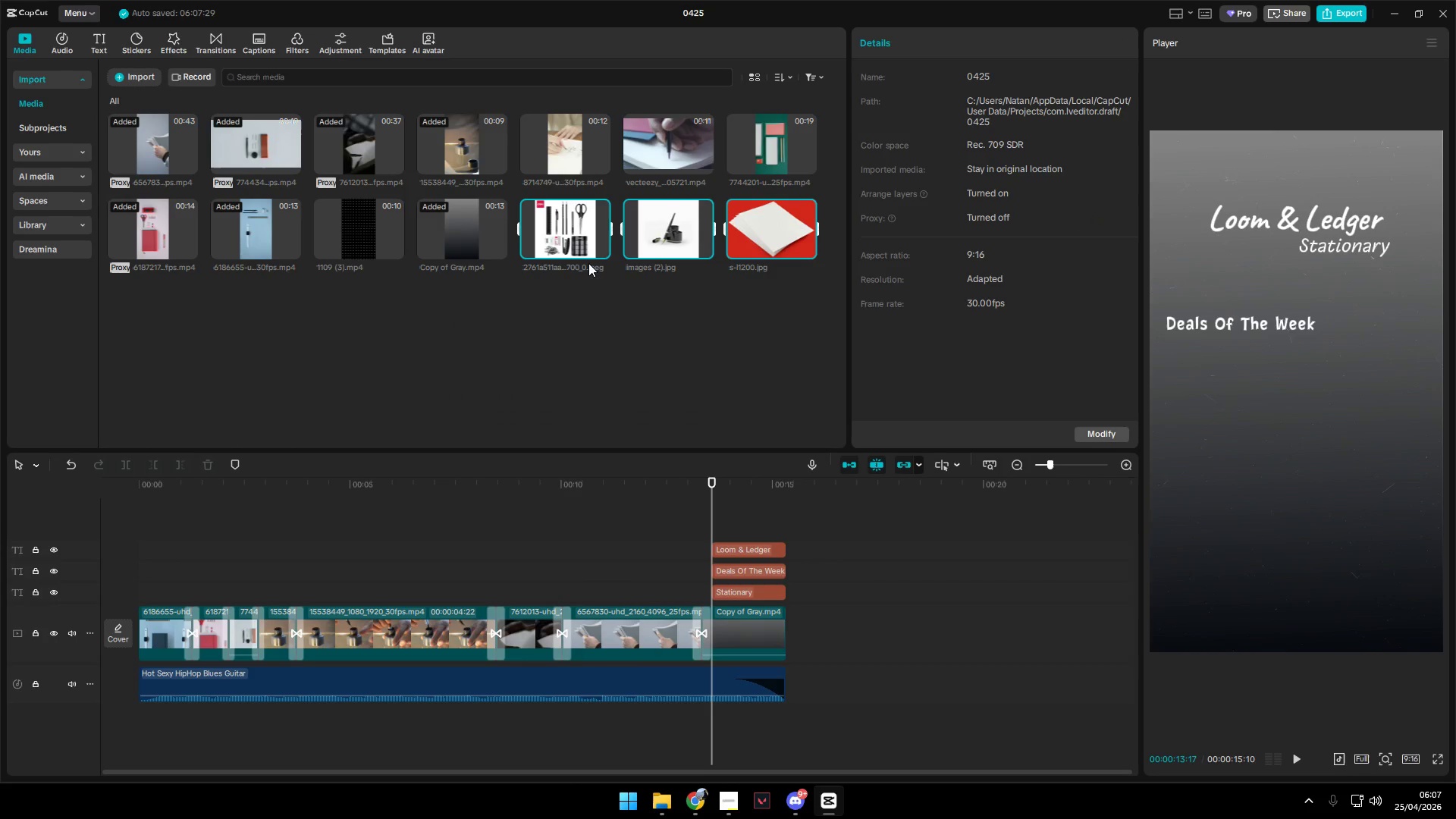 
left_click([584, 275])
 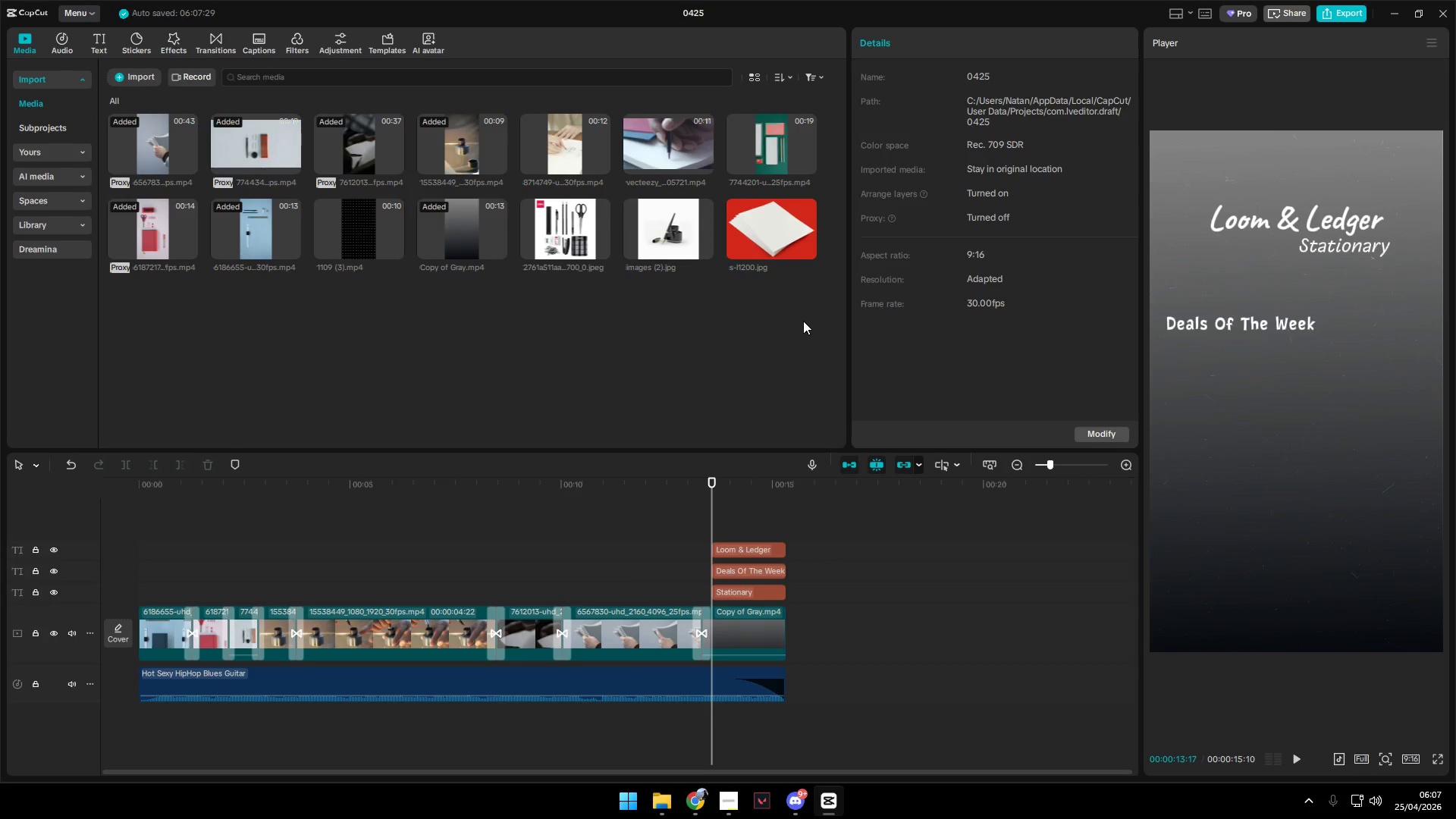 
left_click_drag(start_coordinate=[807, 300], to_coordinate=[695, 331])
 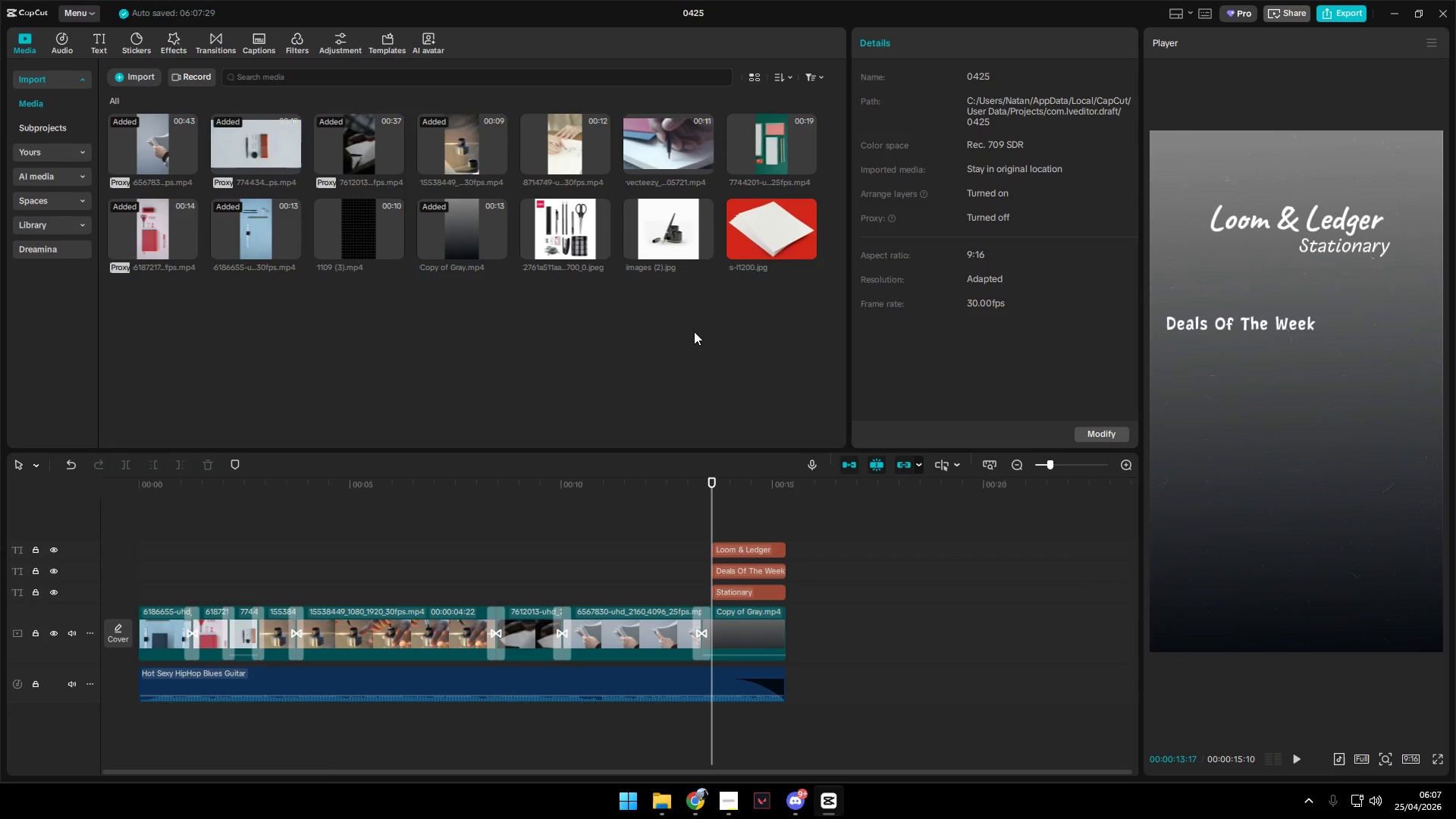 
left_click([692, 334])
 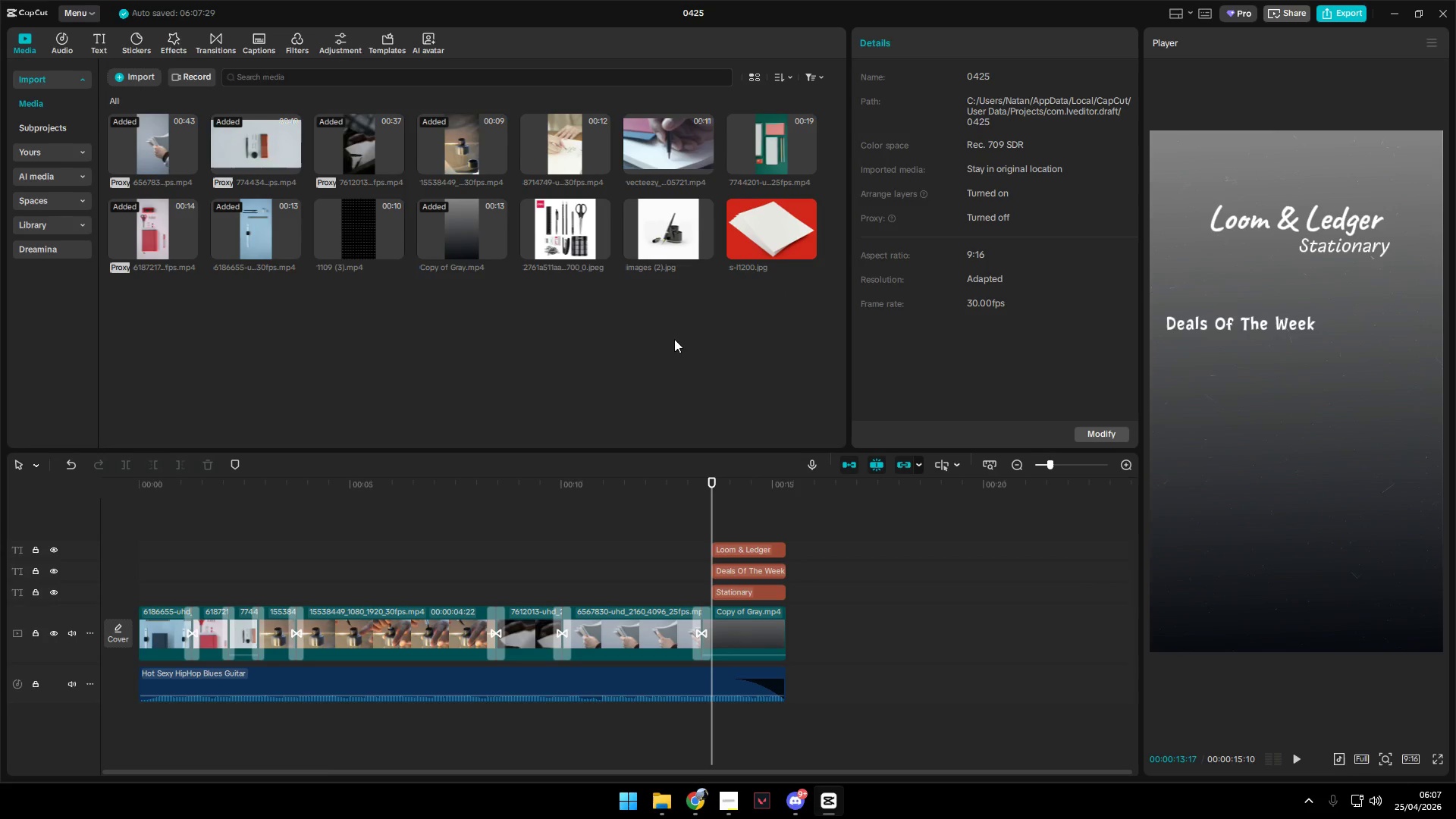 
left_click_drag(start_coordinate=[667, 340], to_coordinate=[671, 235])
 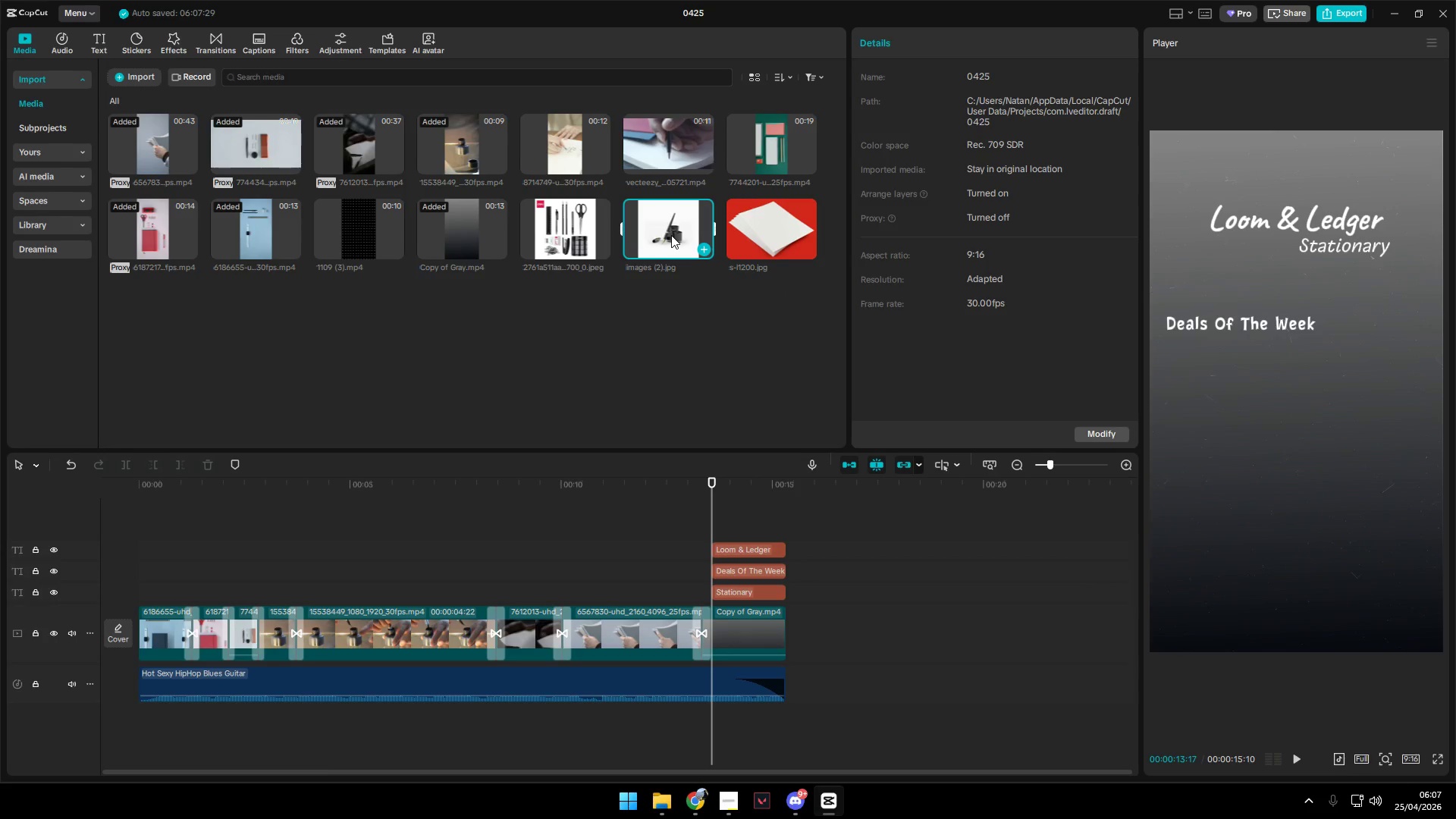 
left_click_drag(start_coordinate=[672, 235], to_coordinate=[714, 520])
 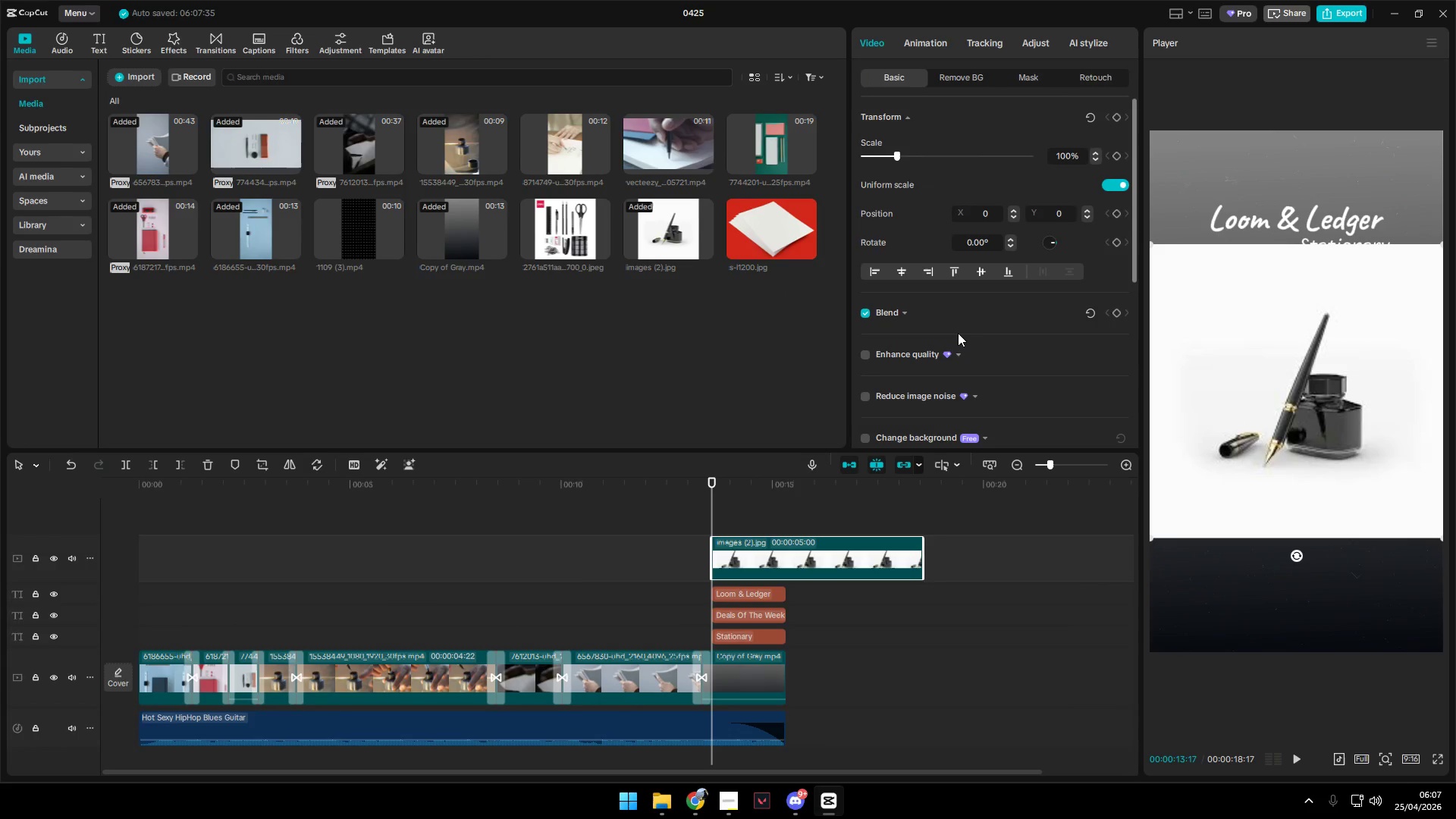 
left_click([960, 75])
 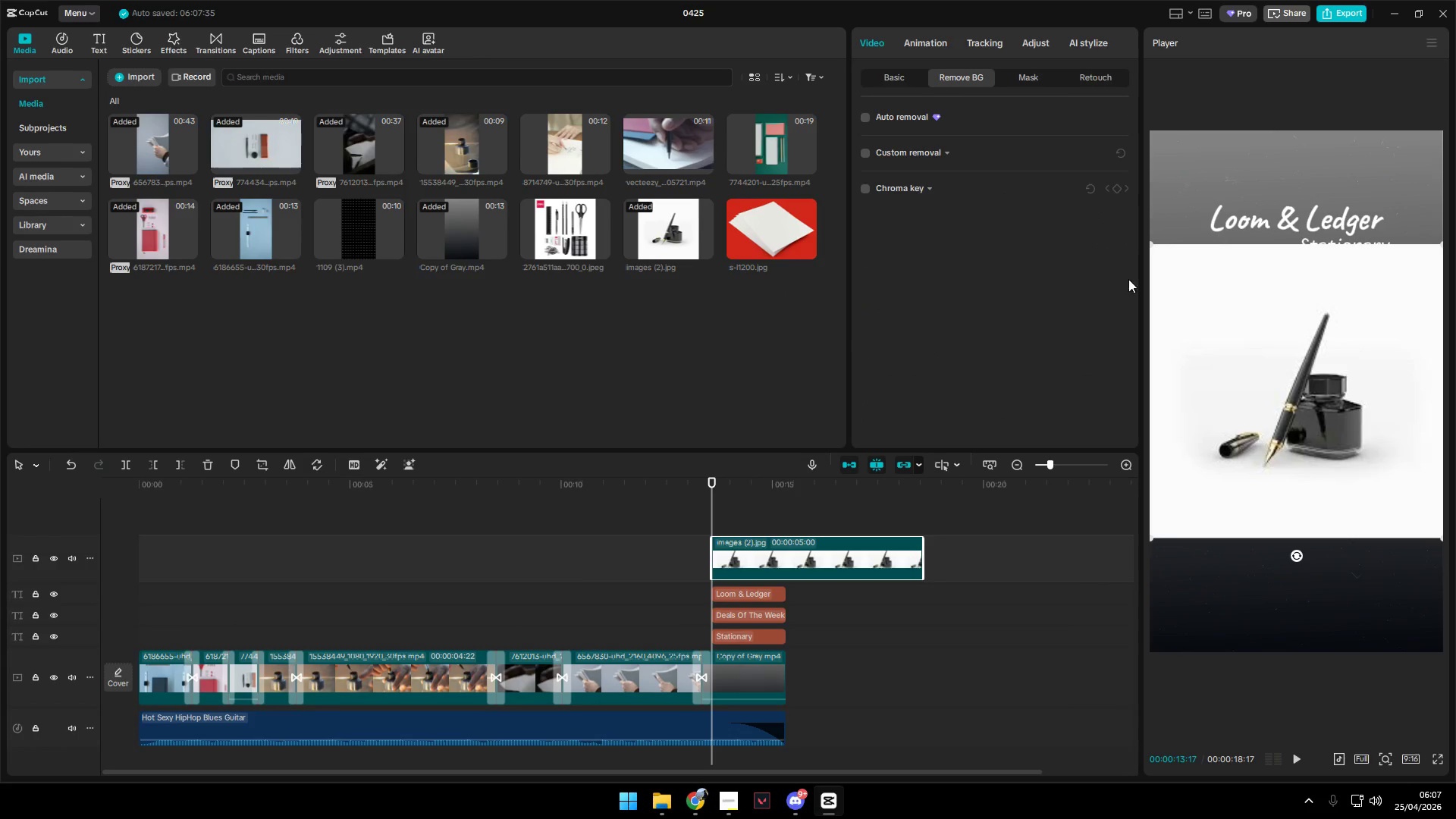 
left_click([868, 118])
 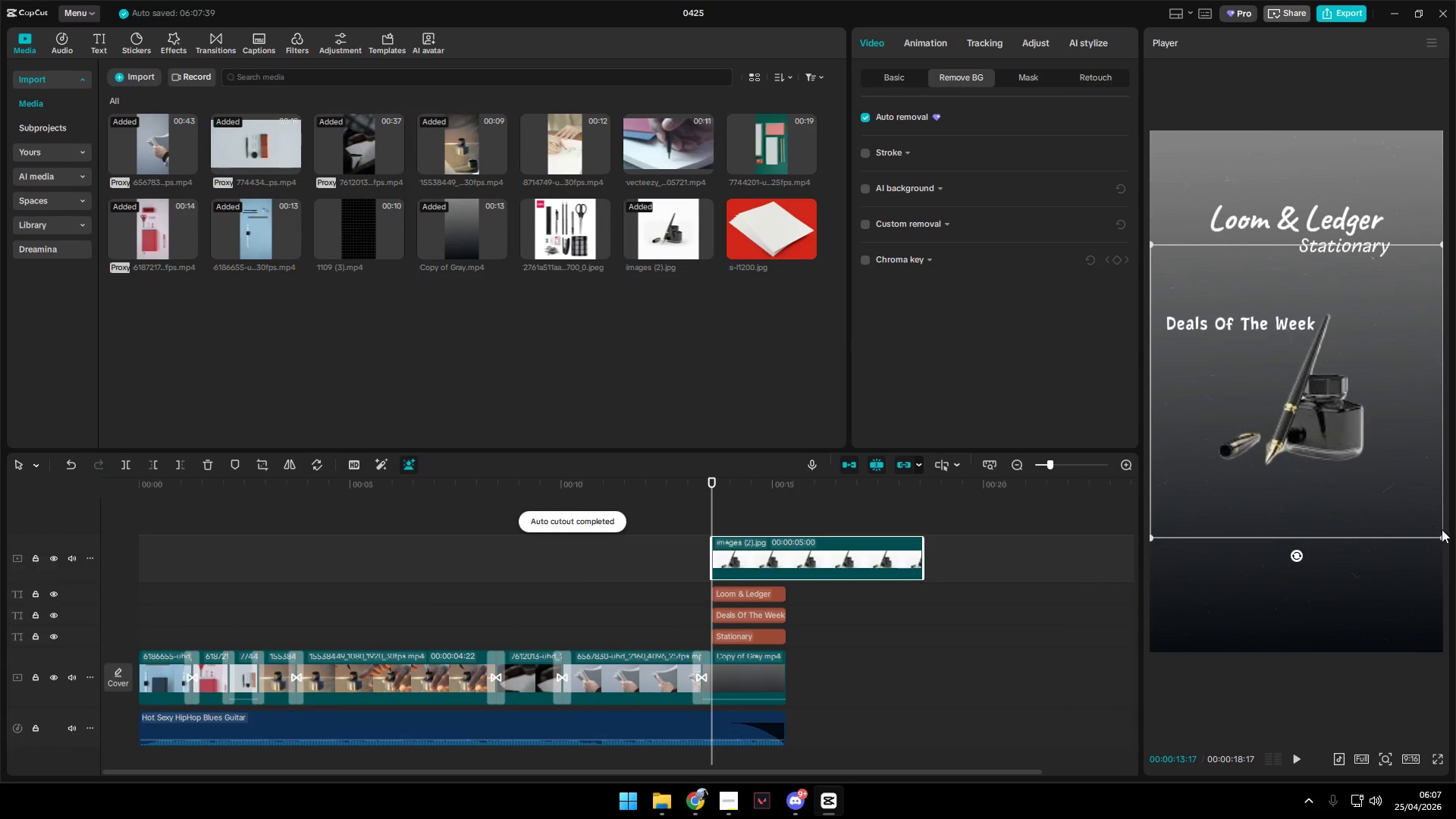 
left_click_drag(start_coordinate=[1441, 536], to_coordinate=[1299, 428])
 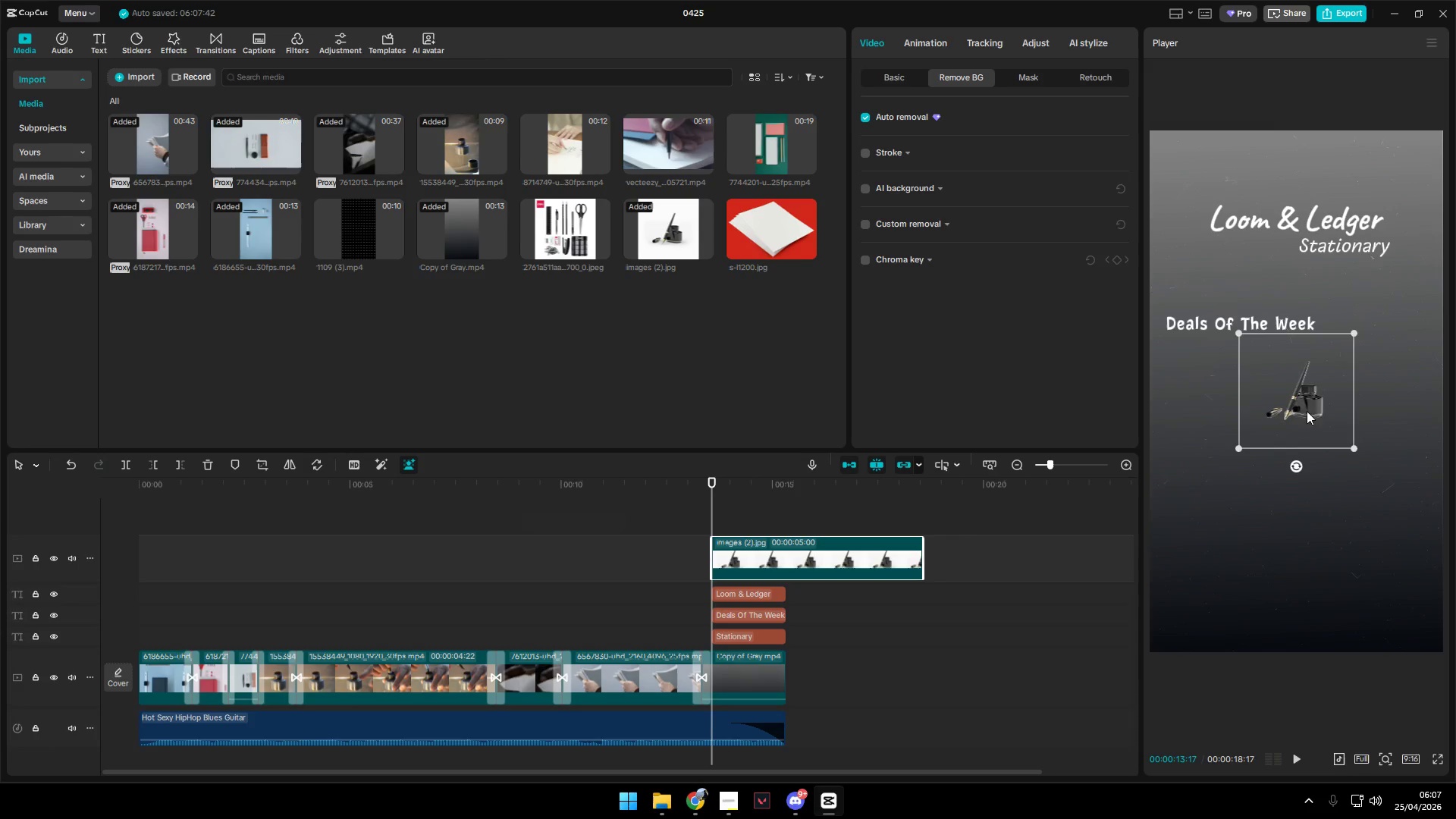 
left_click_drag(start_coordinate=[1304, 401], to_coordinate=[1240, 388])
 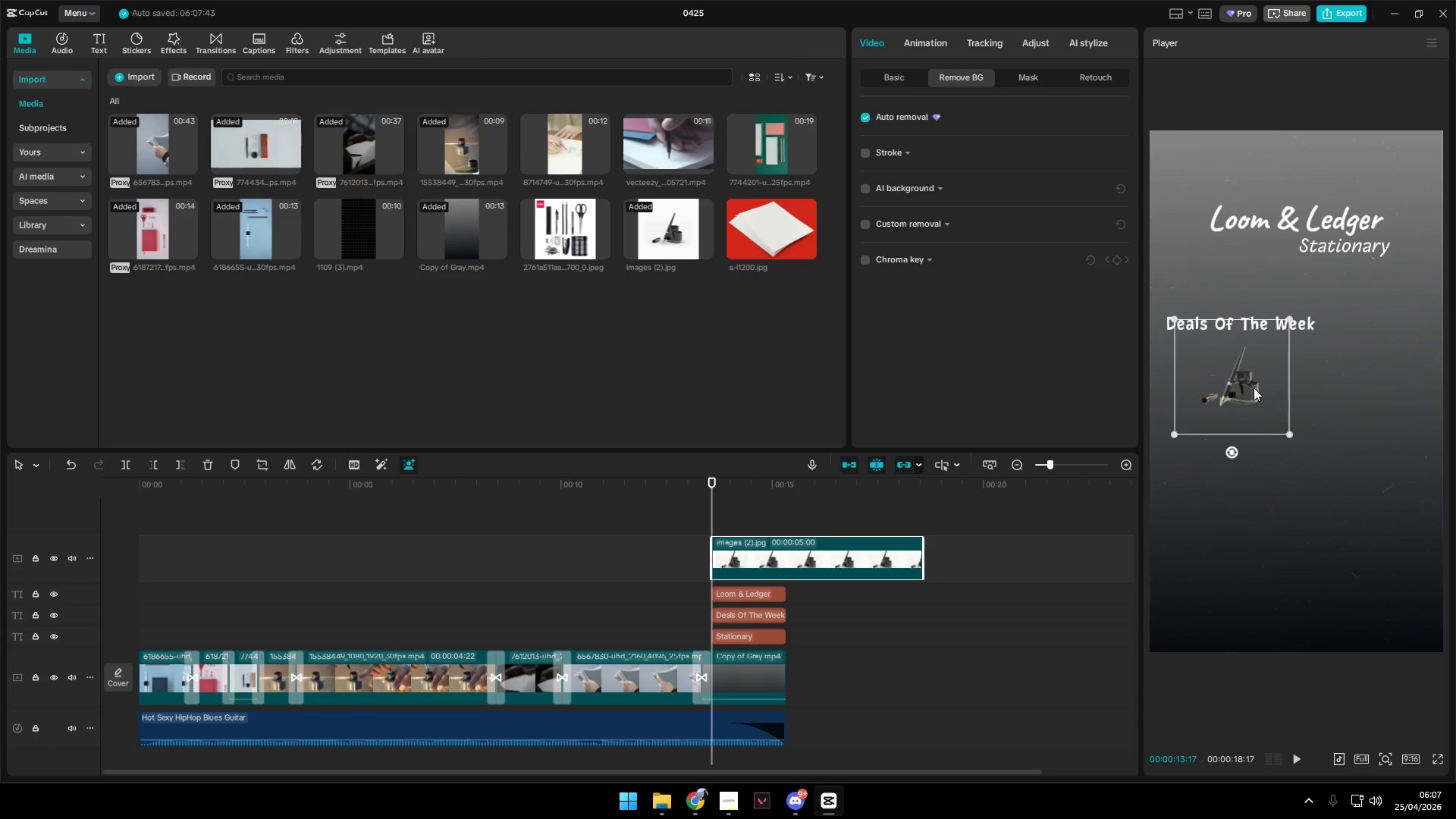 
left_click_drag(start_coordinate=[1245, 387], to_coordinate=[1241, 381])
 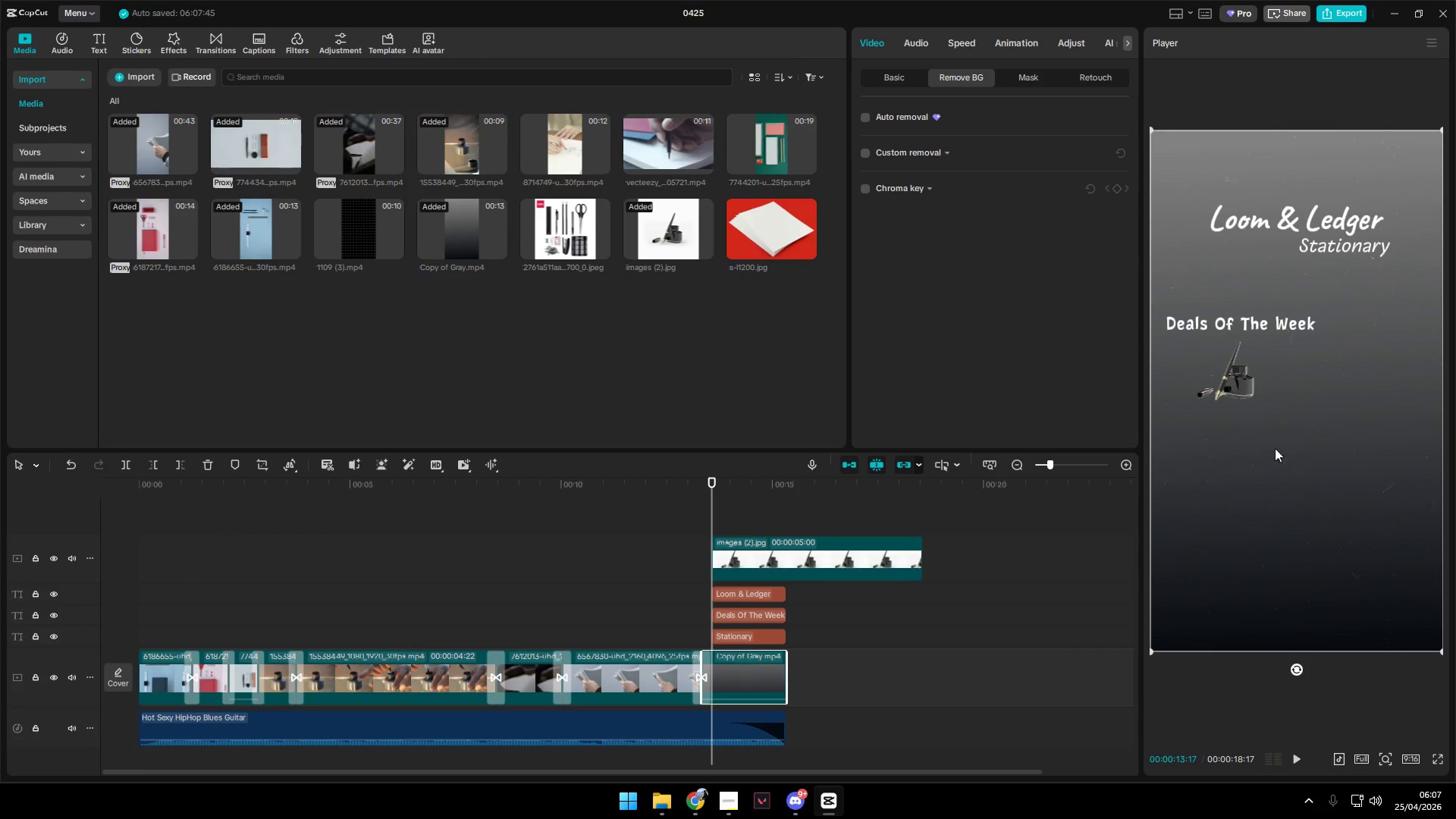 
double_click([1243, 388])
 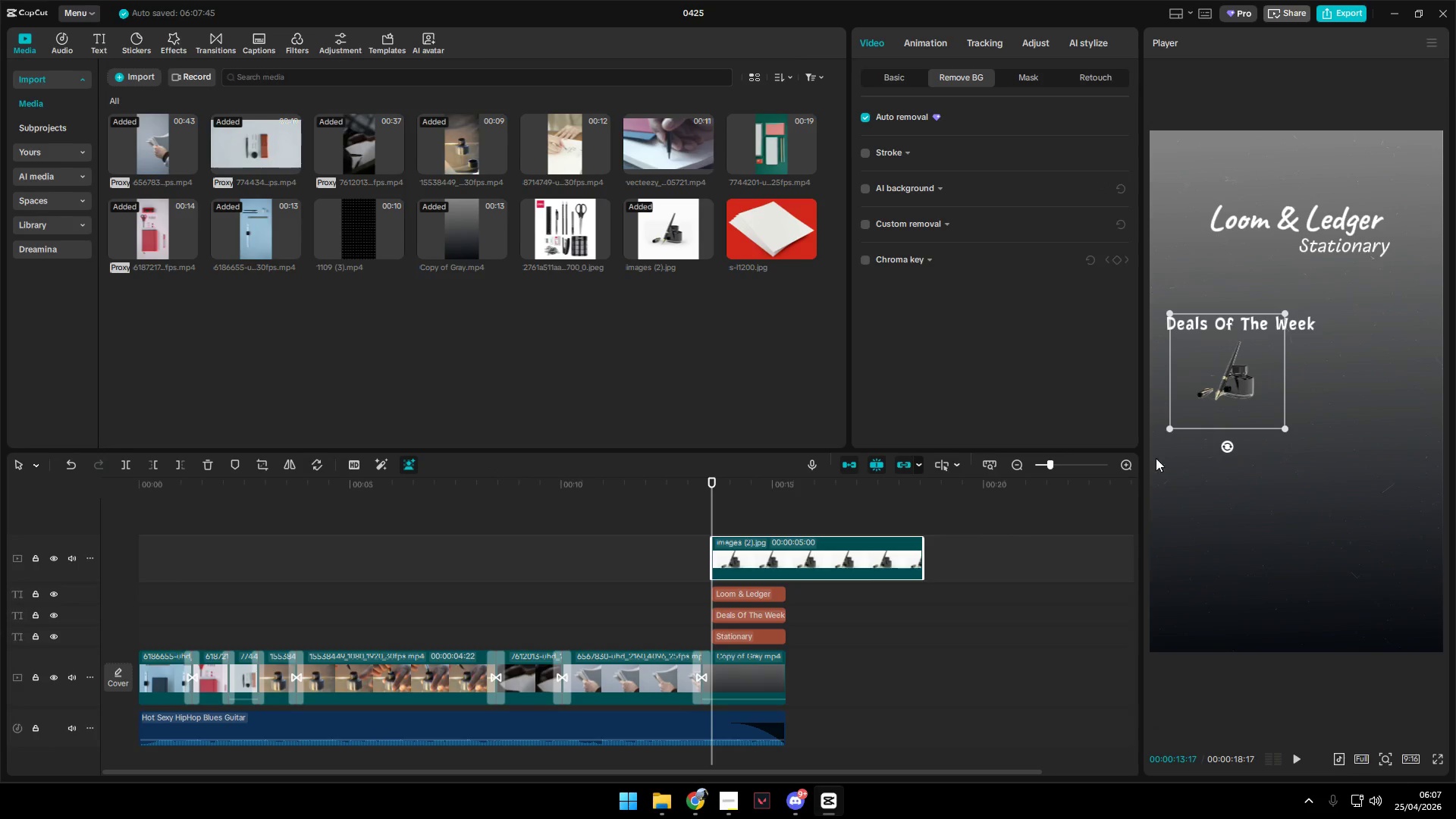 
left_click_drag(start_coordinate=[1233, 379], to_coordinate=[1238, 380])
 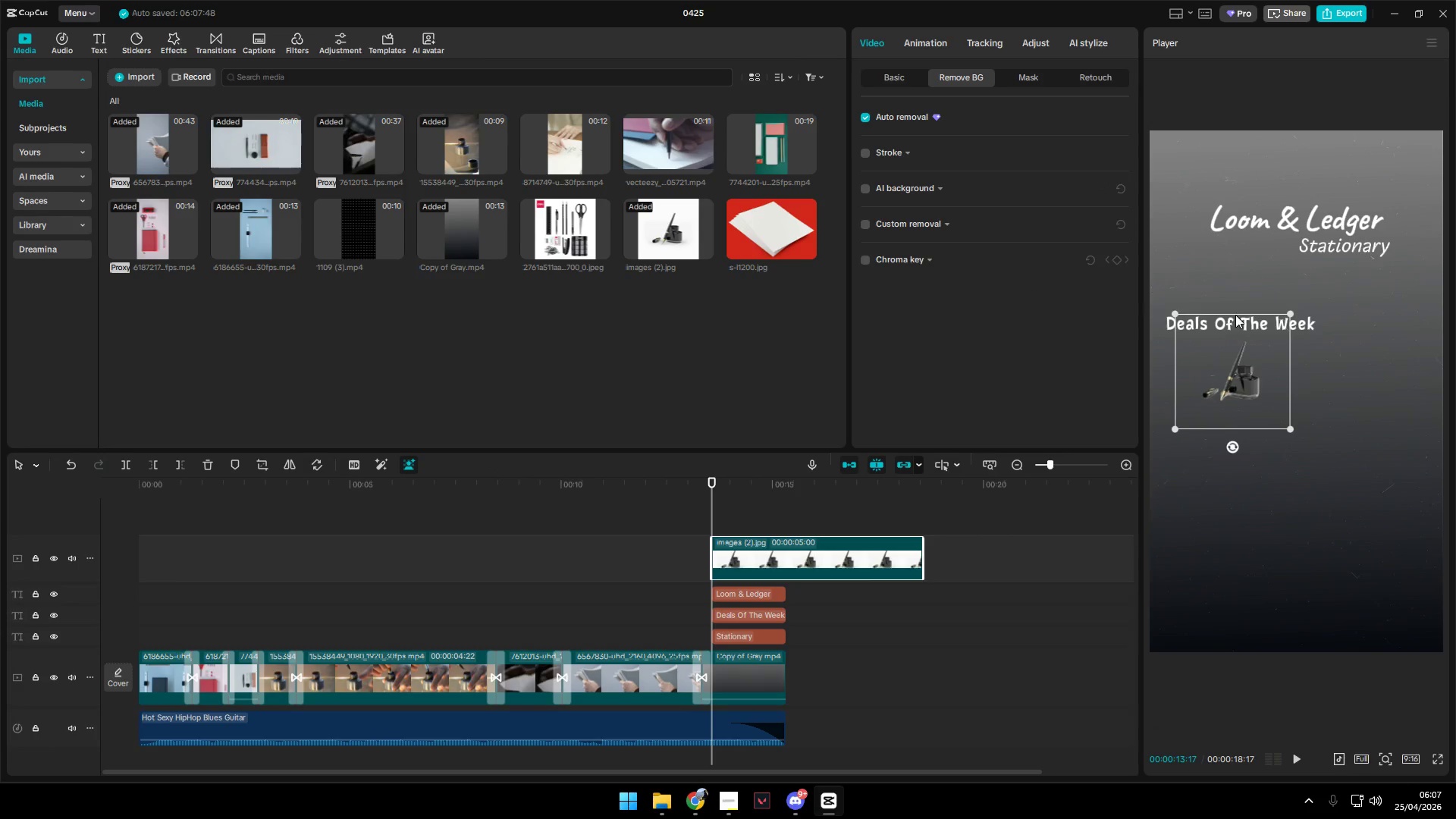 
left_click([1310, 325])
 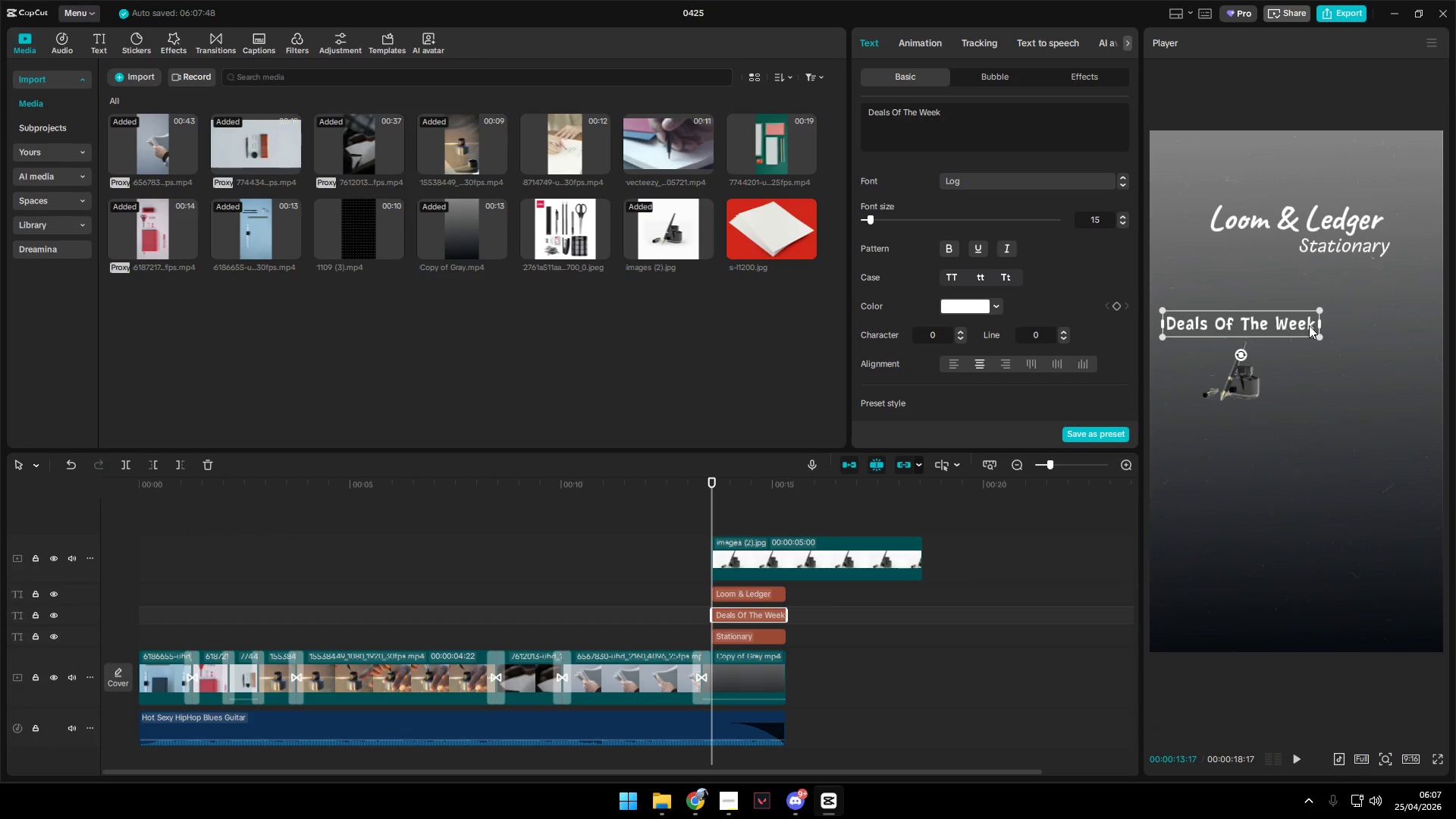 
key(Control+C)
 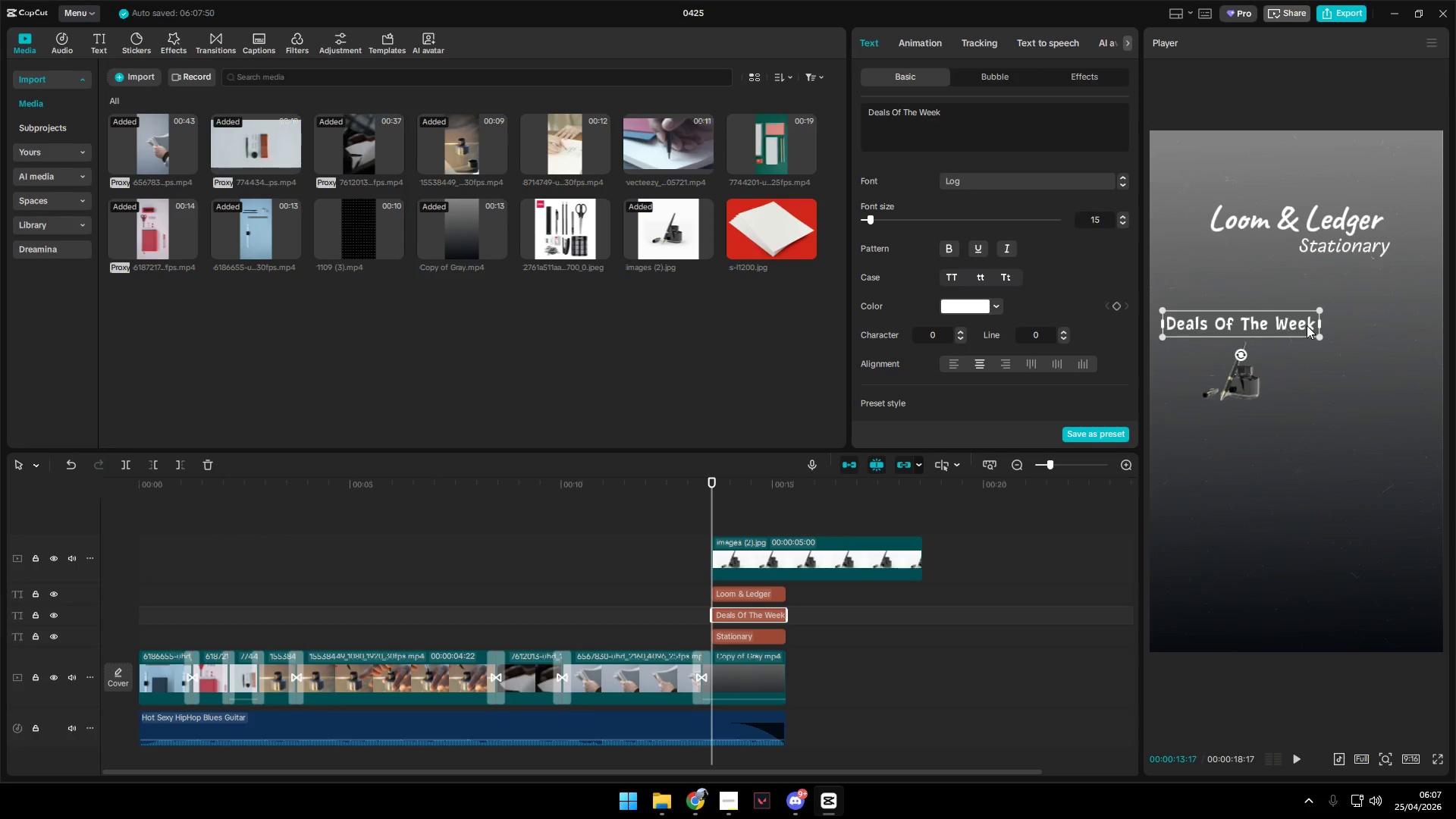 
key(Control+V)
 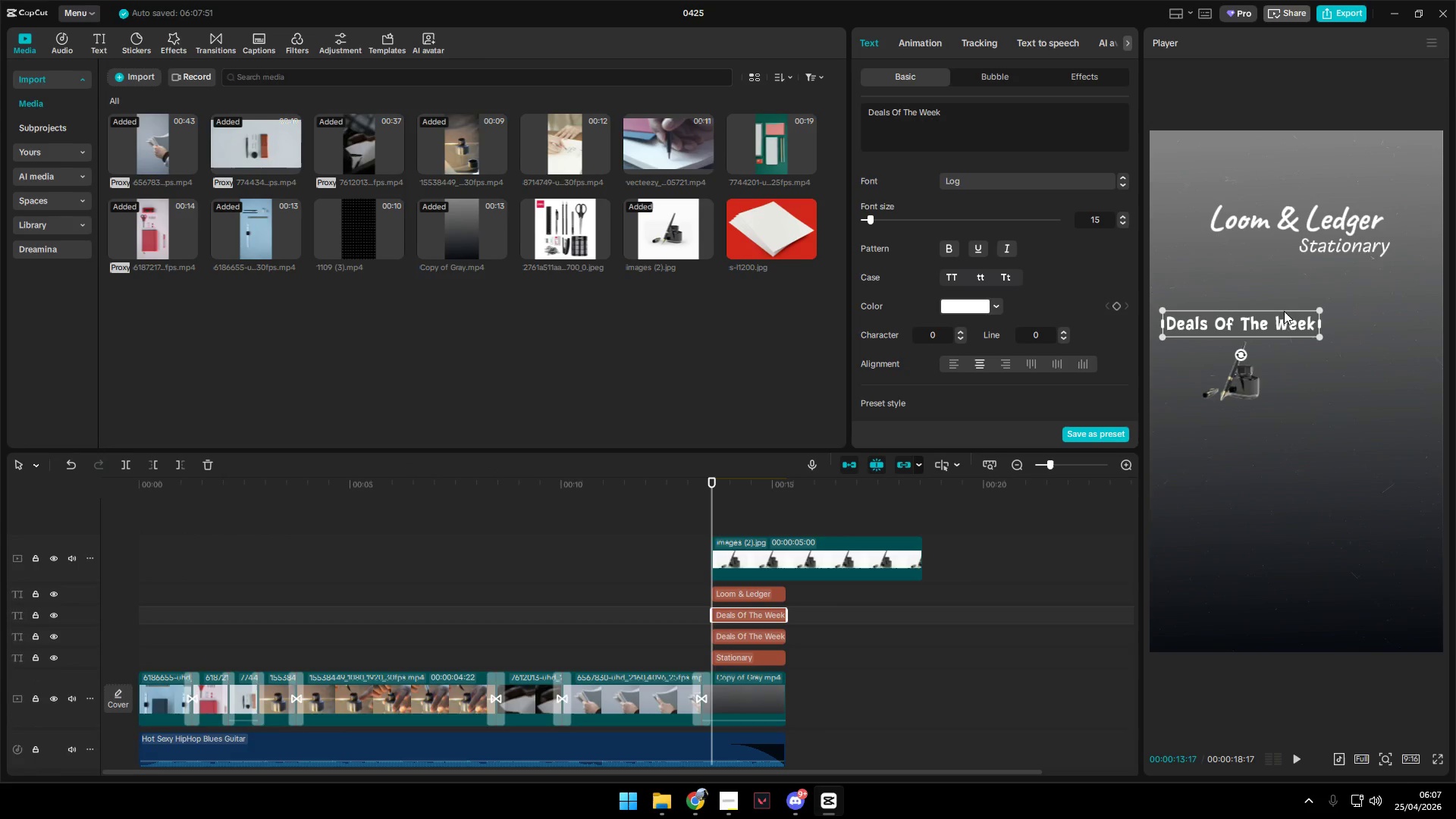 
left_click_drag(start_coordinate=[1271, 320], to_coordinate=[1272, 425])
 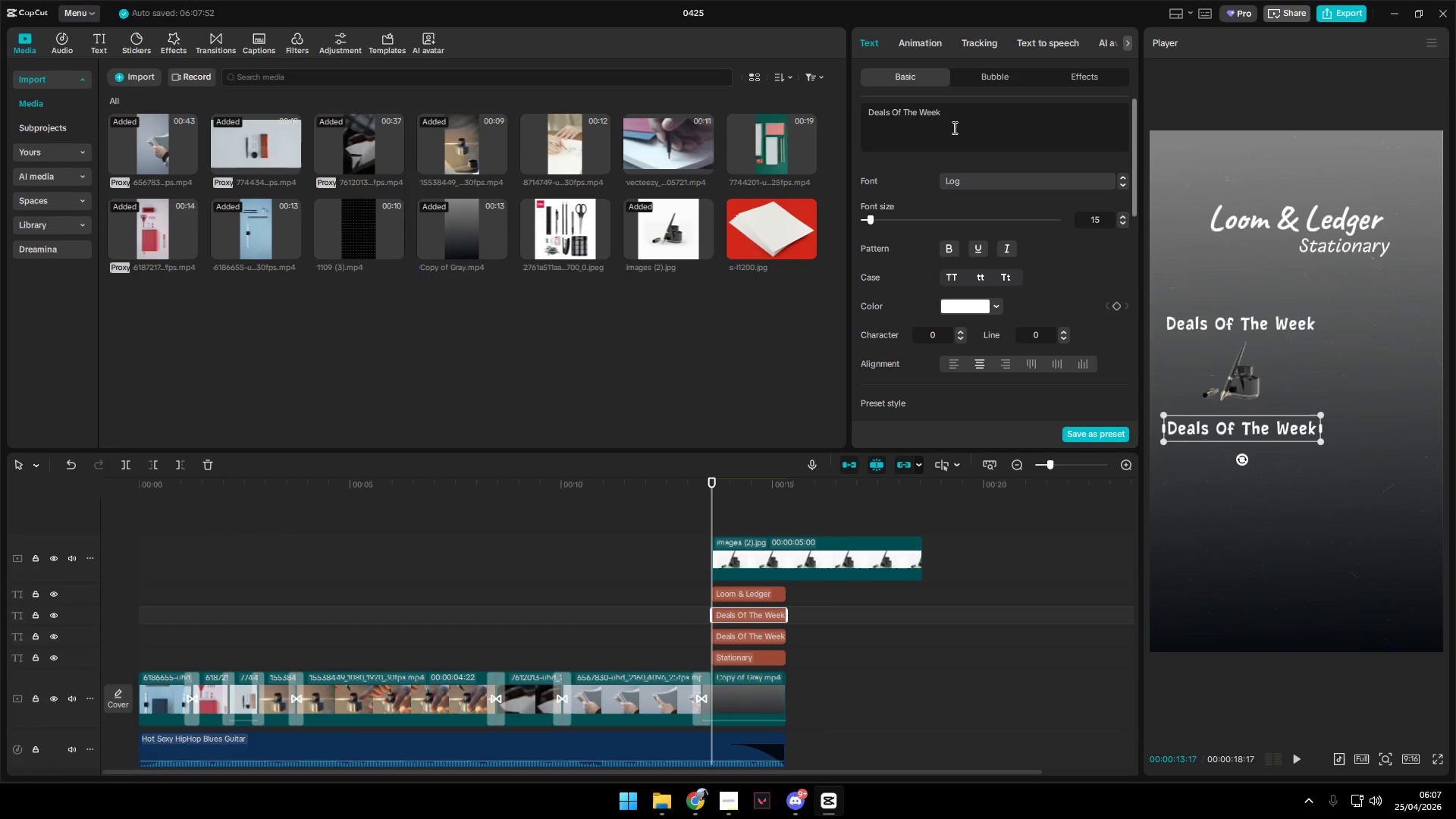 
left_click_drag(start_coordinate=[962, 119], to_coordinate=[779, 99])
 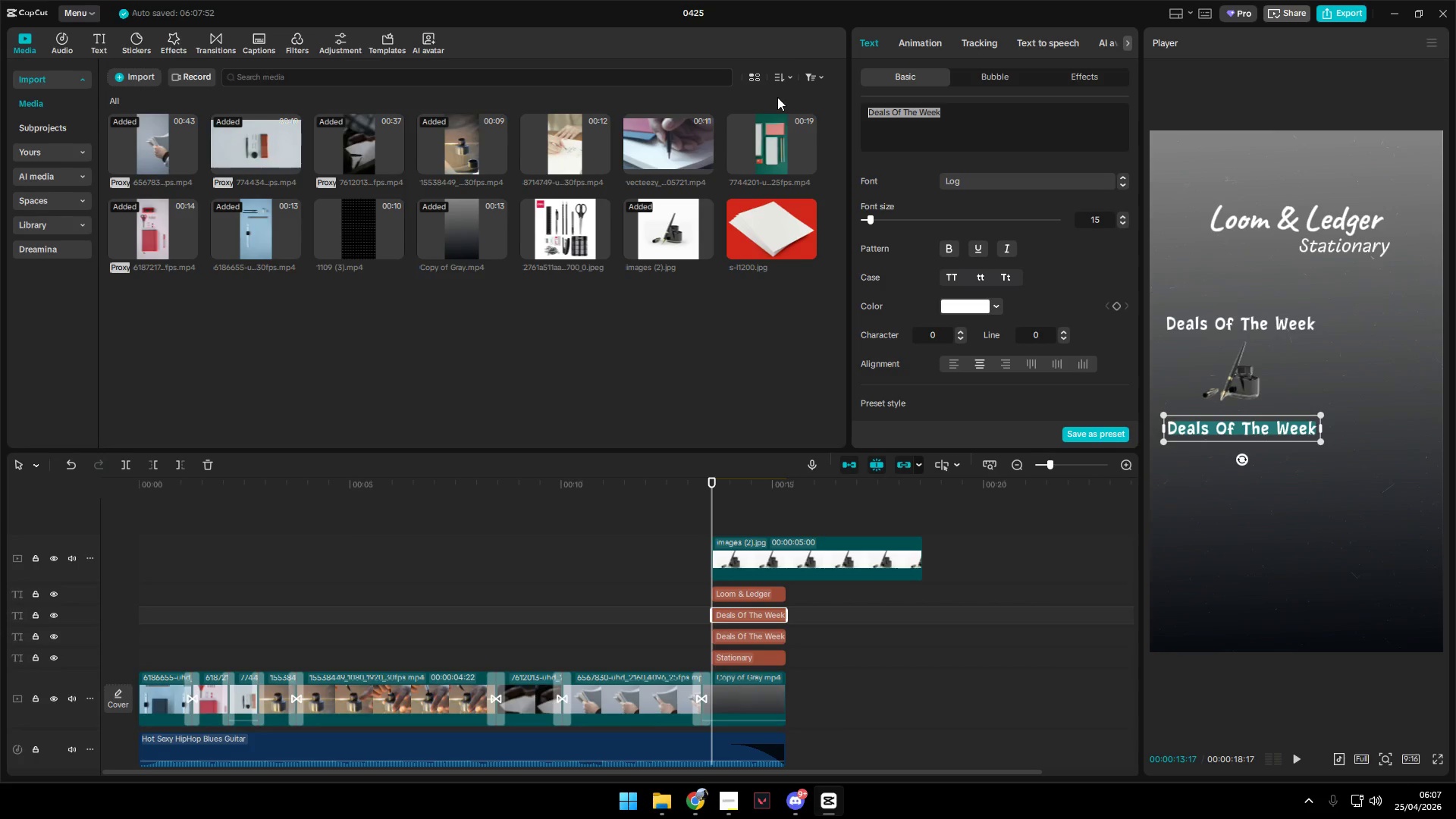 
hold_key(key=ShiftLeft, duration=1.5)
 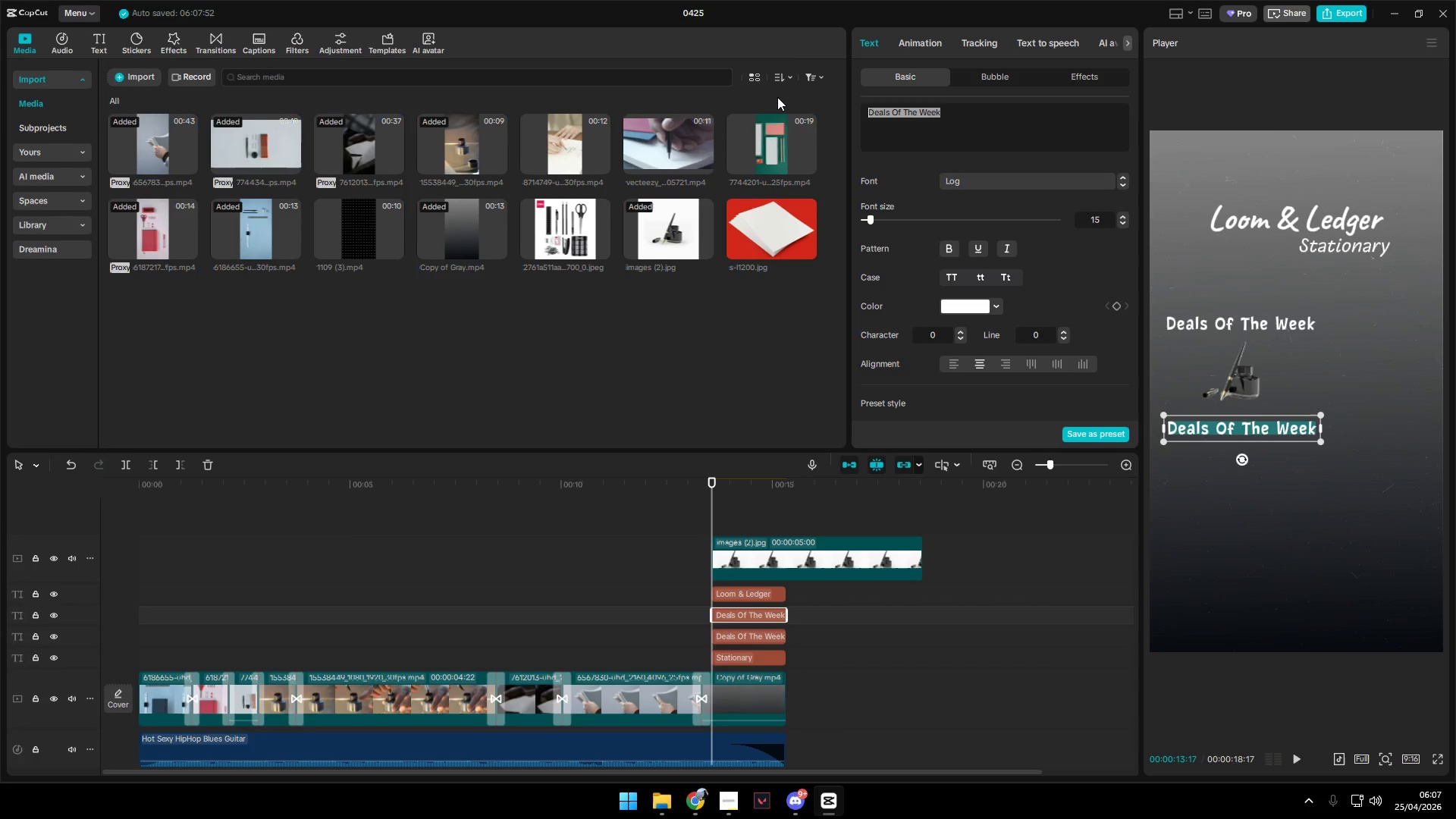 
hold_key(key=ShiftLeft, duration=1.53)
 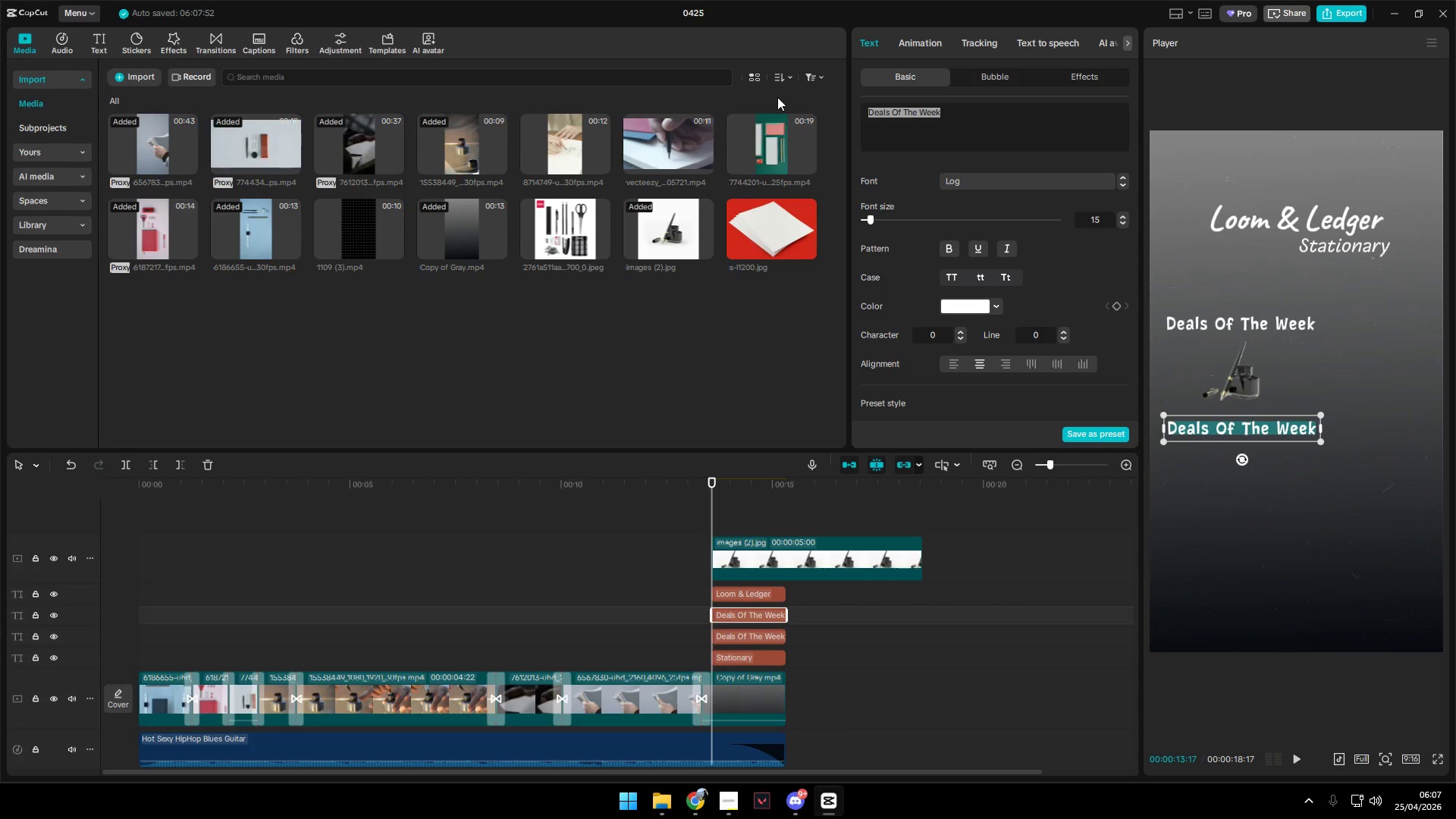 
type($%)
key(Backspace)
 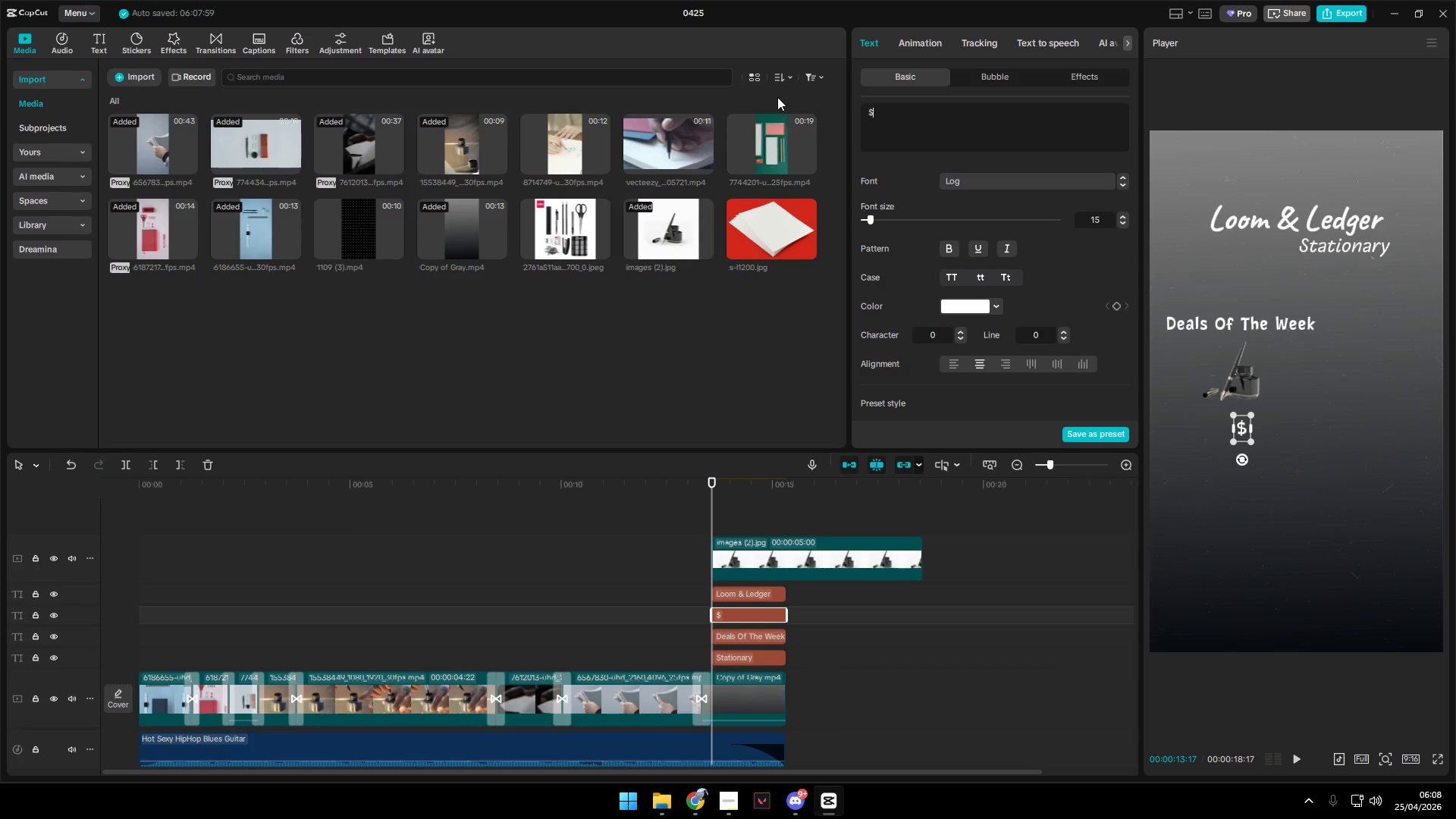 
wait(5.61)
 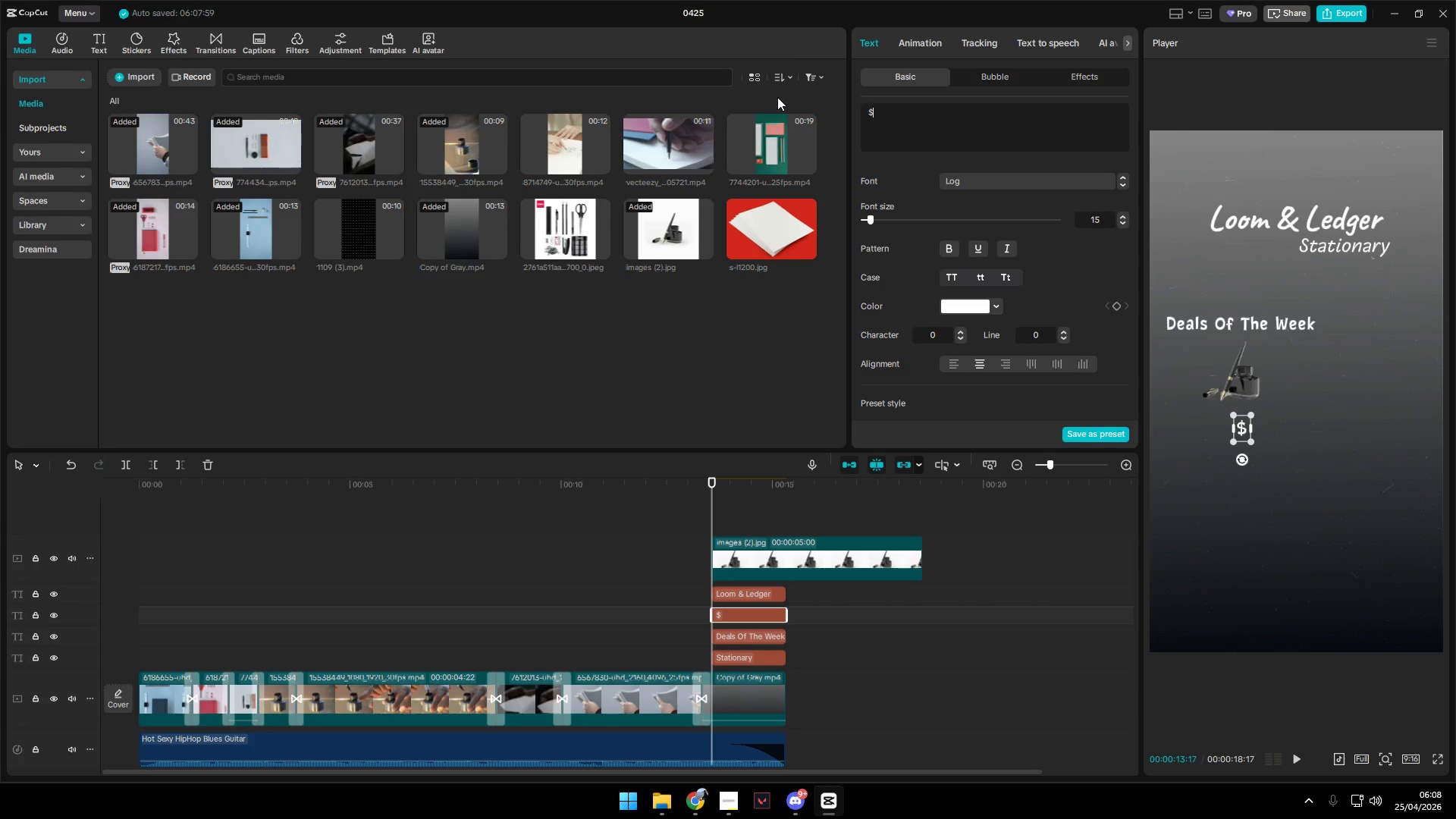 
type(39.99)
 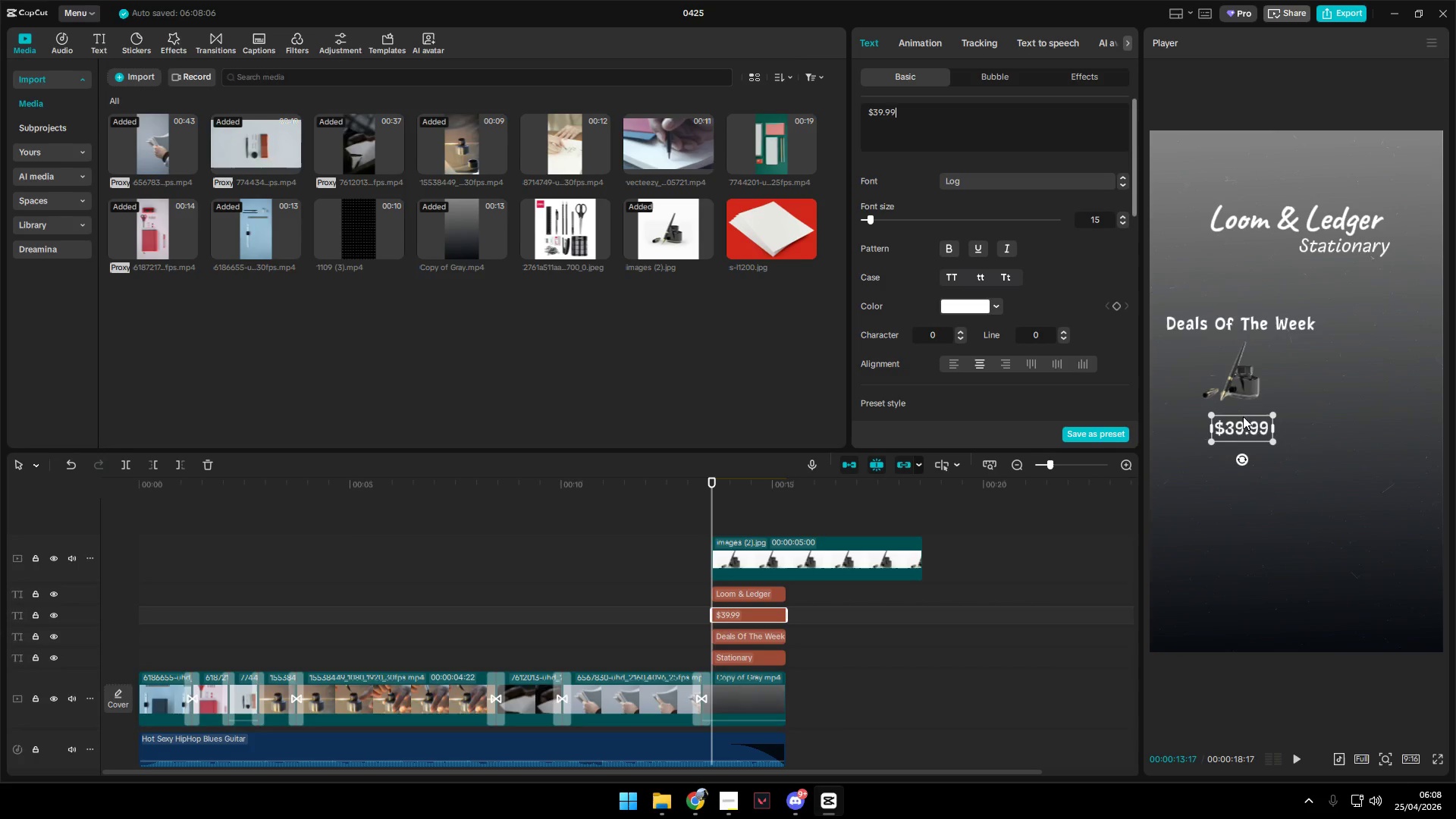 
left_click_drag(start_coordinate=[1246, 428], to_coordinate=[1241, 424])
 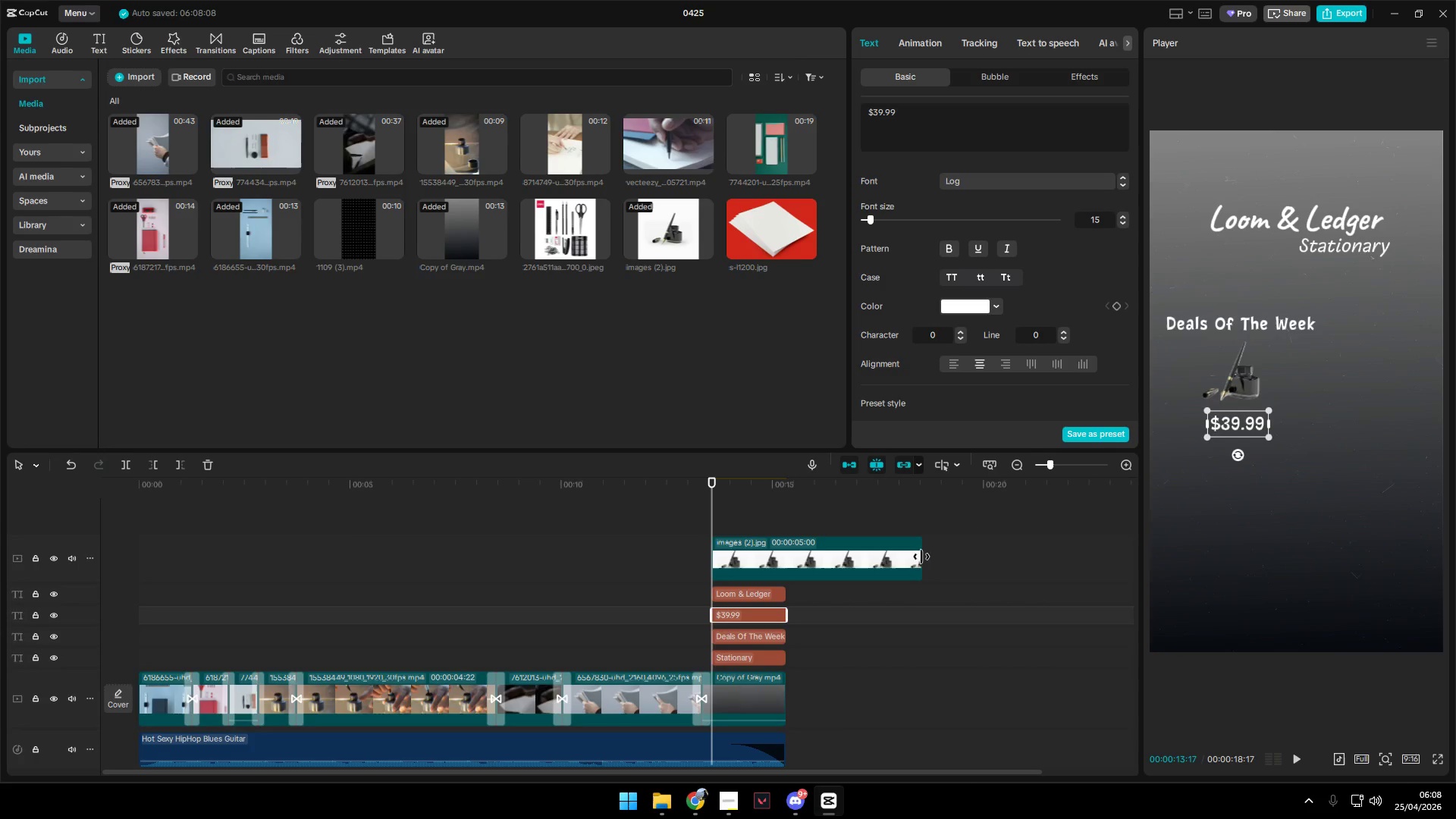 
double_click([785, 526])
 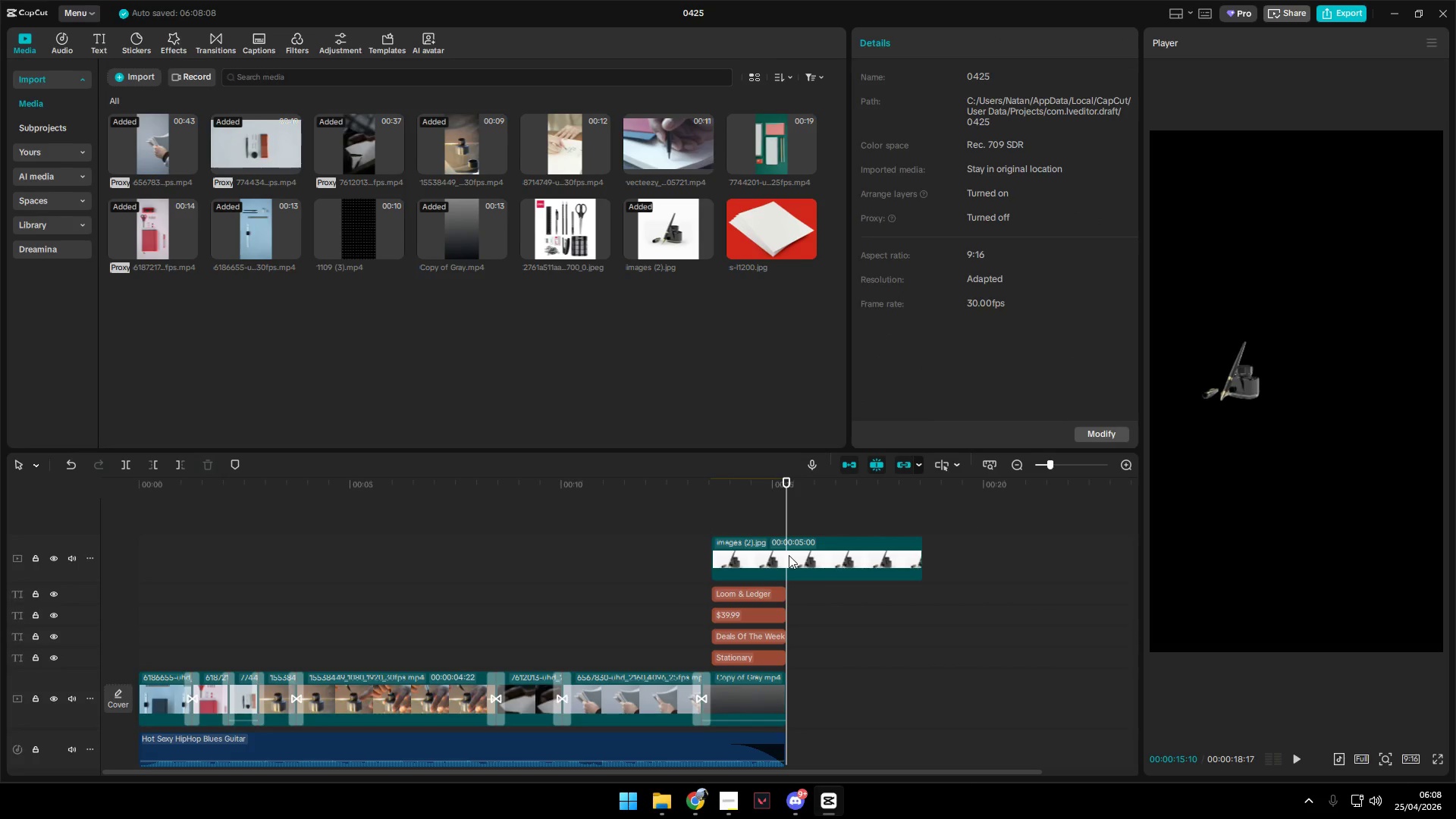 
key(W)
 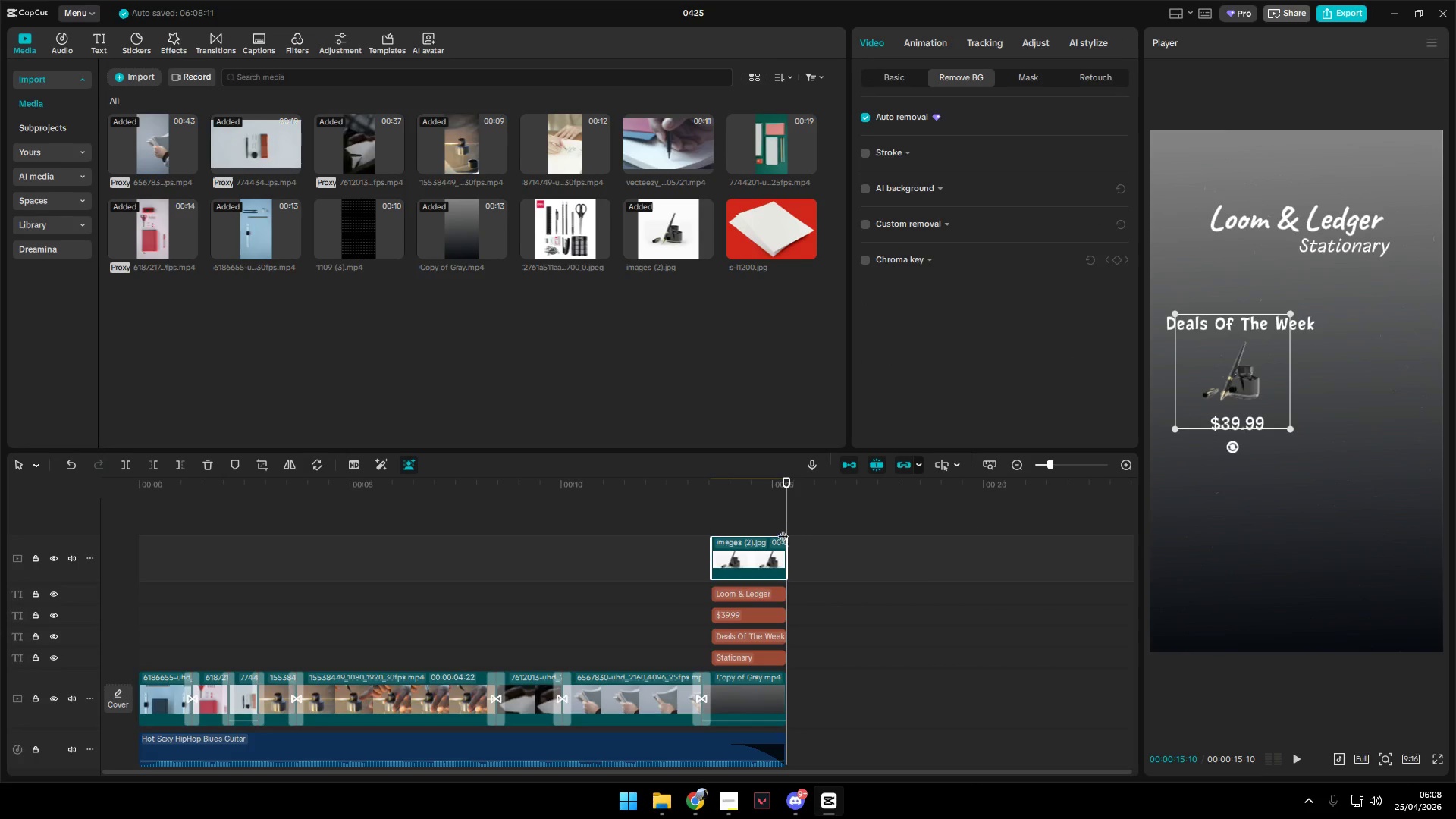 
left_click([730, 521])
 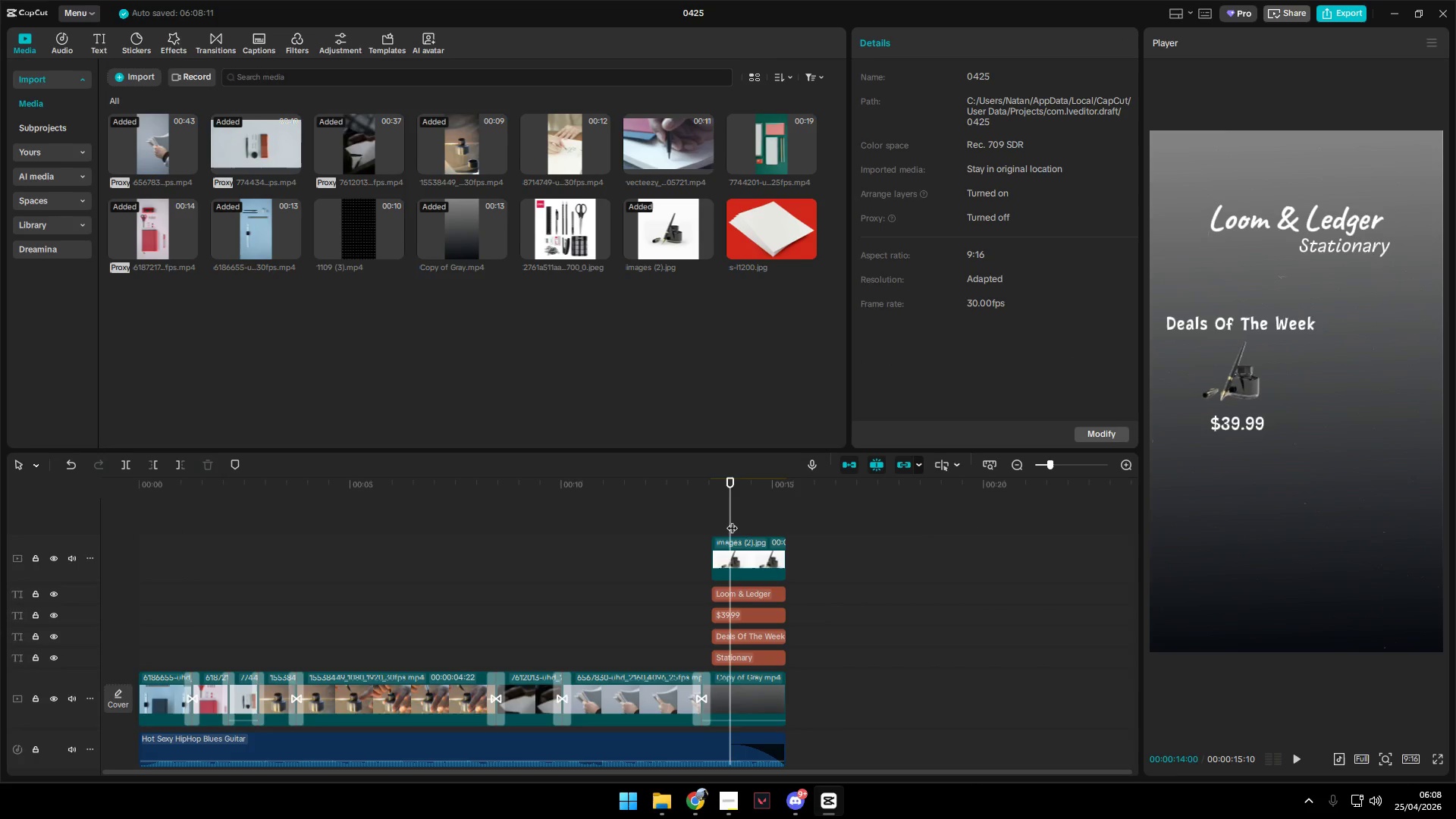 
left_click_drag(start_coordinate=[732, 520], to_coordinate=[710, 521])
 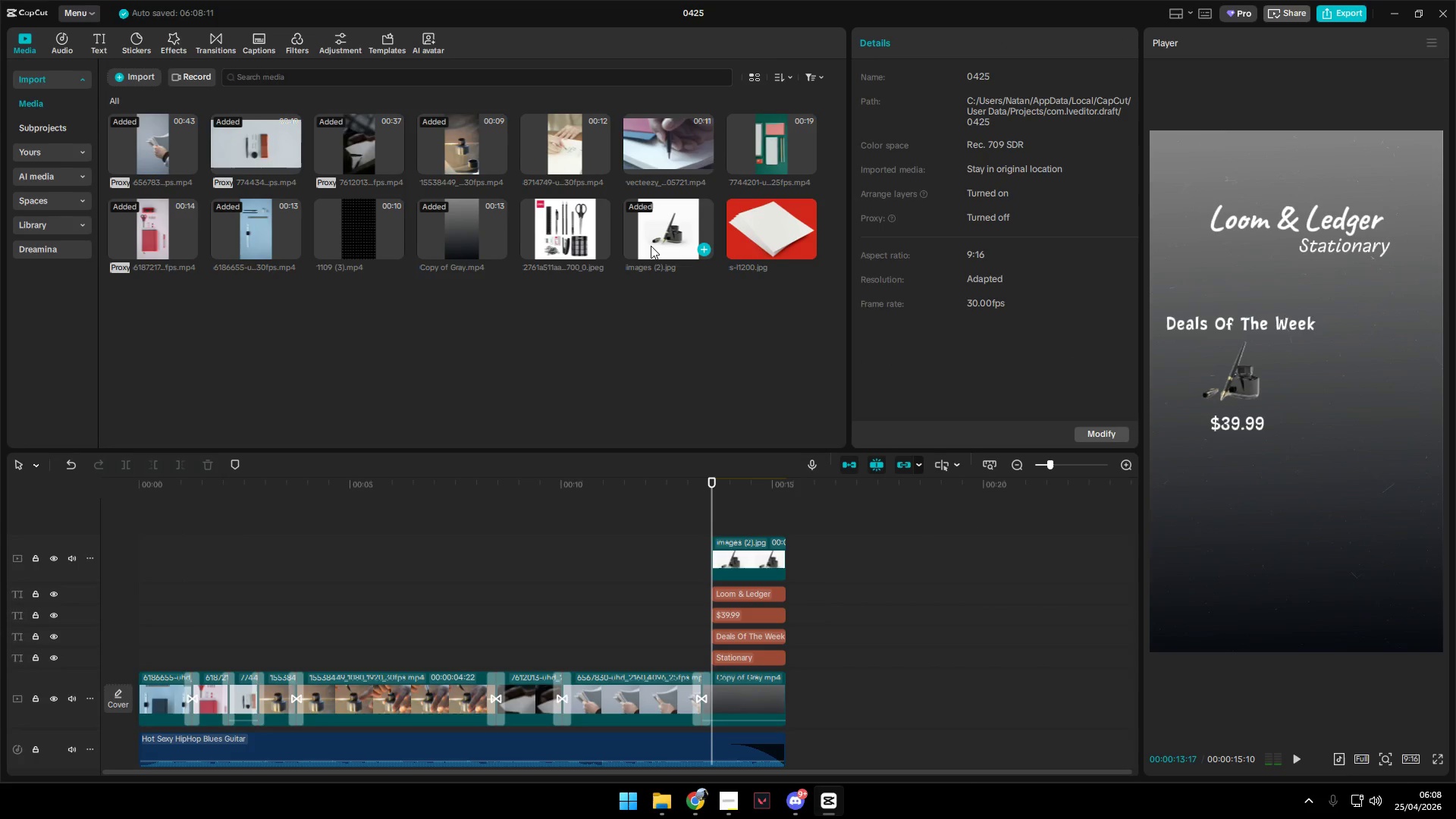 
left_click([582, 244])
 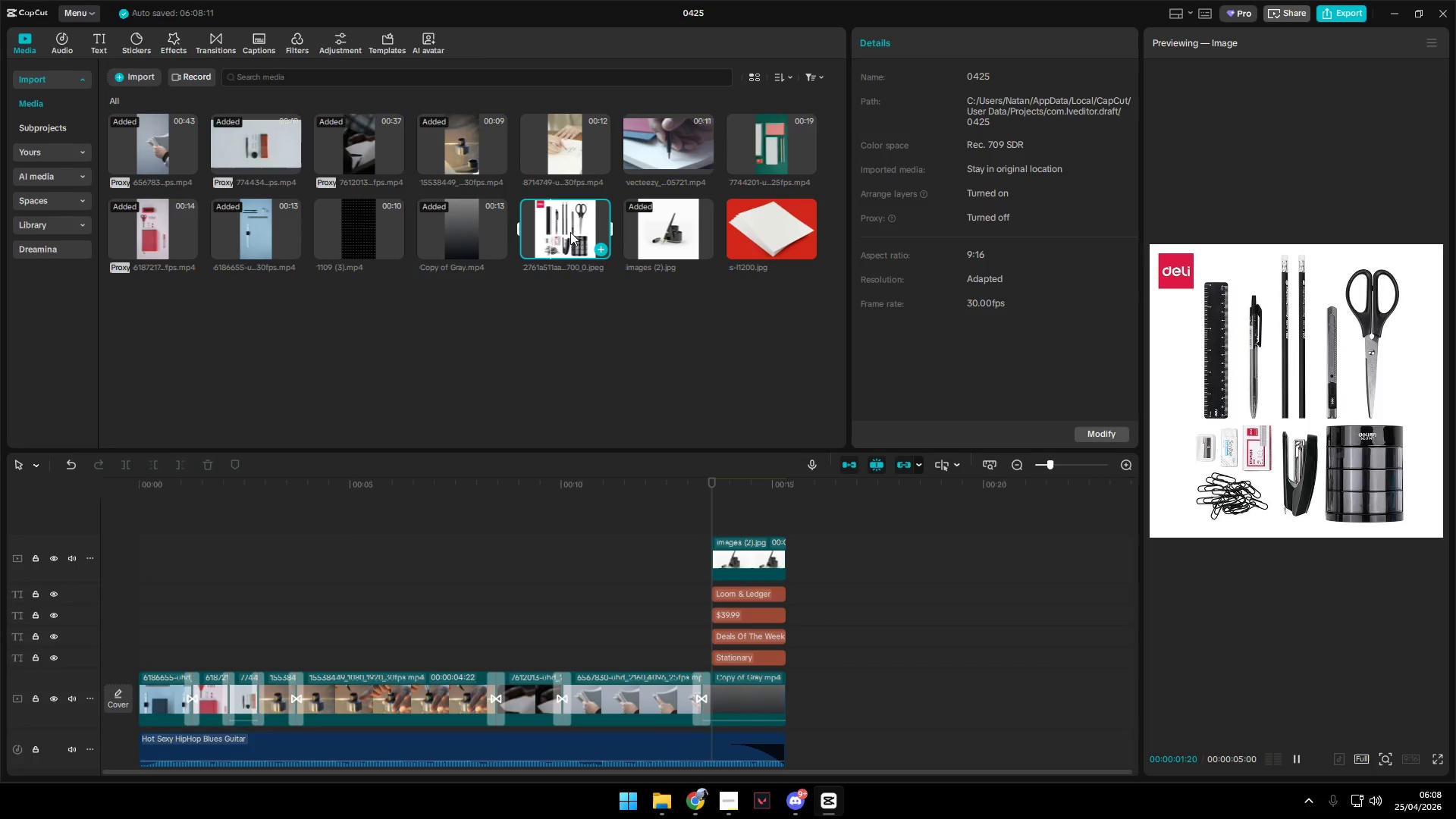 
left_click_drag(start_coordinate=[570, 232], to_coordinate=[711, 516])
 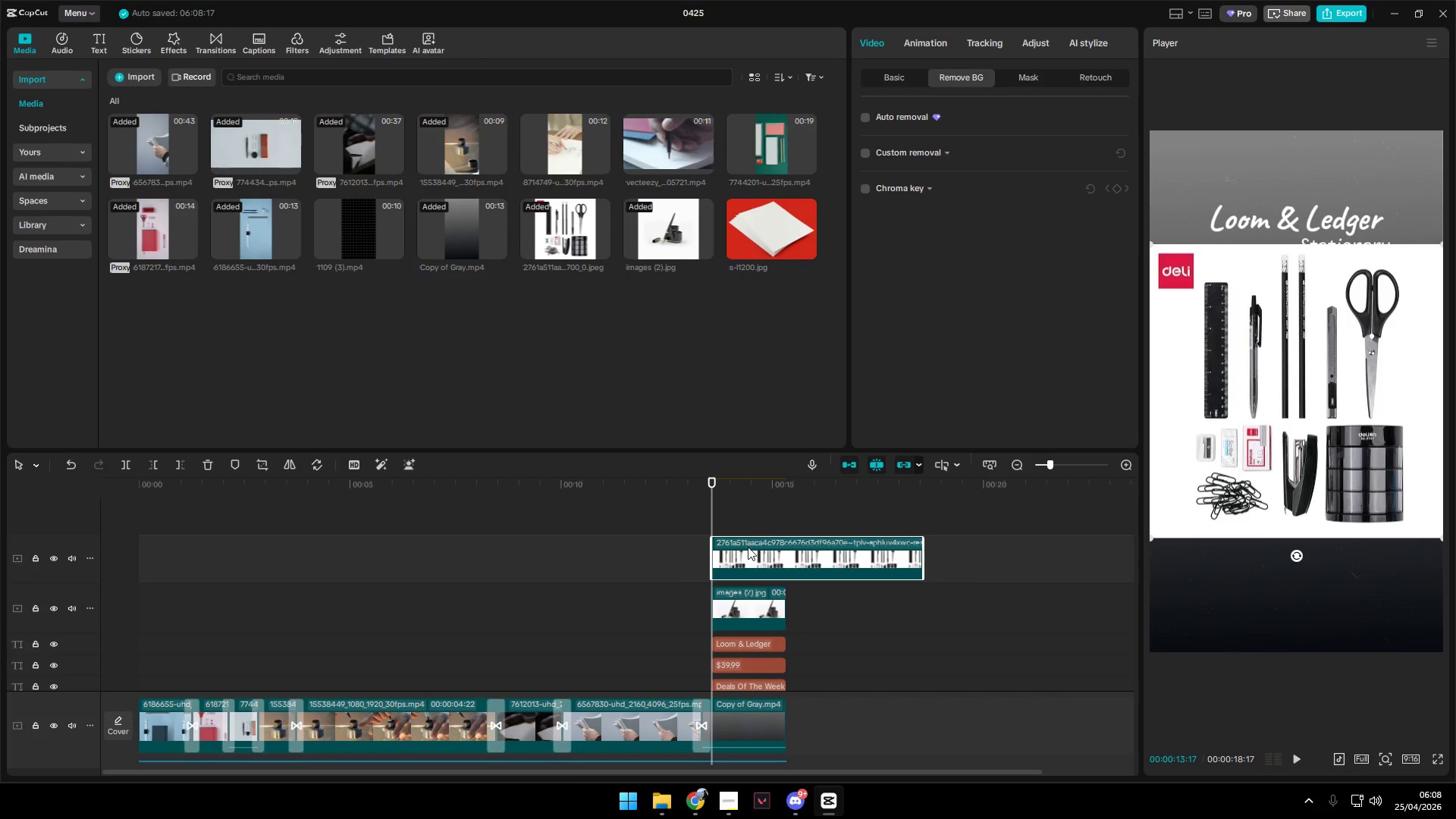 
hold_key(key=ControlLeft, duration=0.58)
 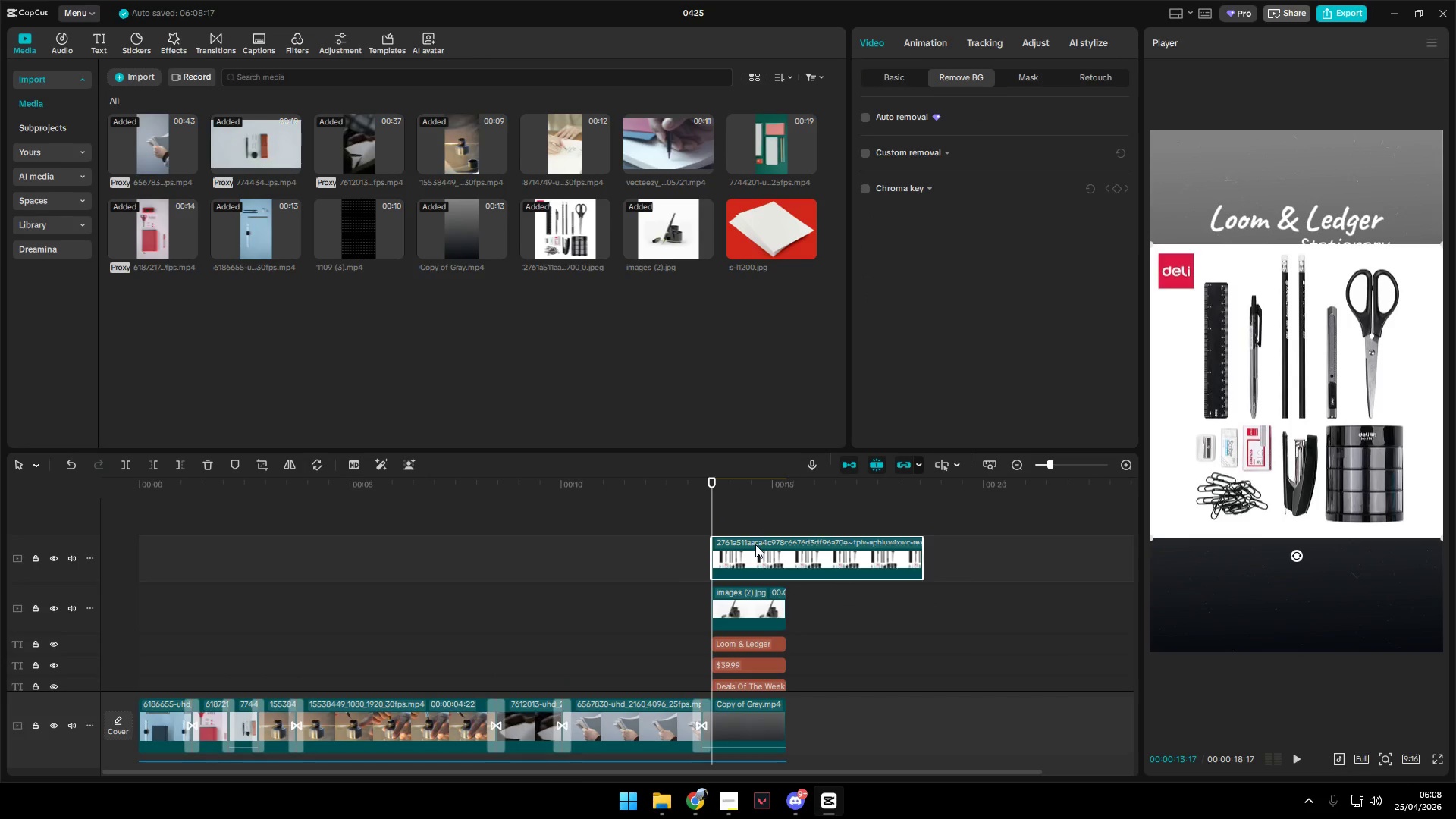 
hold_key(key=ControlLeft, duration=0.78)
 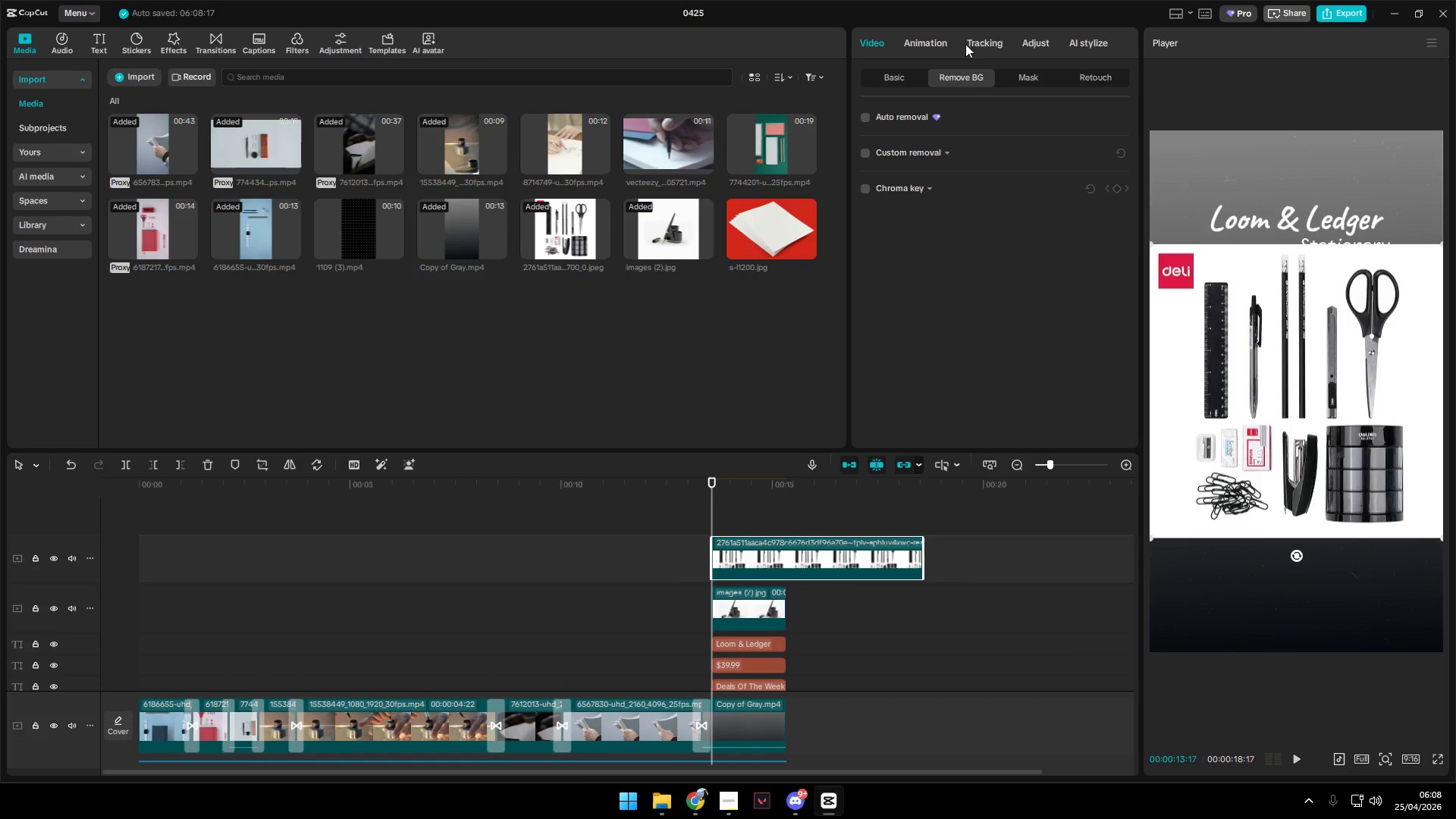 
left_click([892, 78])
 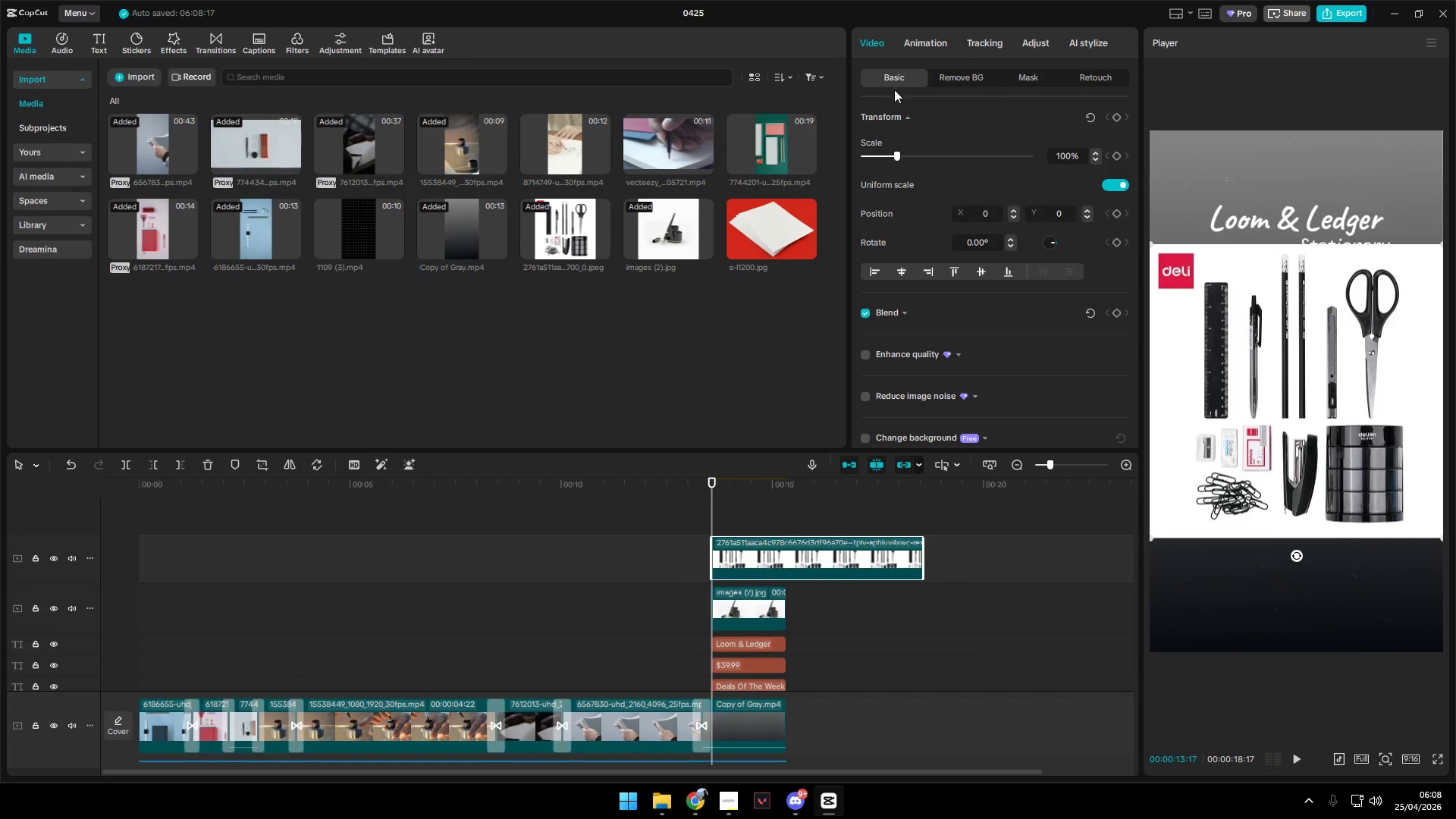 
left_click([981, 83])
 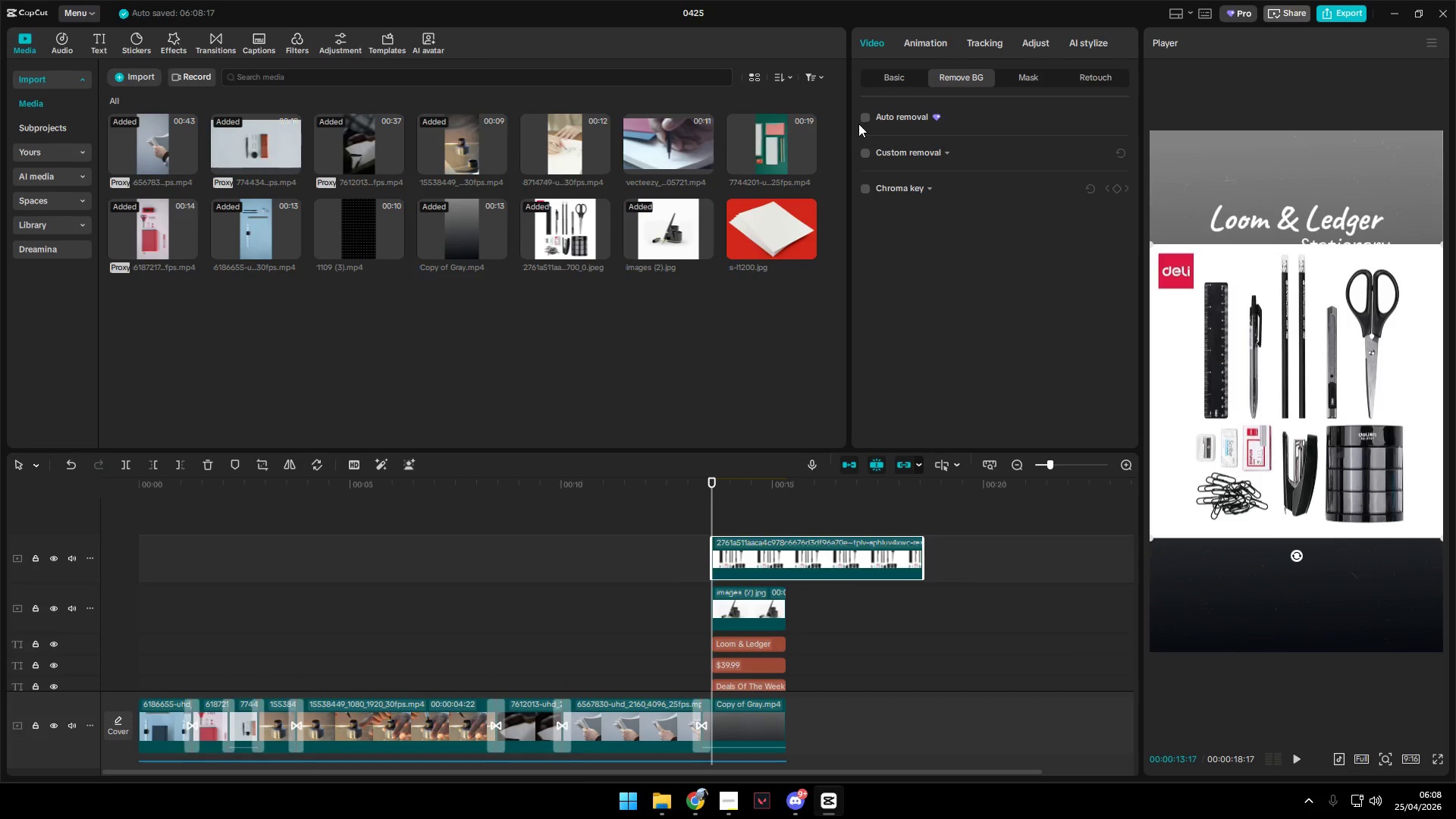 
left_click([861, 117])
 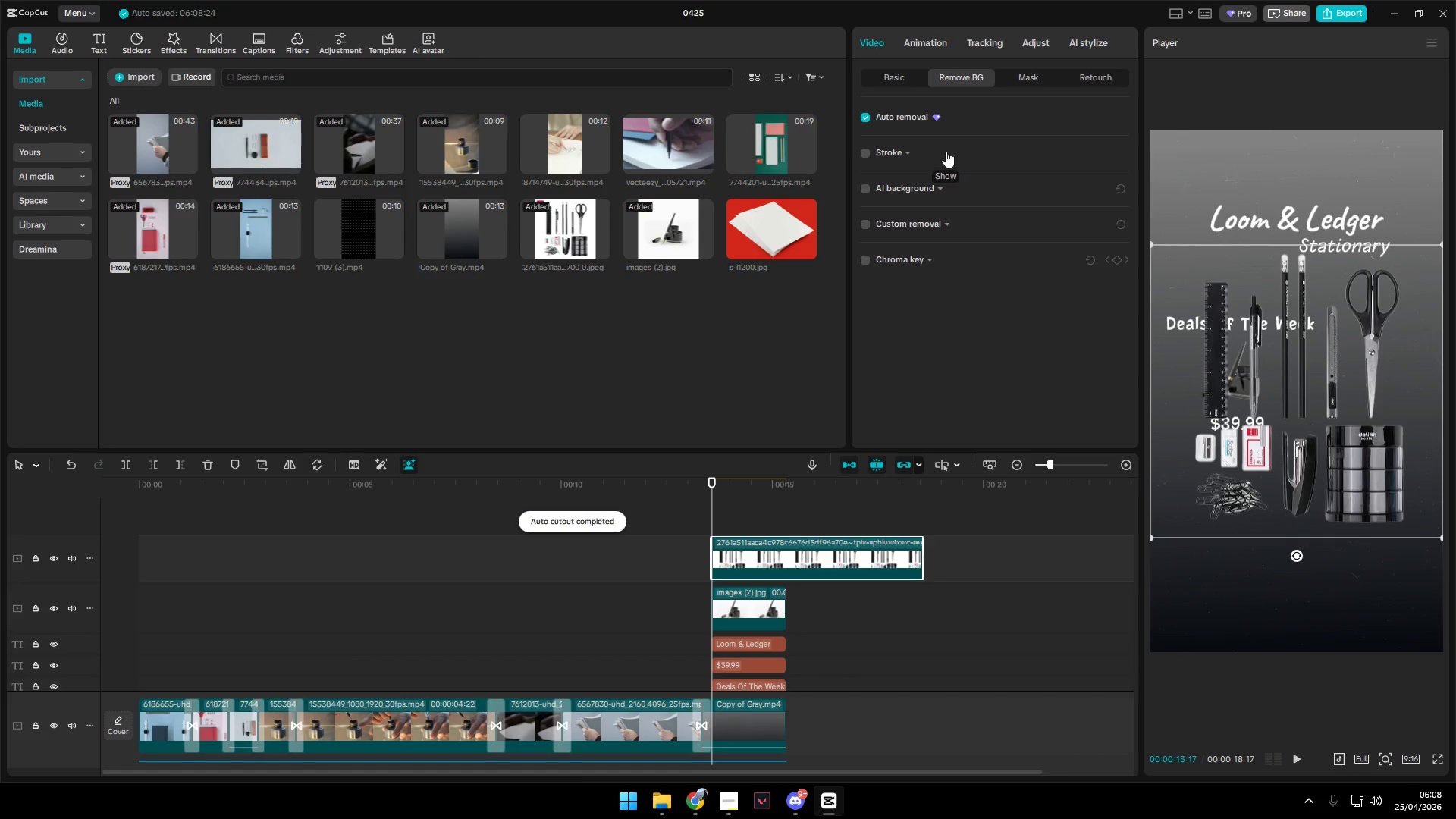 
left_click([1024, 76])
 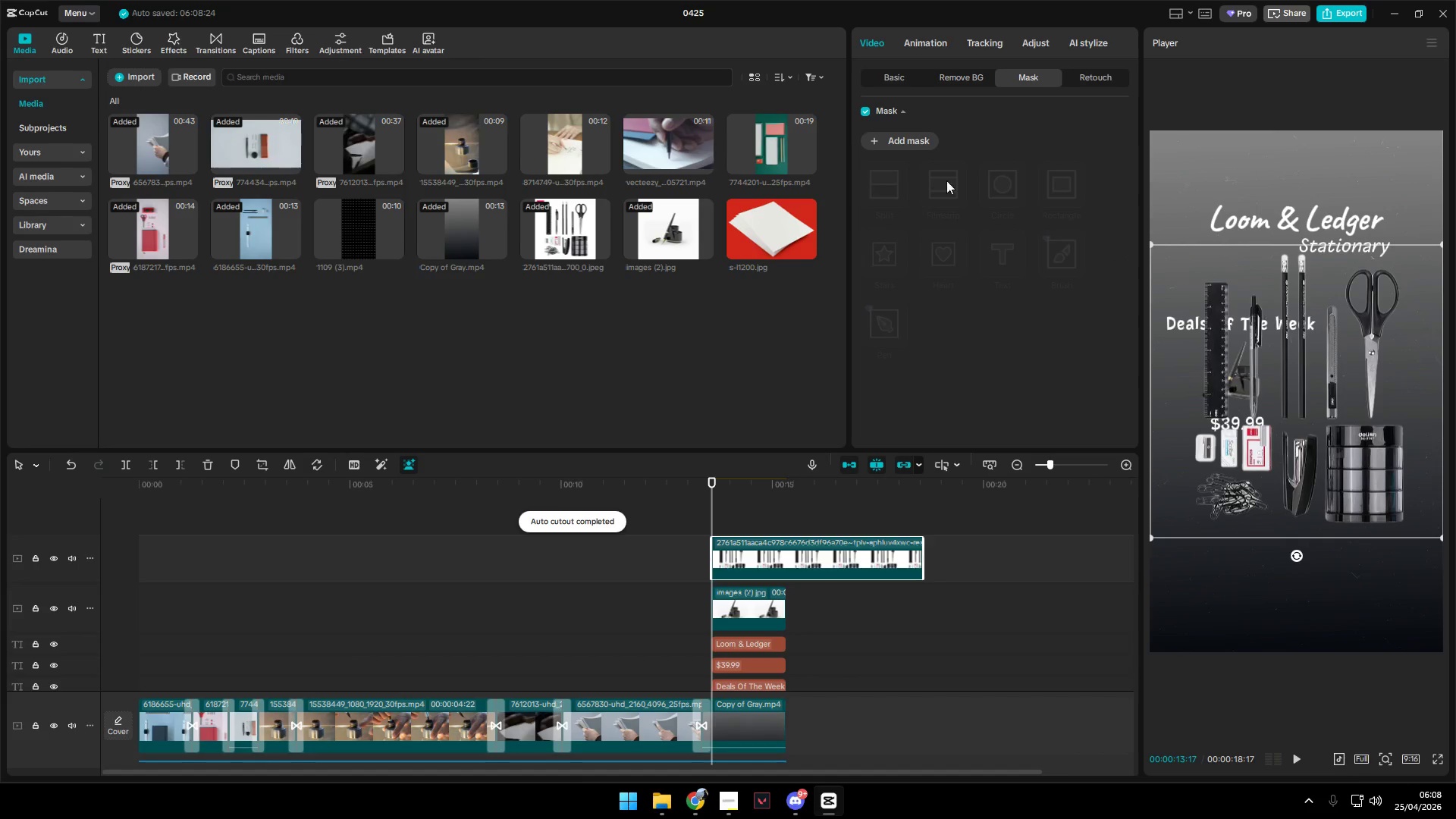 
left_click([902, 138])
 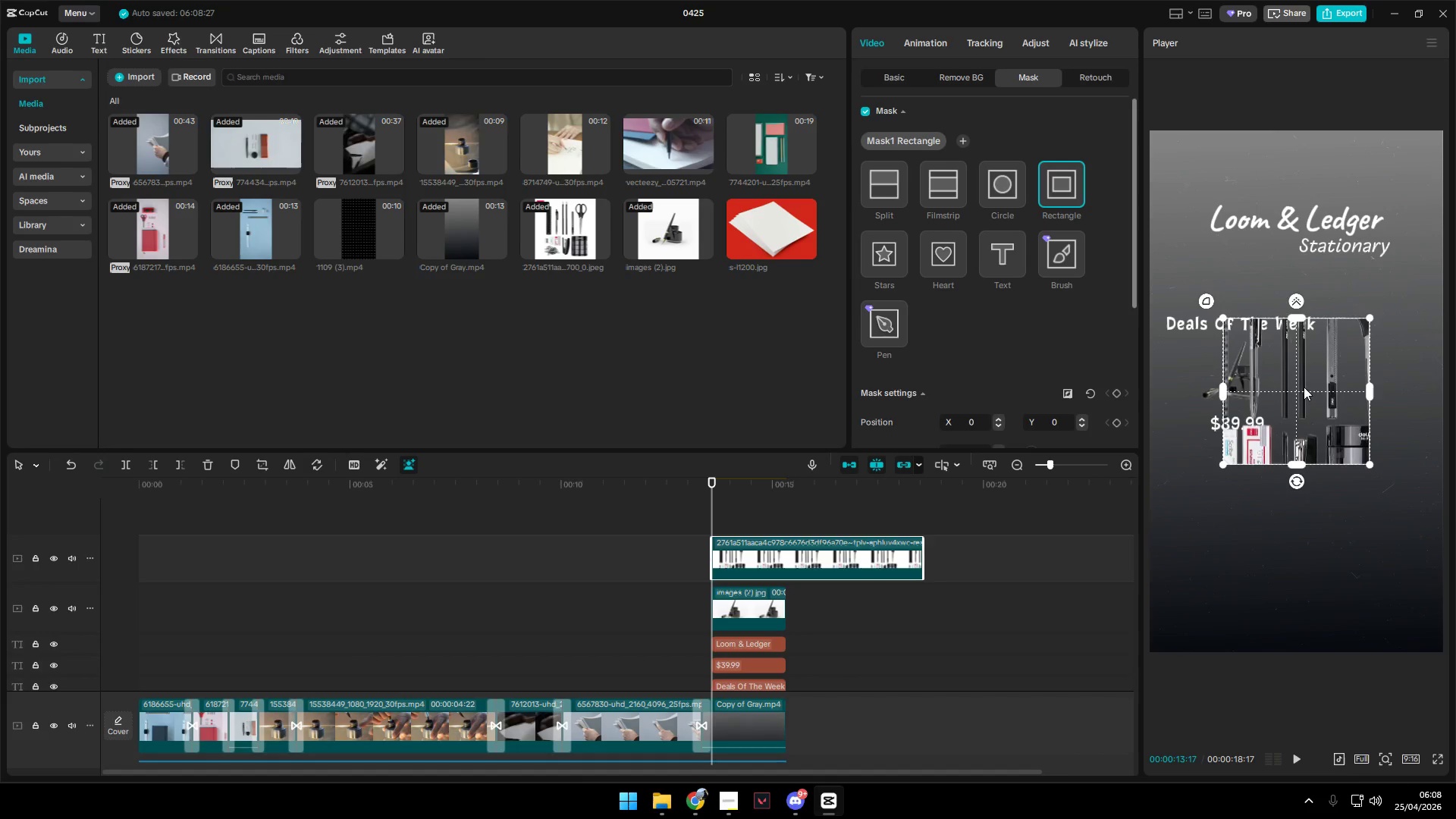 
left_click_drag(start_coordinate=[1300, 393], to_coordinate=[1335, 340])
 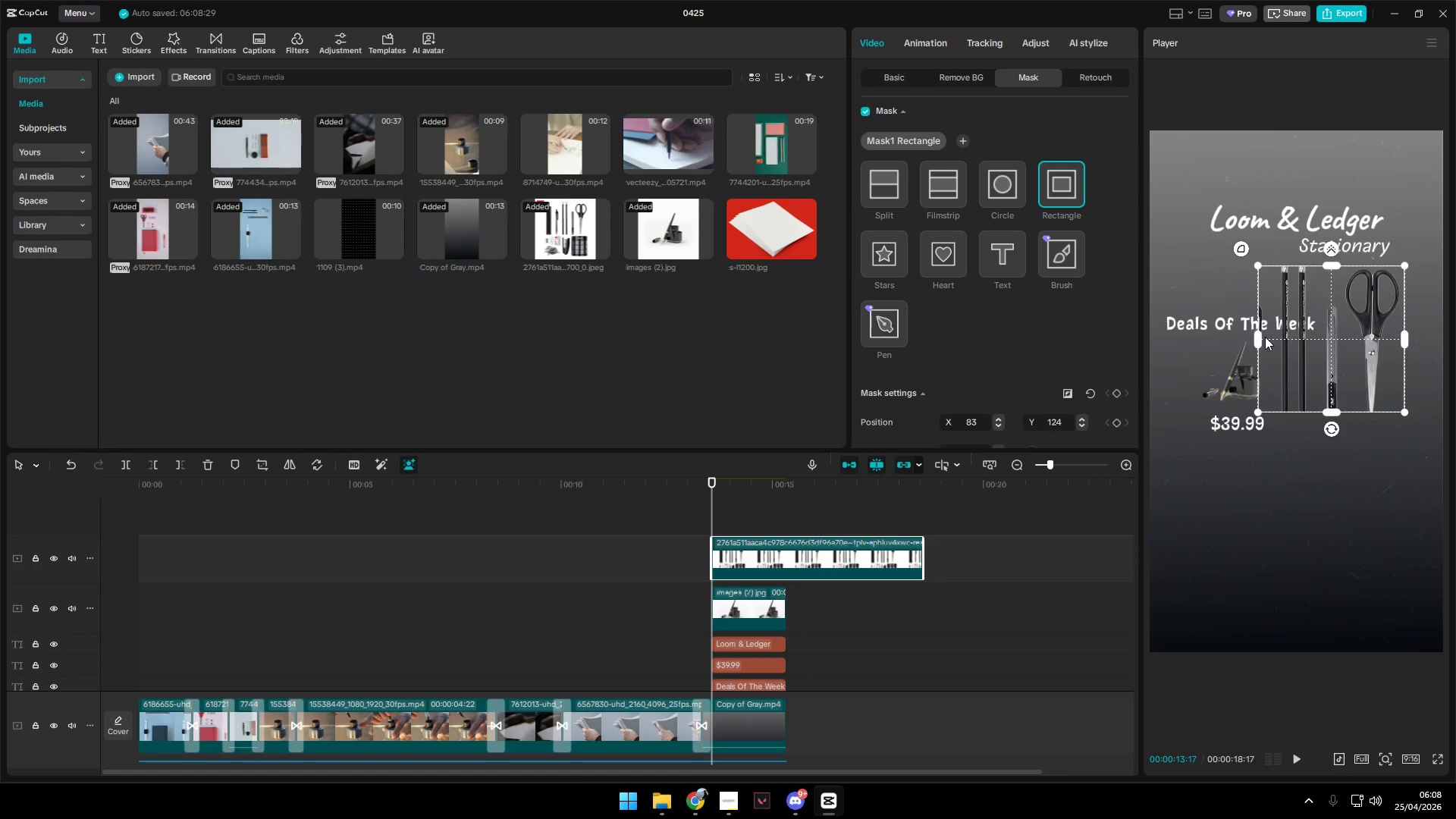 
left_click_drag(start_coordinate=[1262, 337], to_coordinate=[1293, 340])
 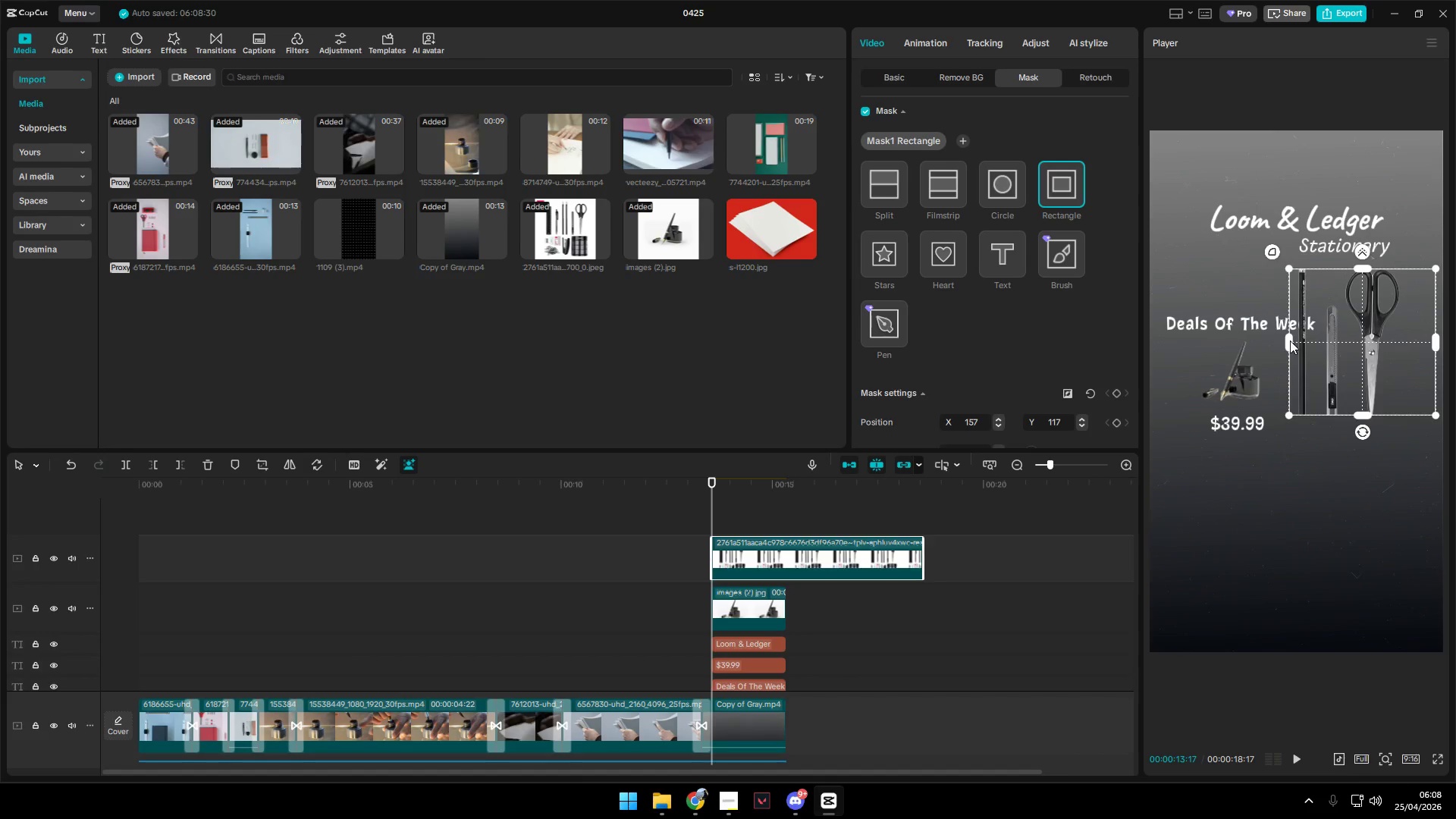 
left_click_drag(start_coordinate=[1289, 343], to_coordinate=[1330, 350])
 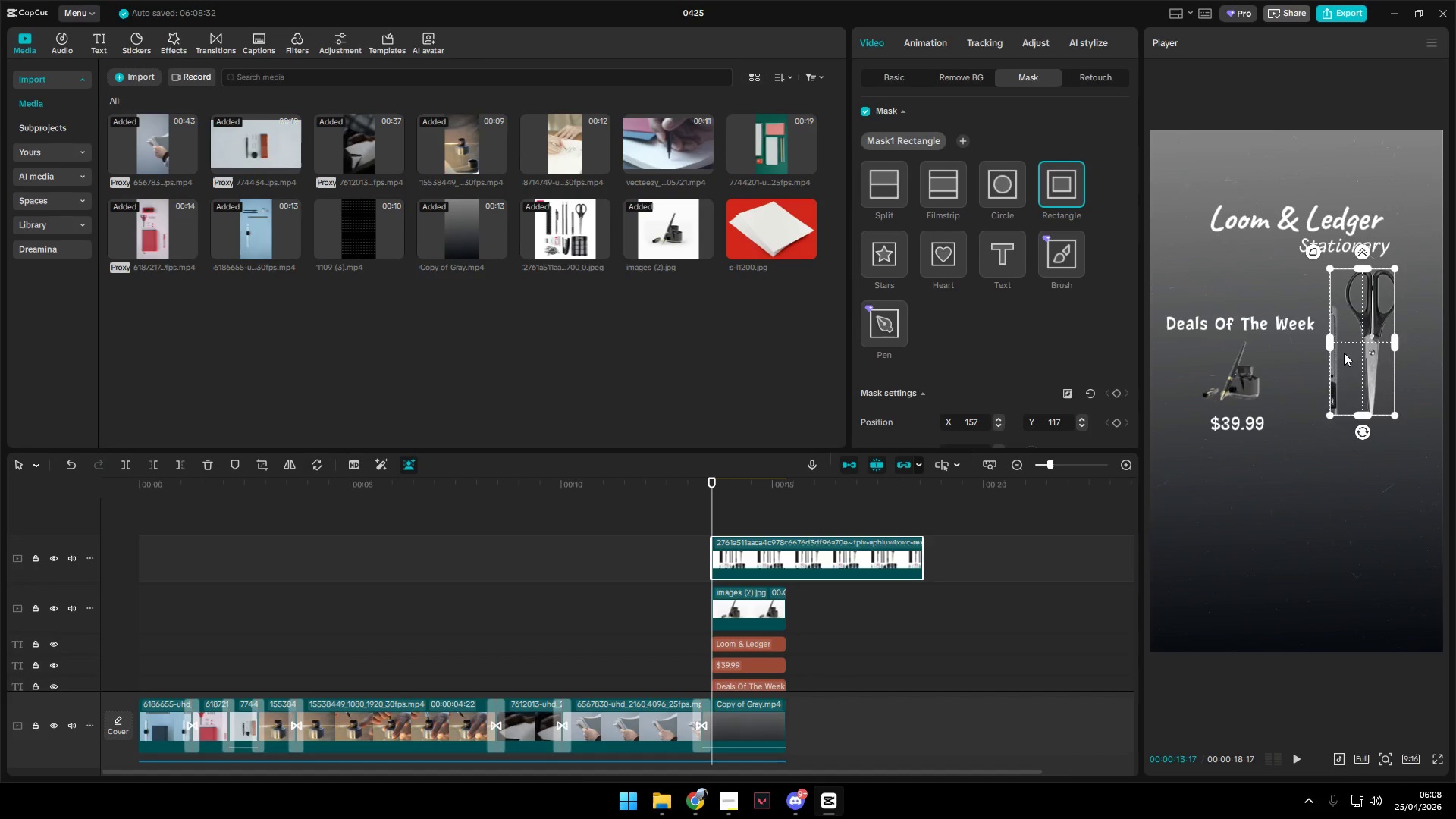 
left_click_drag(start_coordinate=[1354, 356], to_coordinate=[1365, 362])
 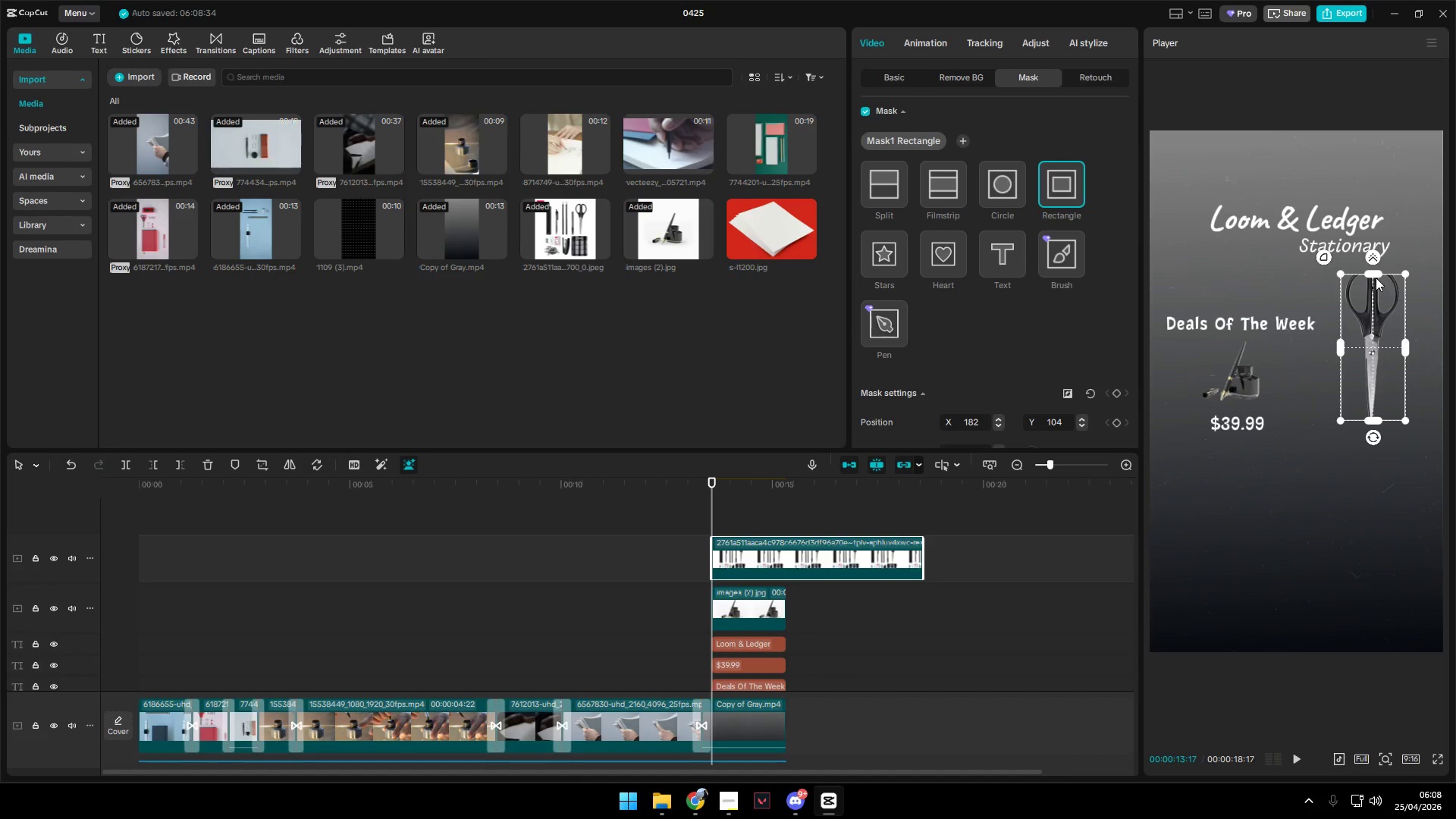 
left_click_drag(start_coordinate=[1375, 275], to_coordinate=[1376, 268])
 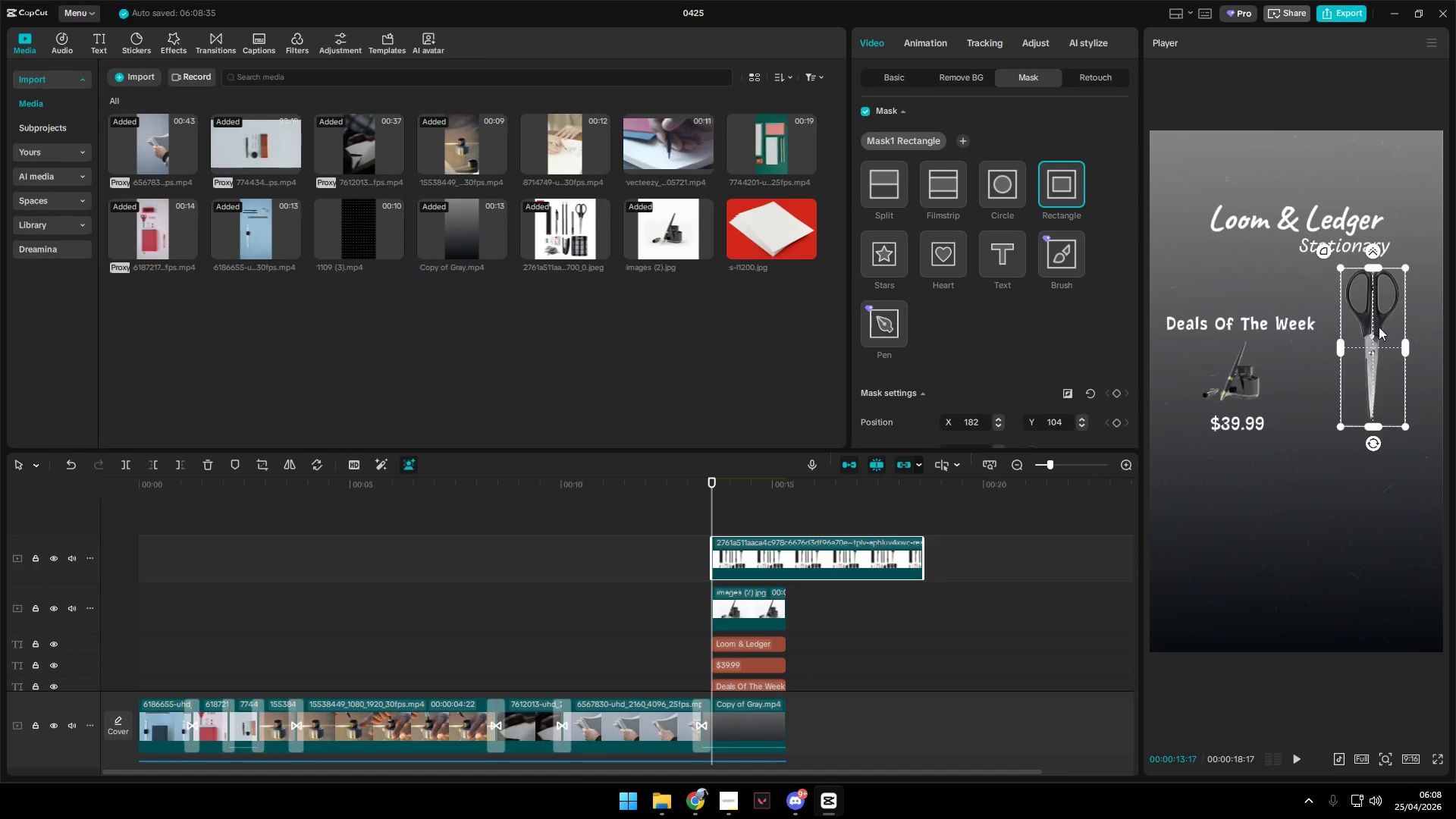 
left_click_drag(start_coordinate=[1378, 330], to_coordinate=[1378, 319])
 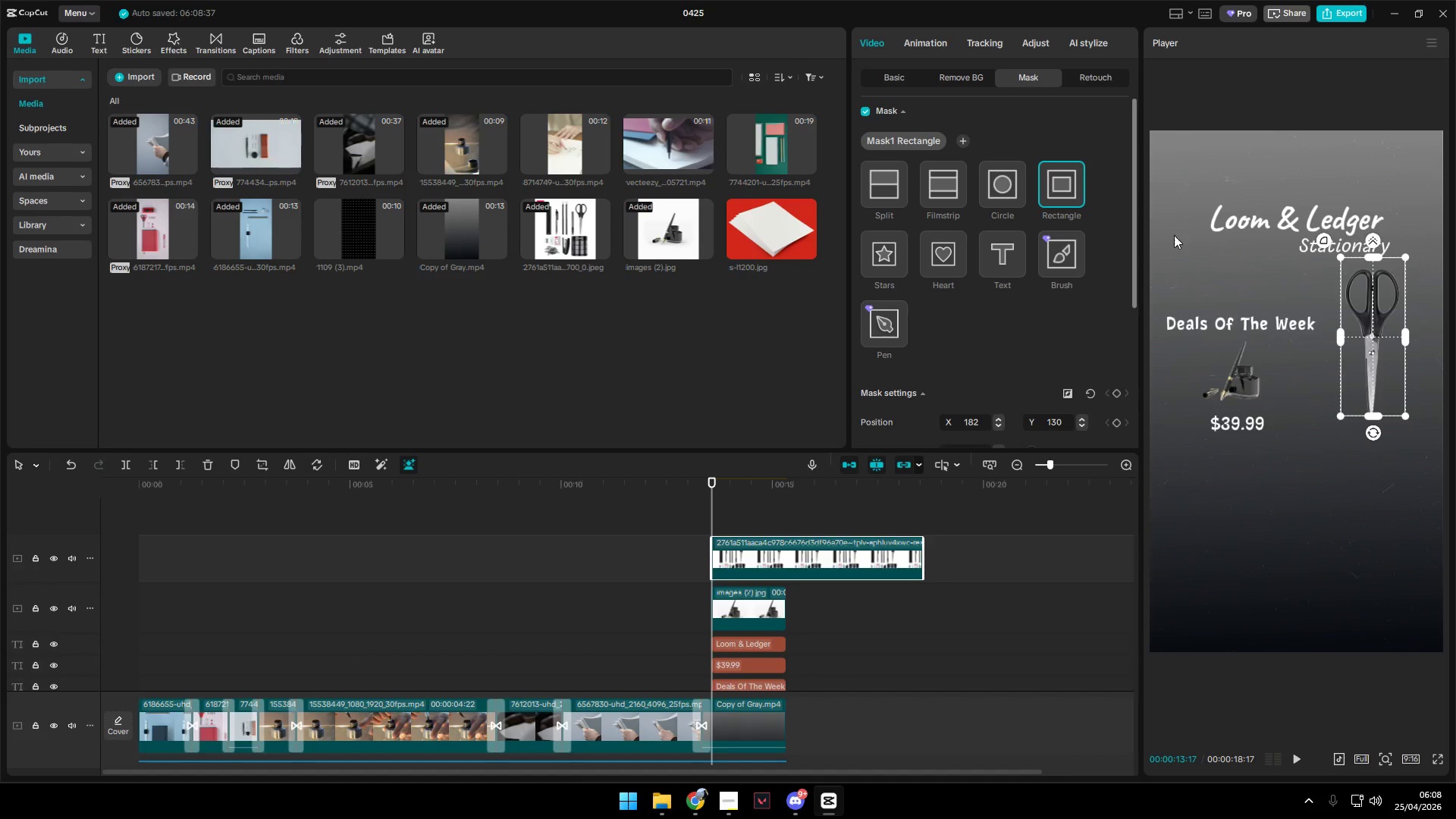 
left_click([889, 83])
 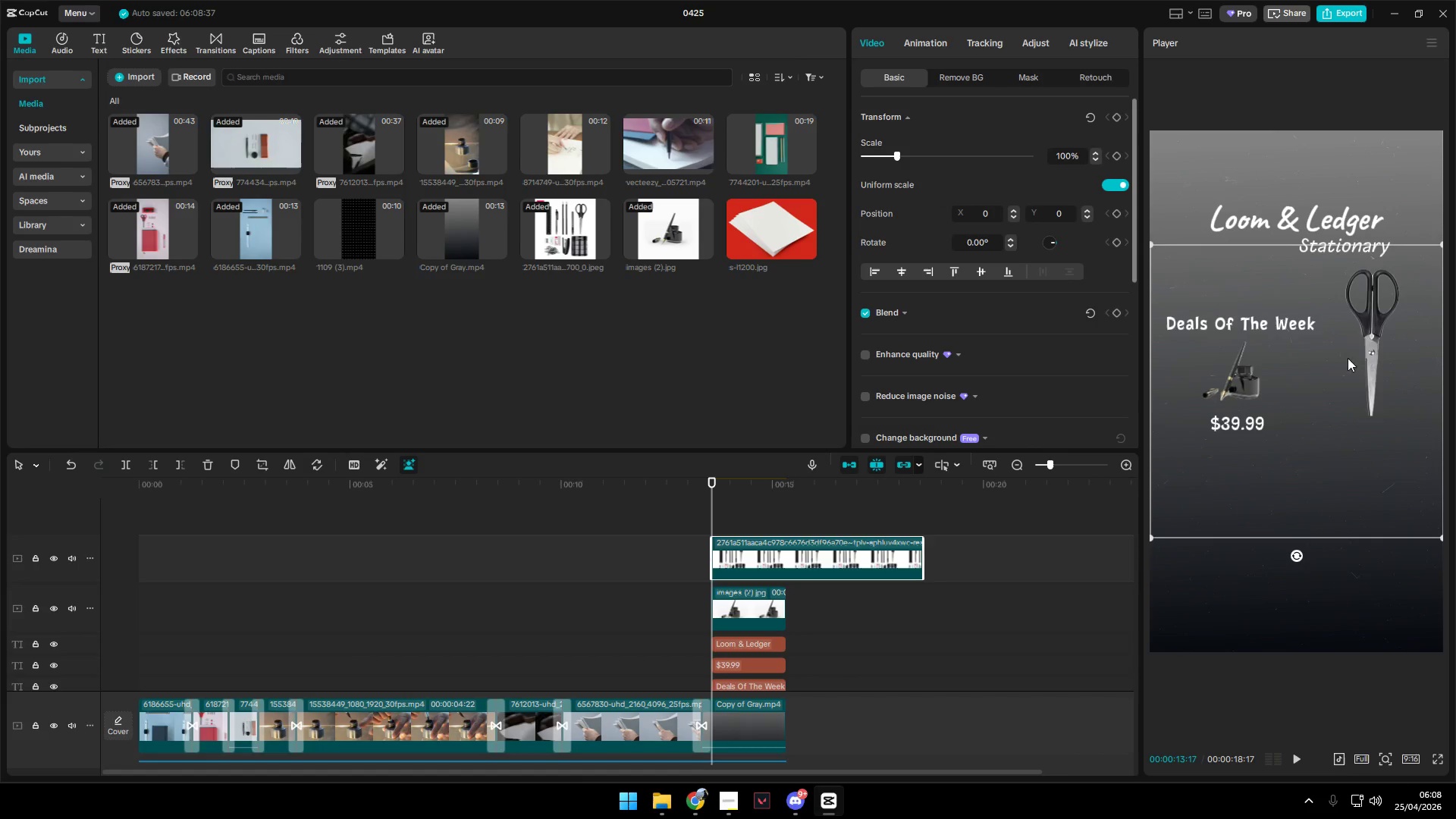 
left_click([1370, 338])
 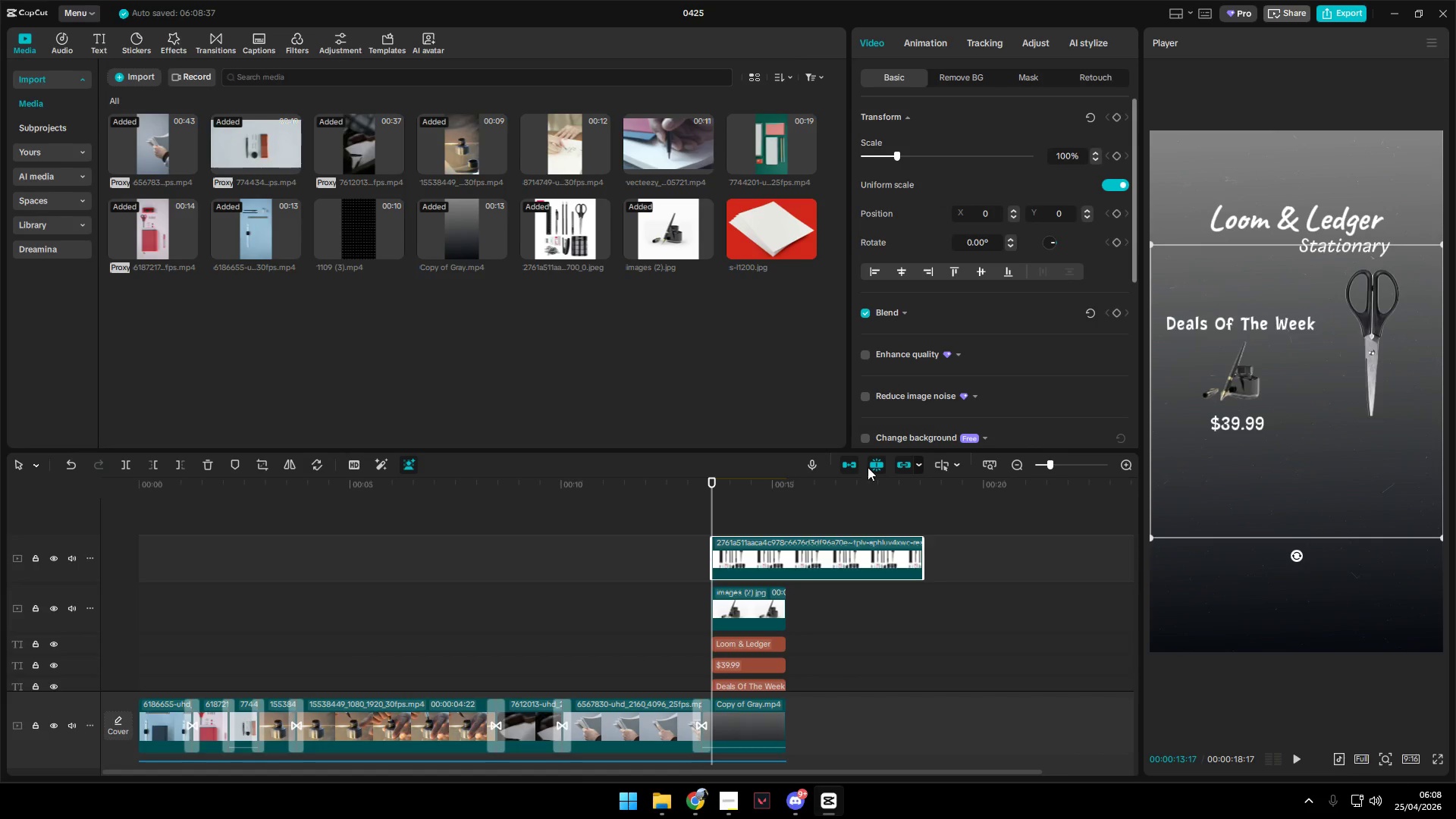 
left_click([825, 549])
 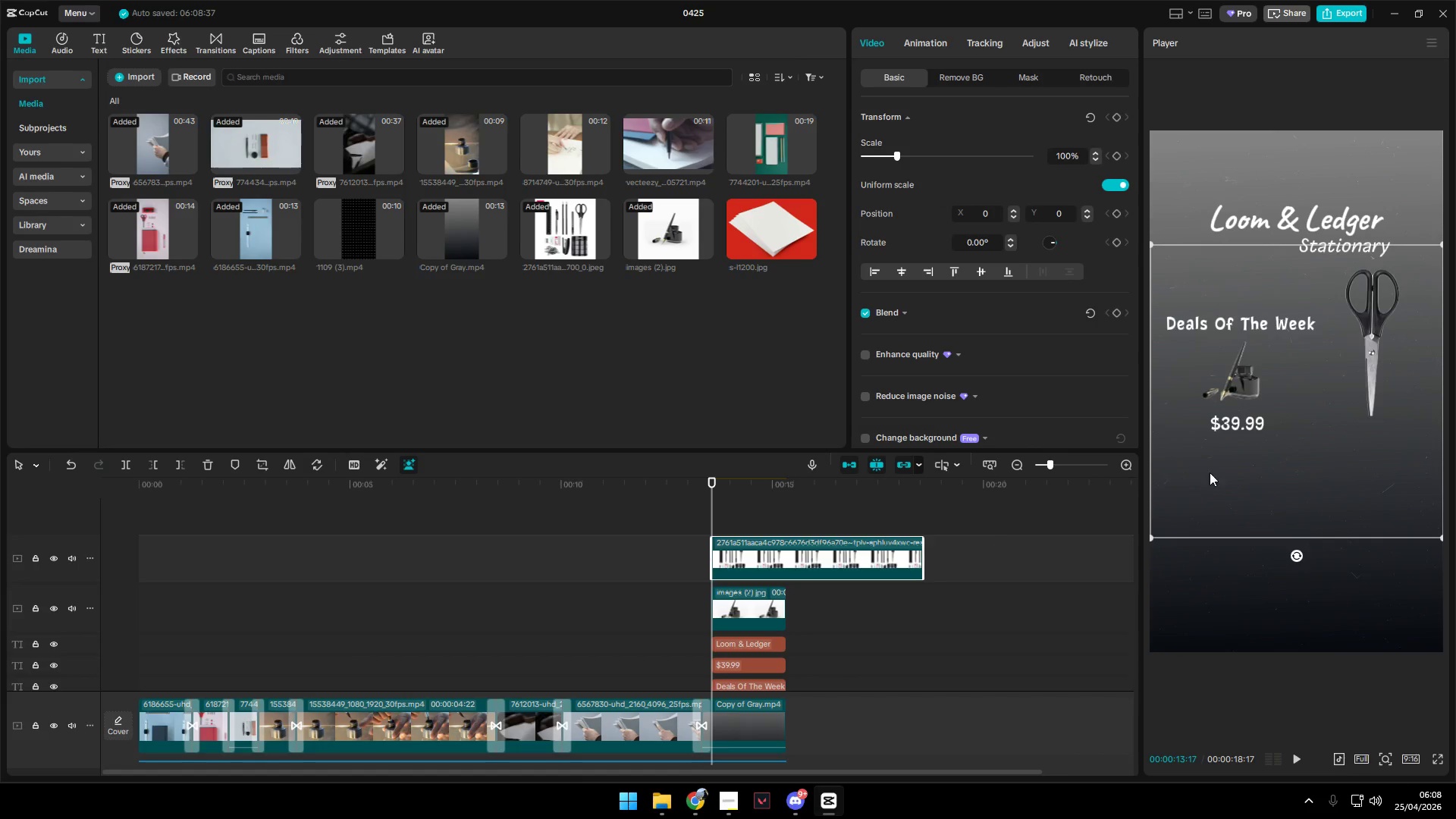 
left_click_drag(start_coordinate=[1393, 413], to_coordinate=[1307, 430])
 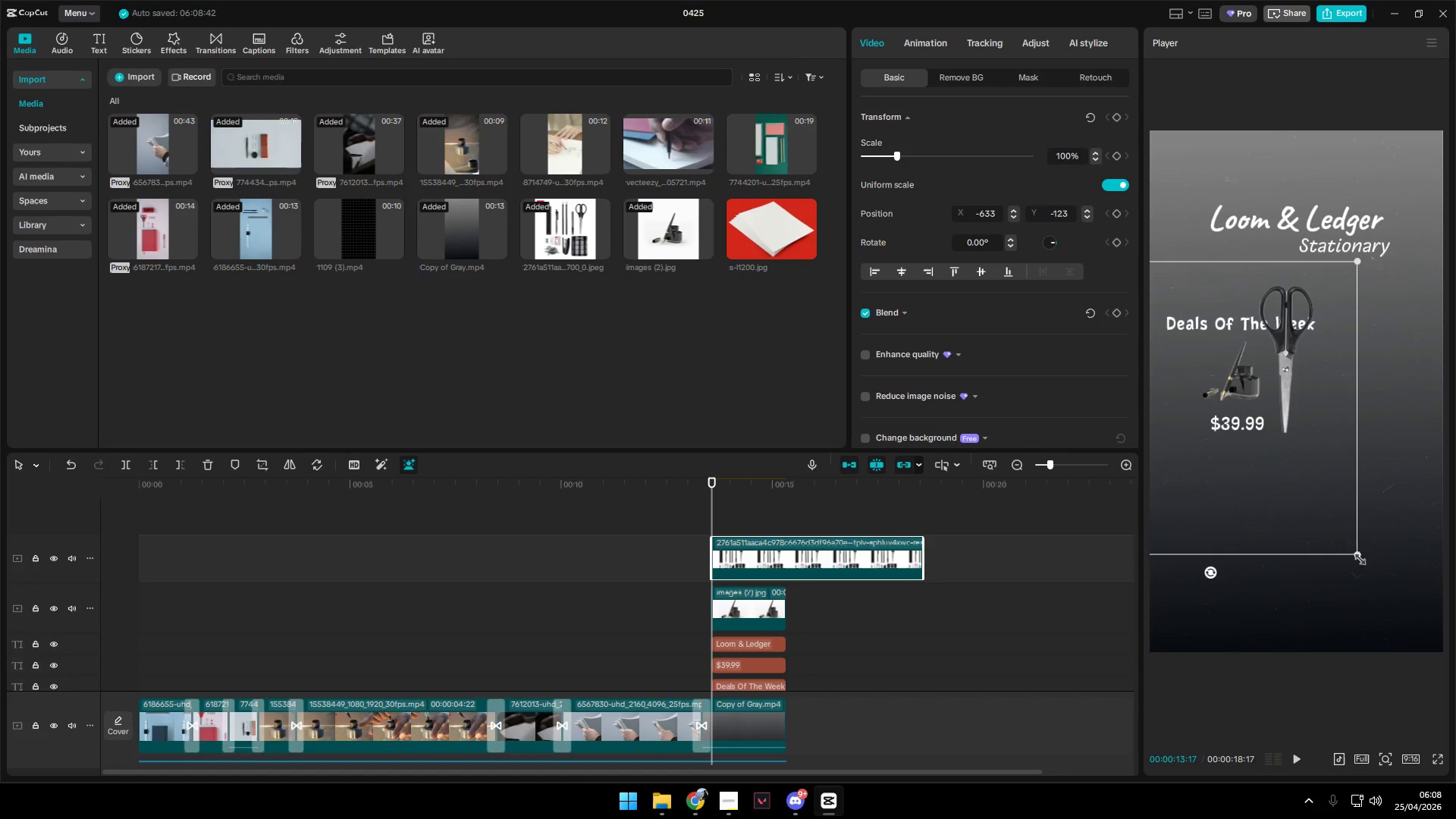 
left_click_drag(start_coordinate=[1354, 554], to_coordinate=[1273, 487])
 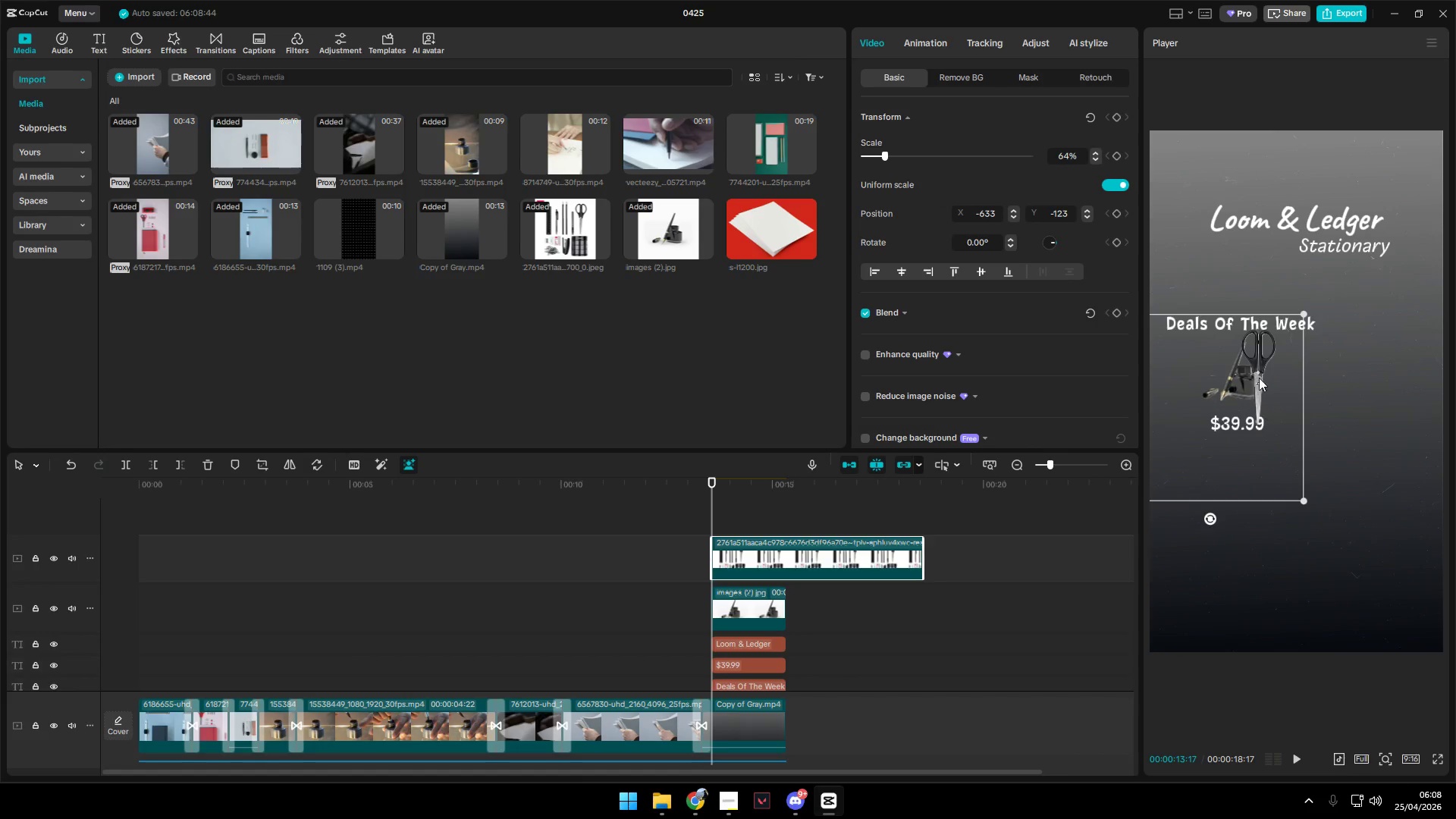 
left_click_drag(start_coordinate=[1258, 370], to_coordinate=[1373, 403])
 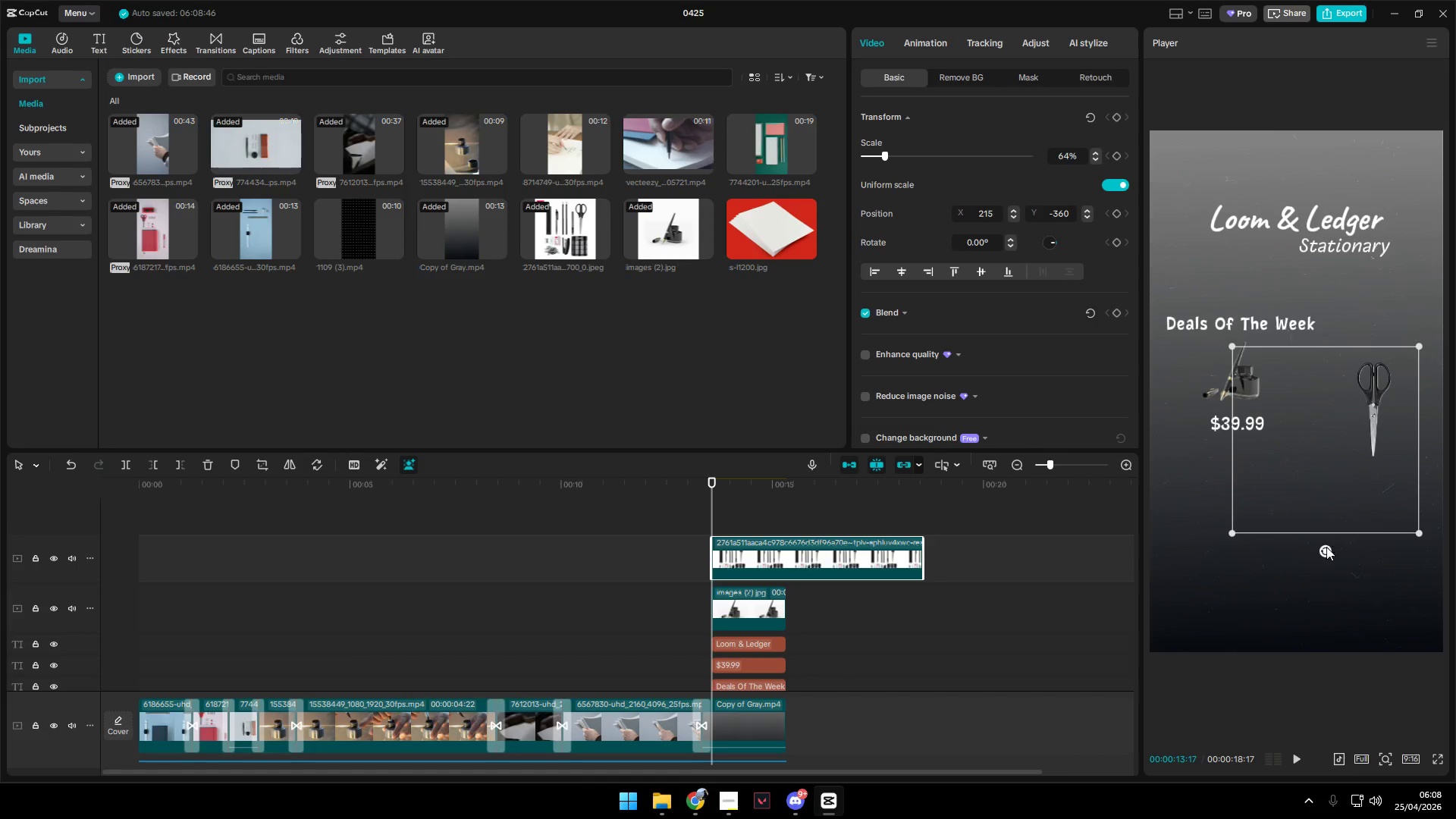 
left_click_drag(start_coordinate=[1325, 556], to_coordinate=[1269, 521])
 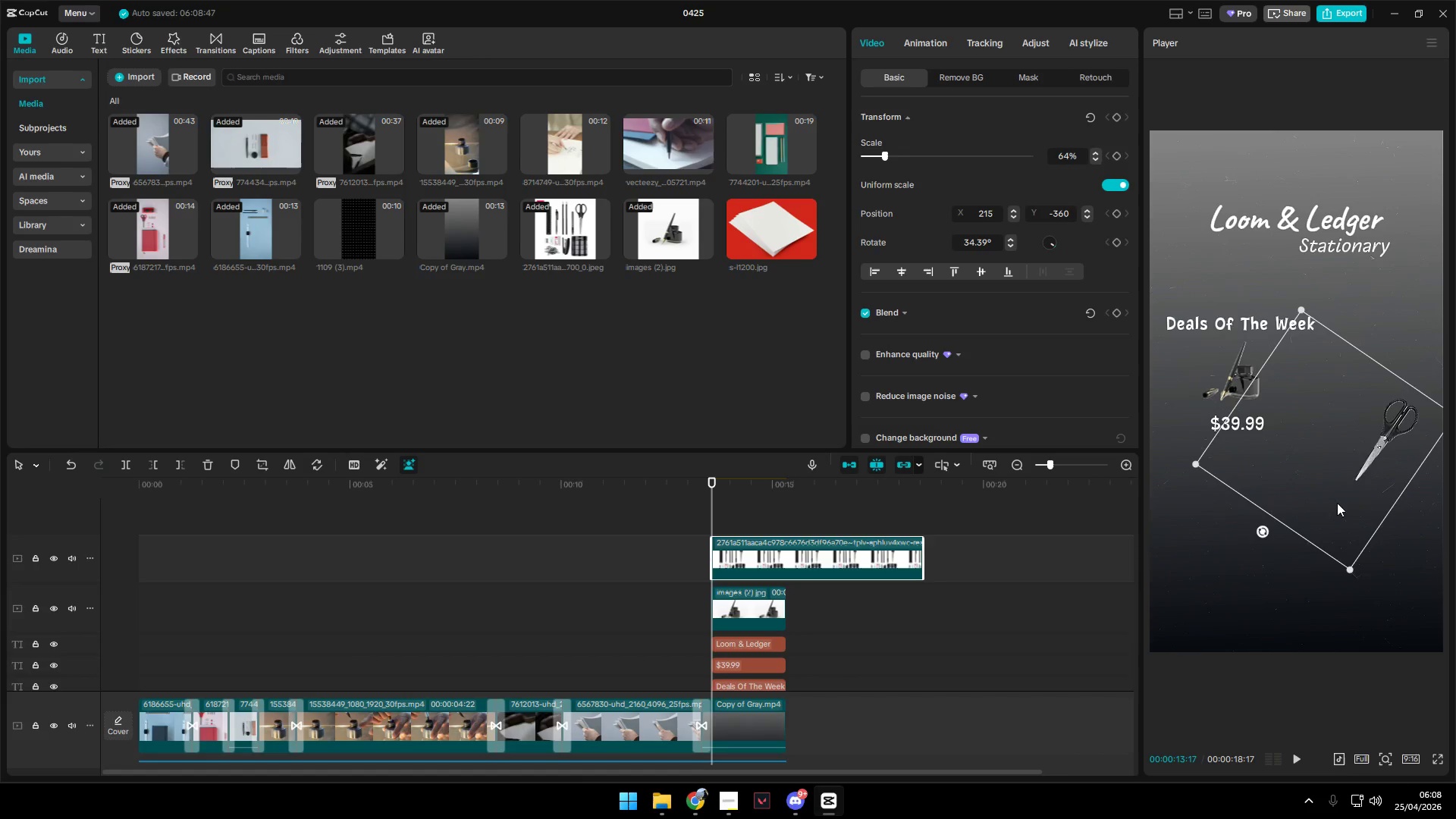 
left_click_drag(start_coordinate=[1357, 479], to_coordinate=[1363, 431])
 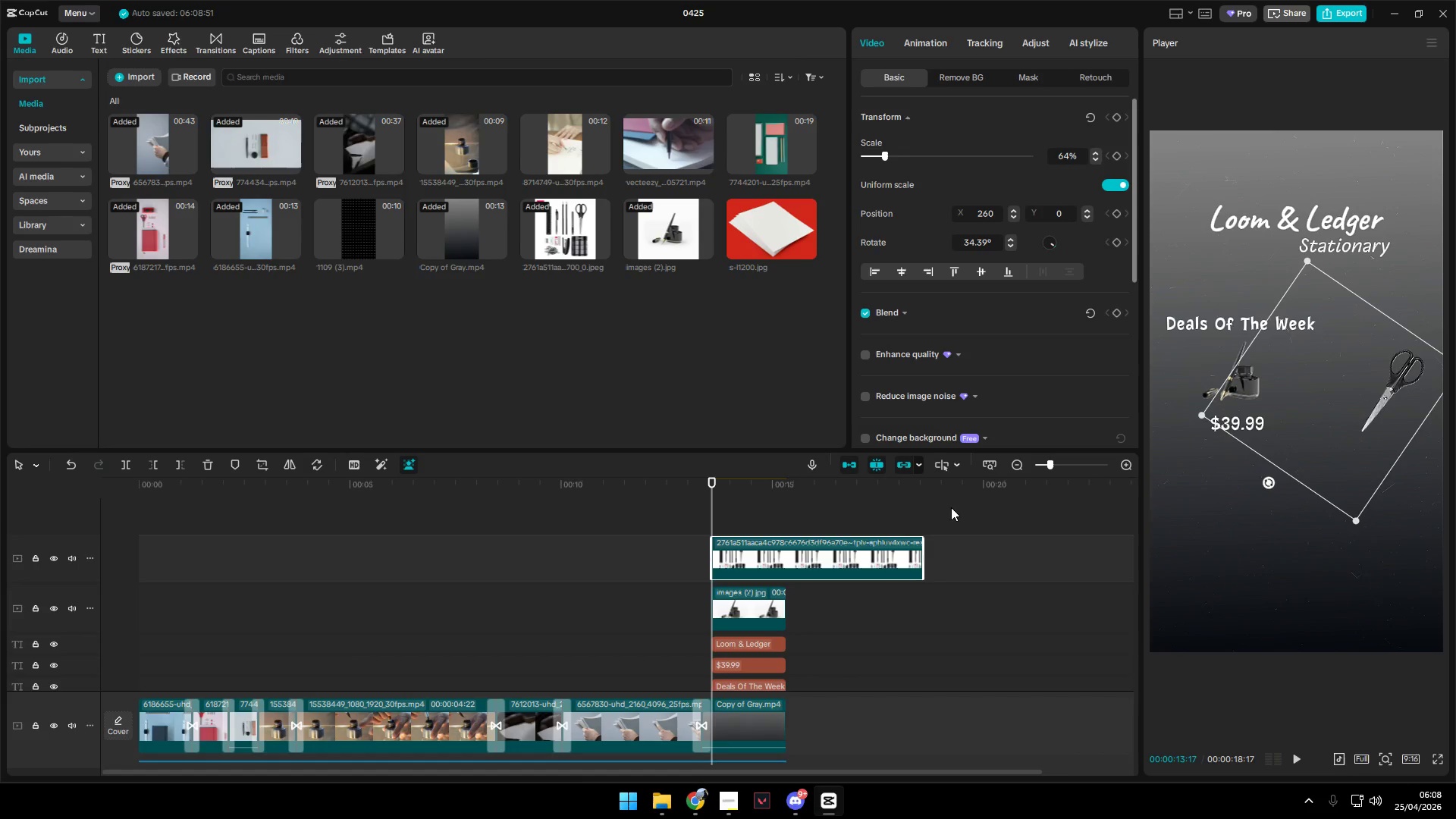 
left_click([776, 560])
 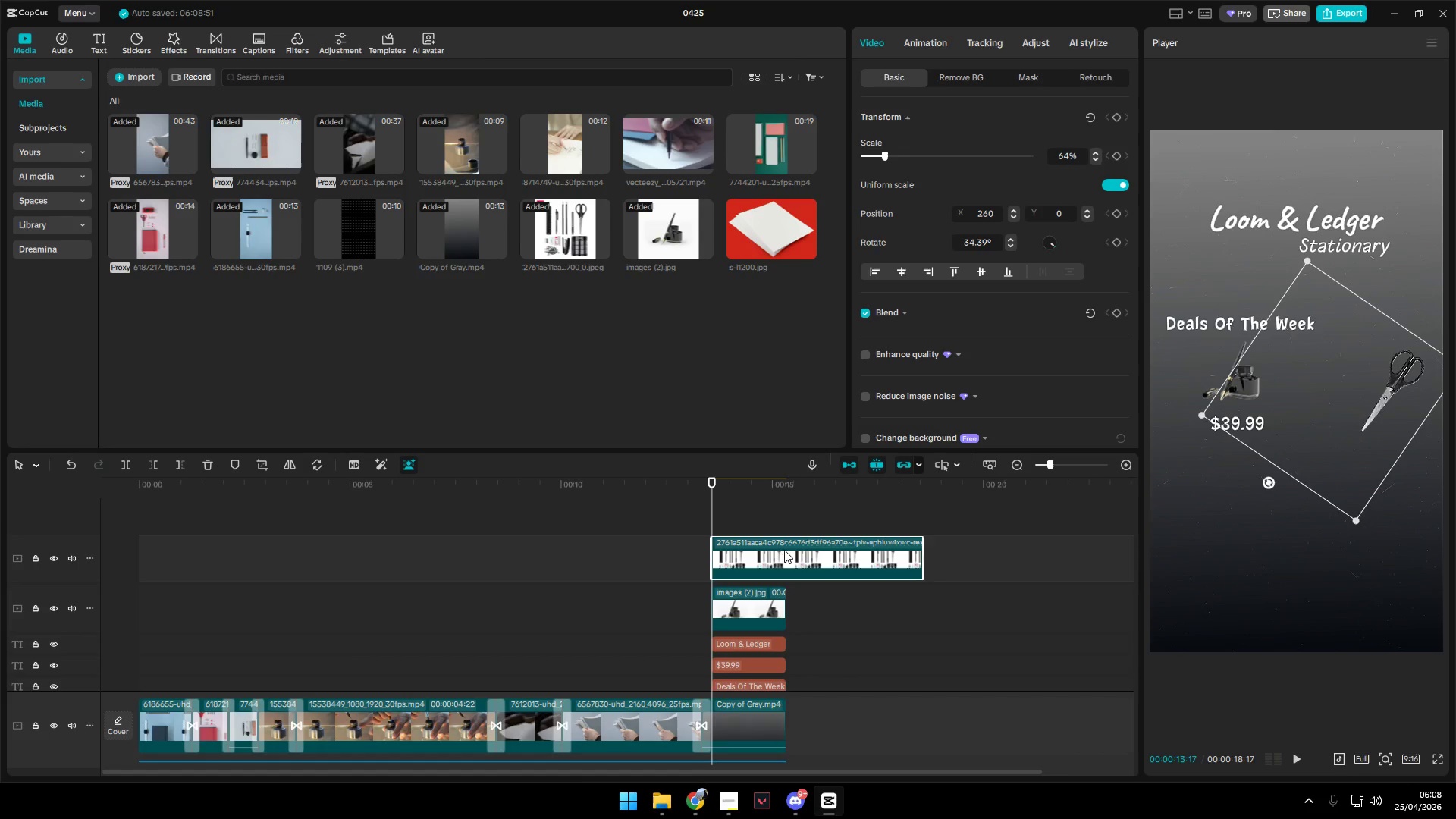 
key(Control+C)
 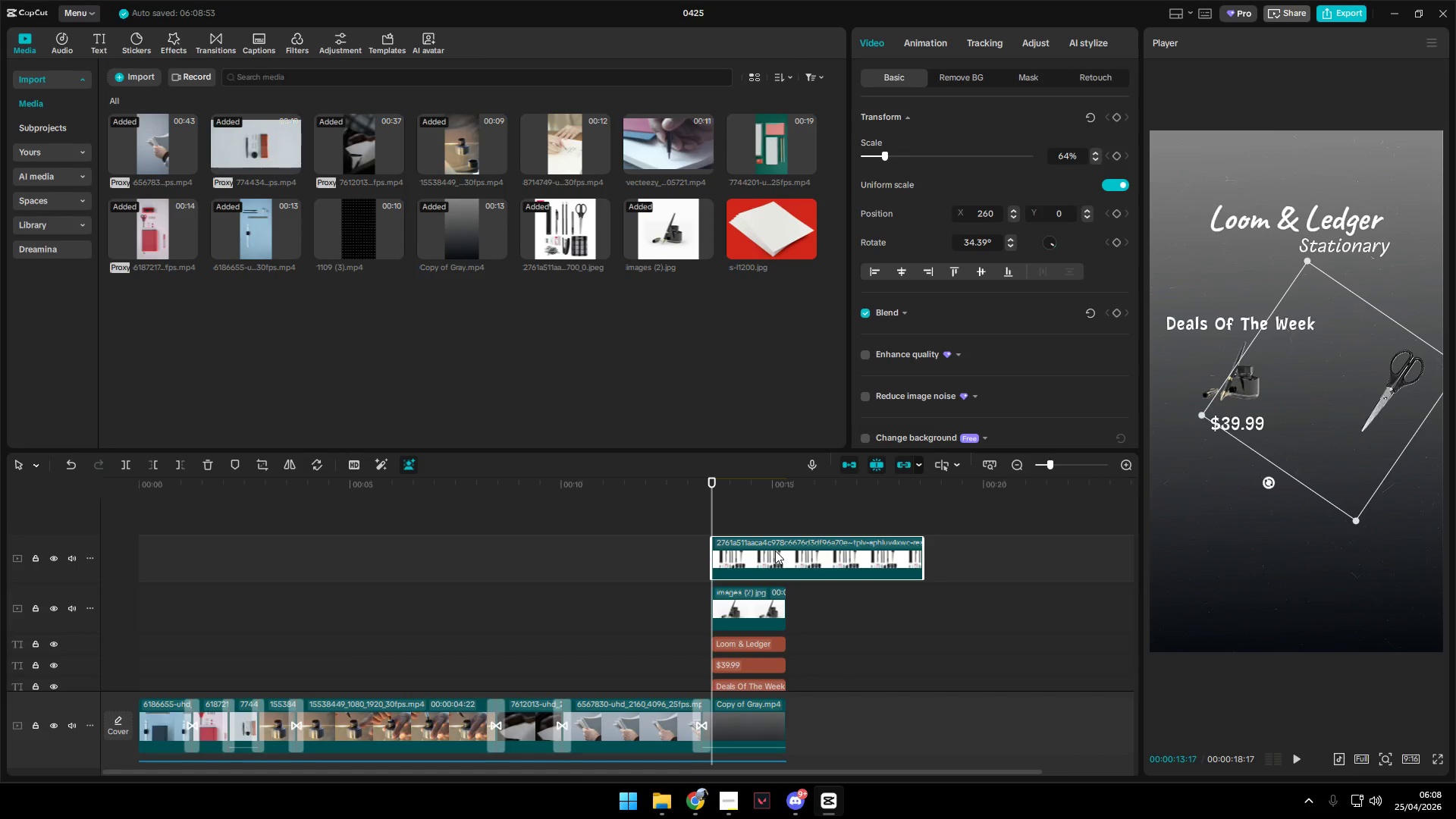 
key(Control+V)
 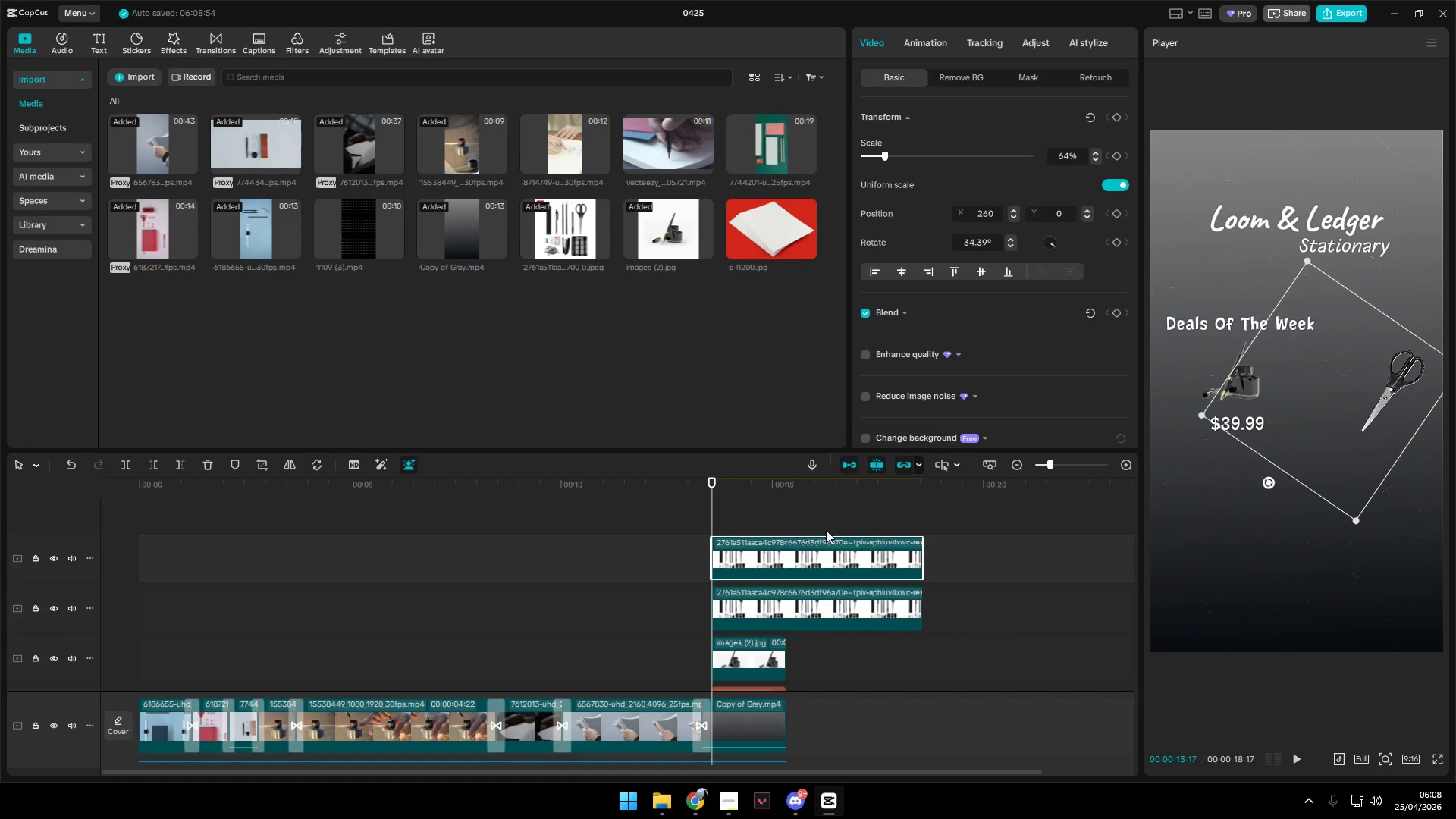 
left_click([811, 504])
 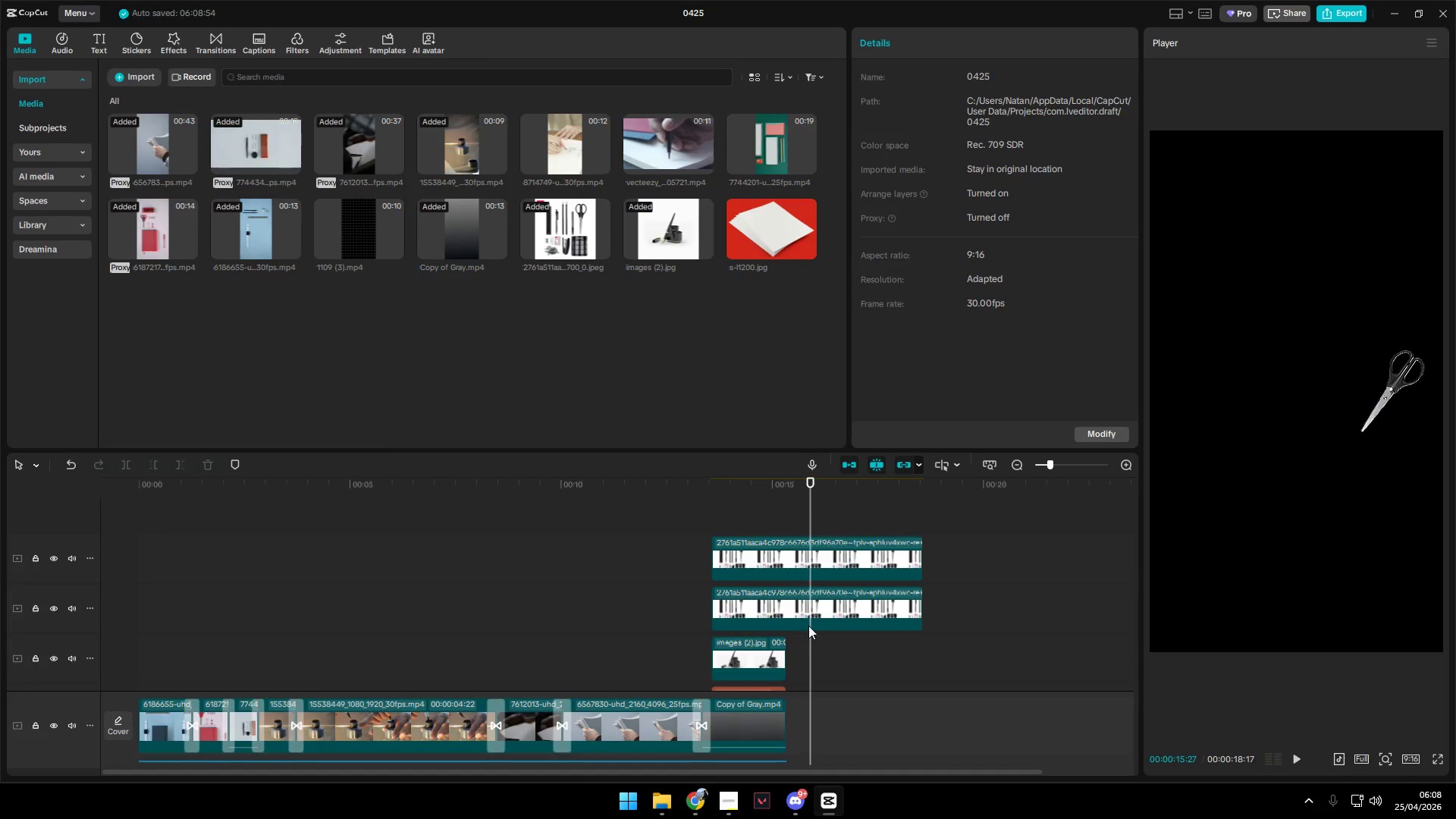 
left_click_drag(start_coordinate=[808, 650], to_coordinate=[786, 653])
 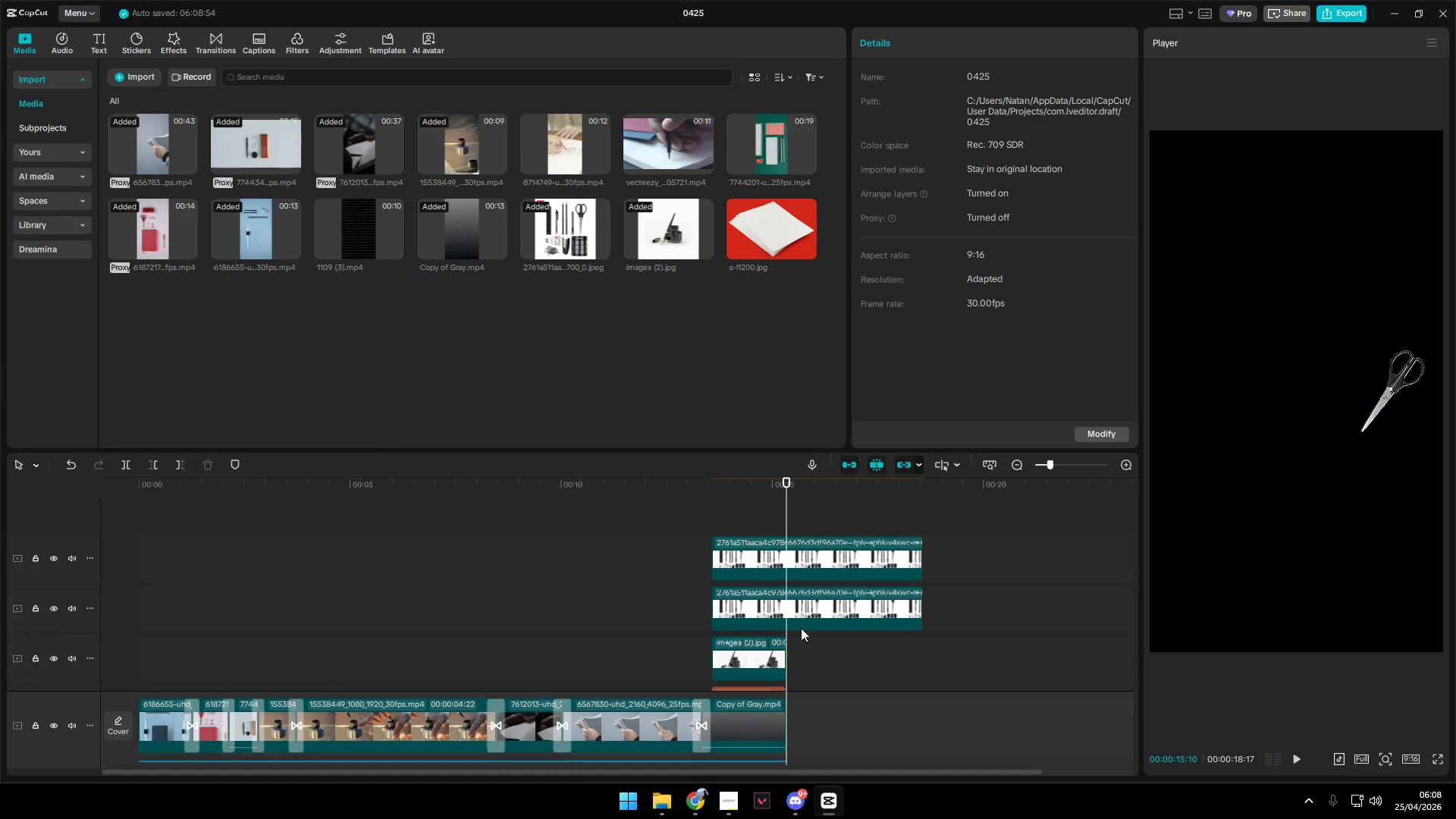 
left_click([802, 611])
 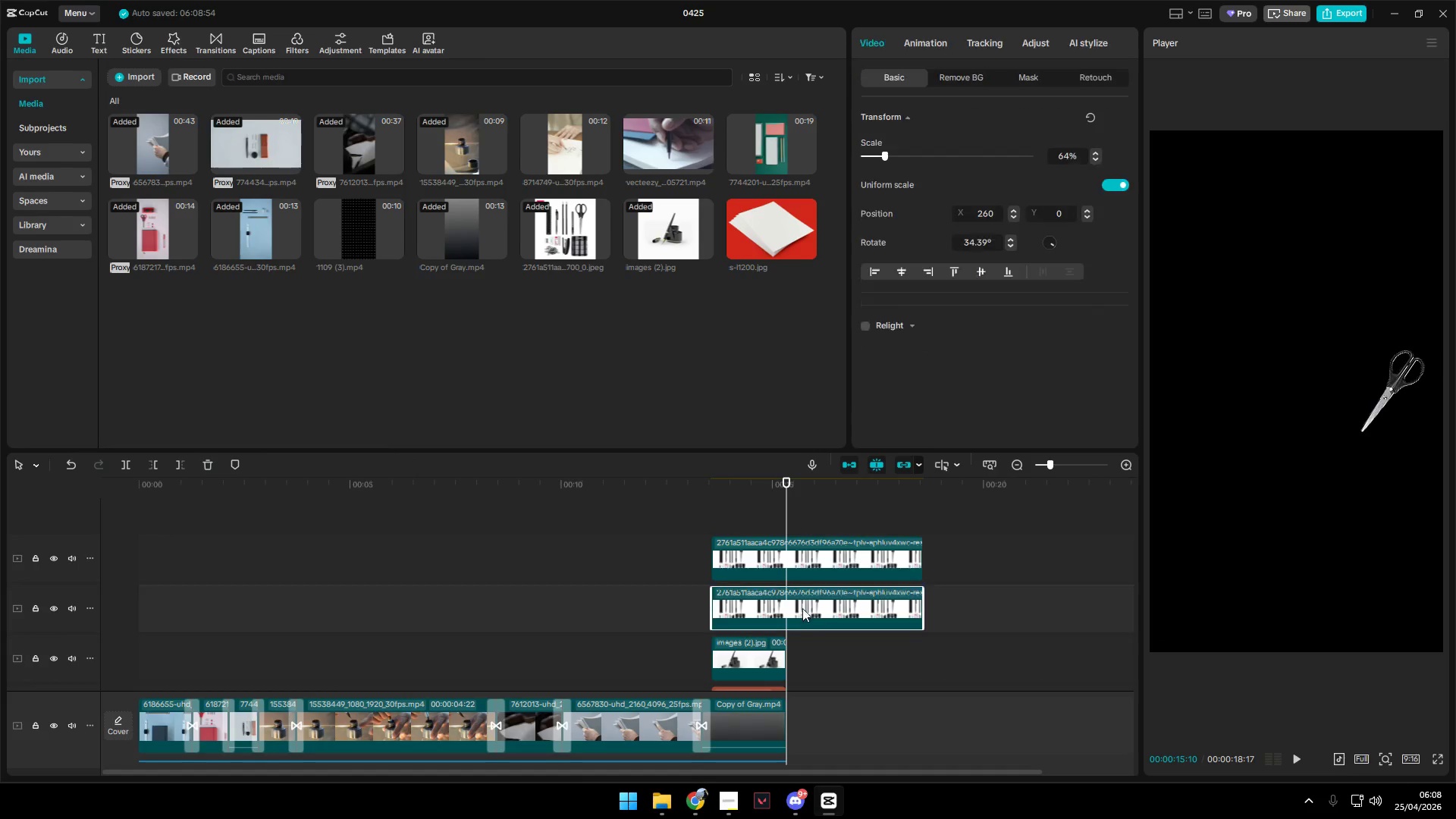 
key(W)
 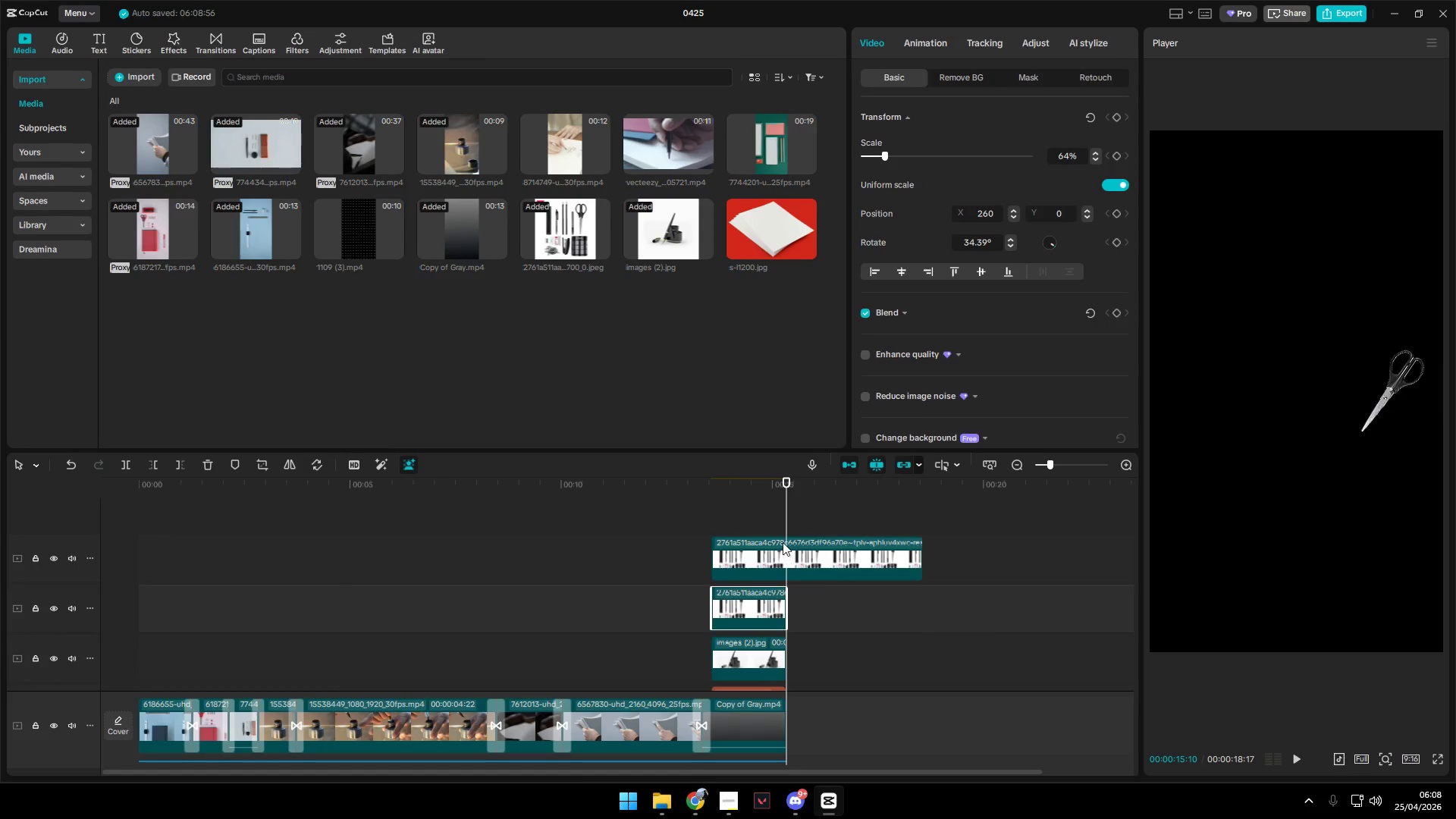 
double_click([783, 542])
 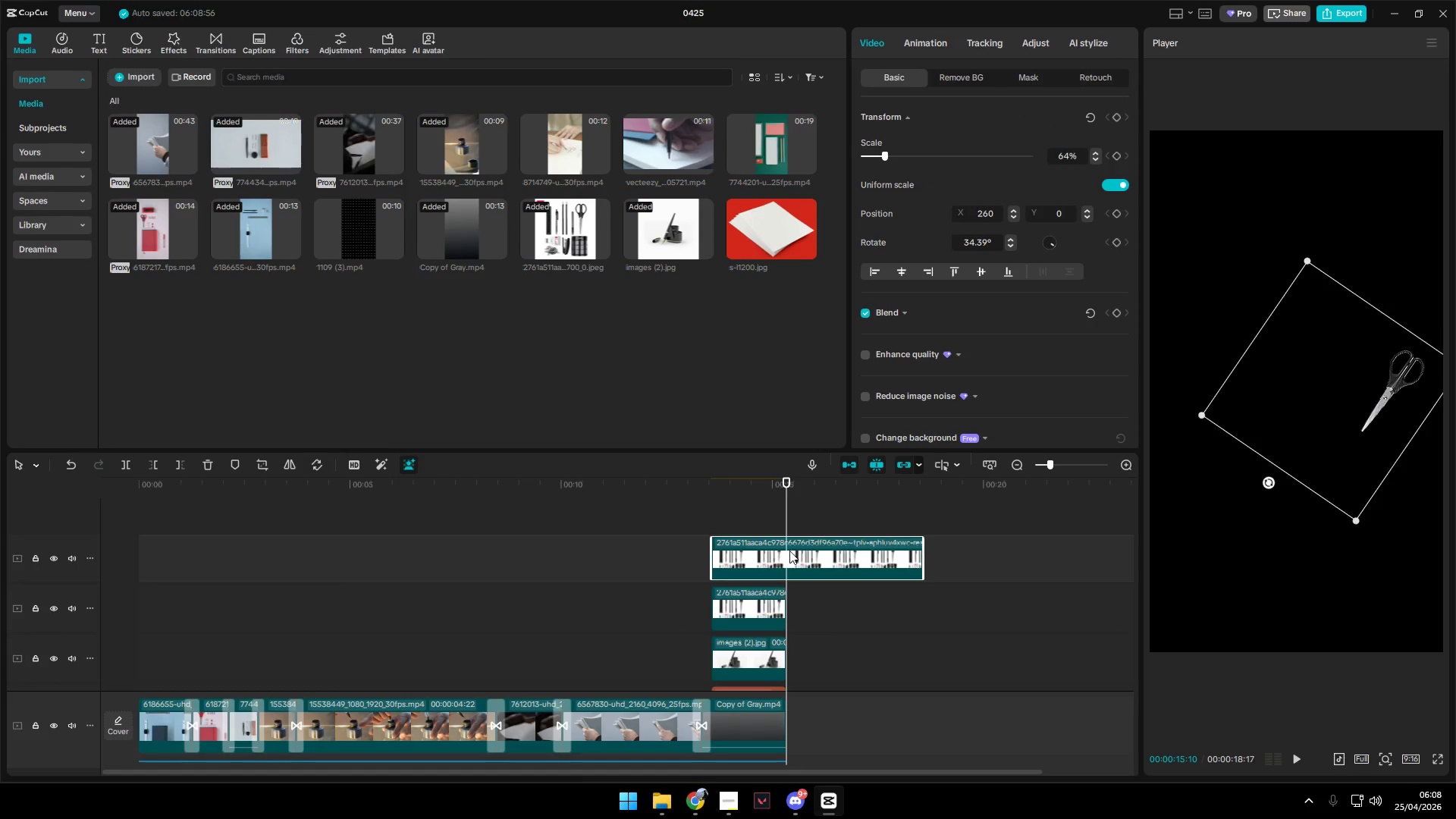 
key(W)
 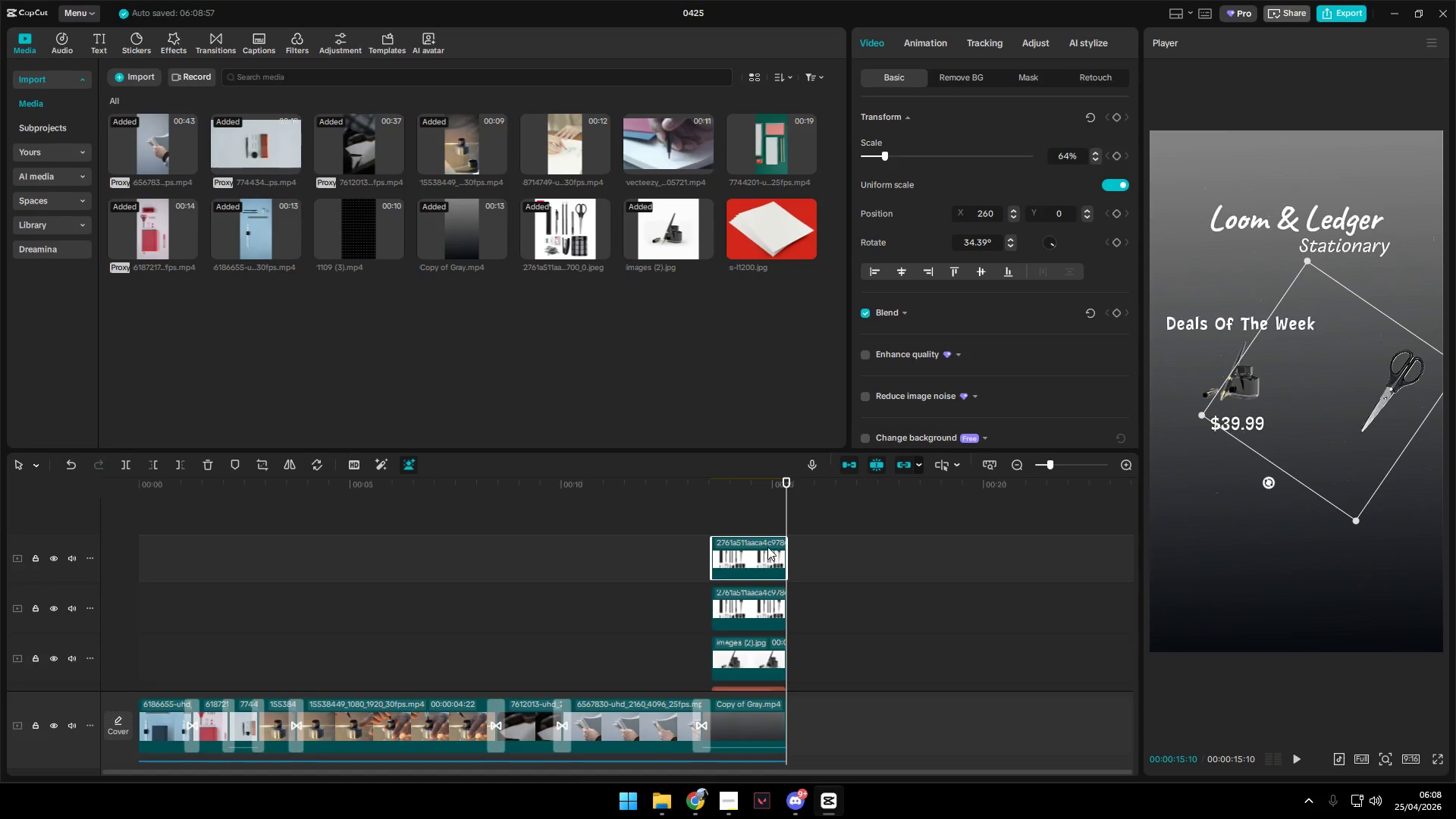 
left_click([766, 549])
 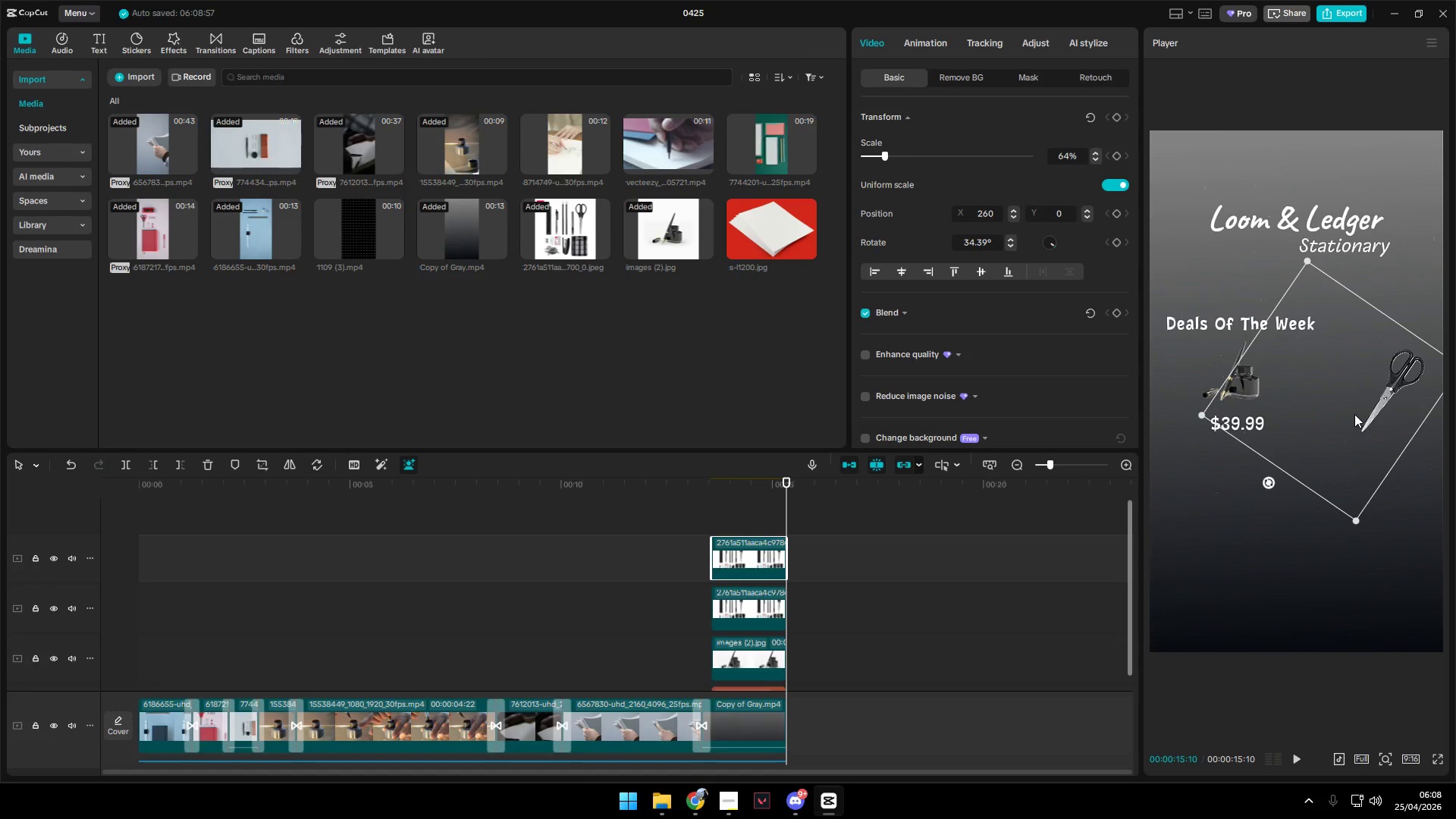 
left_click_drag(start_coordinate=[1349, 412], to_coordinate=[1301, 401])
 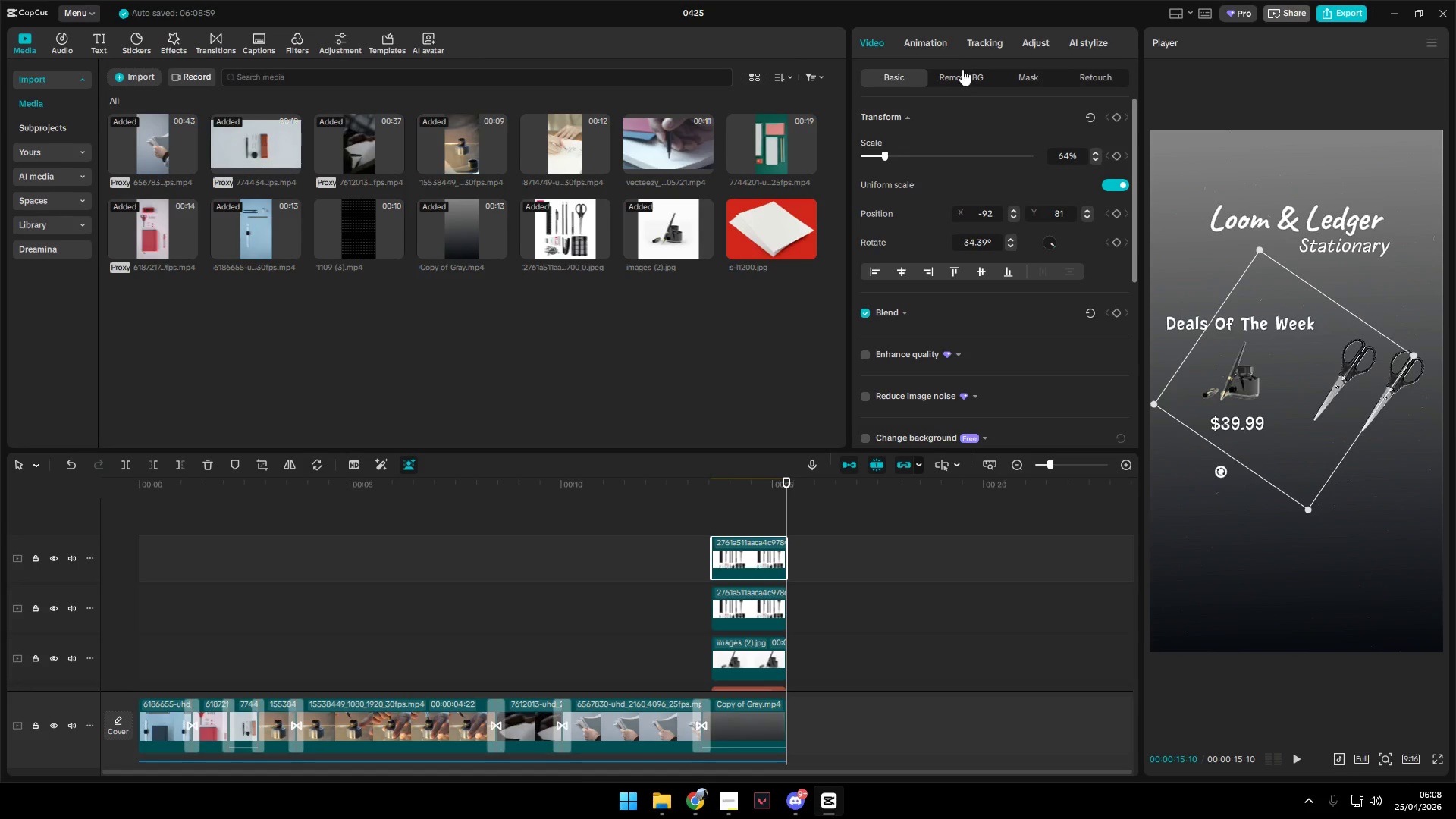 
left_click([1007, 76])
 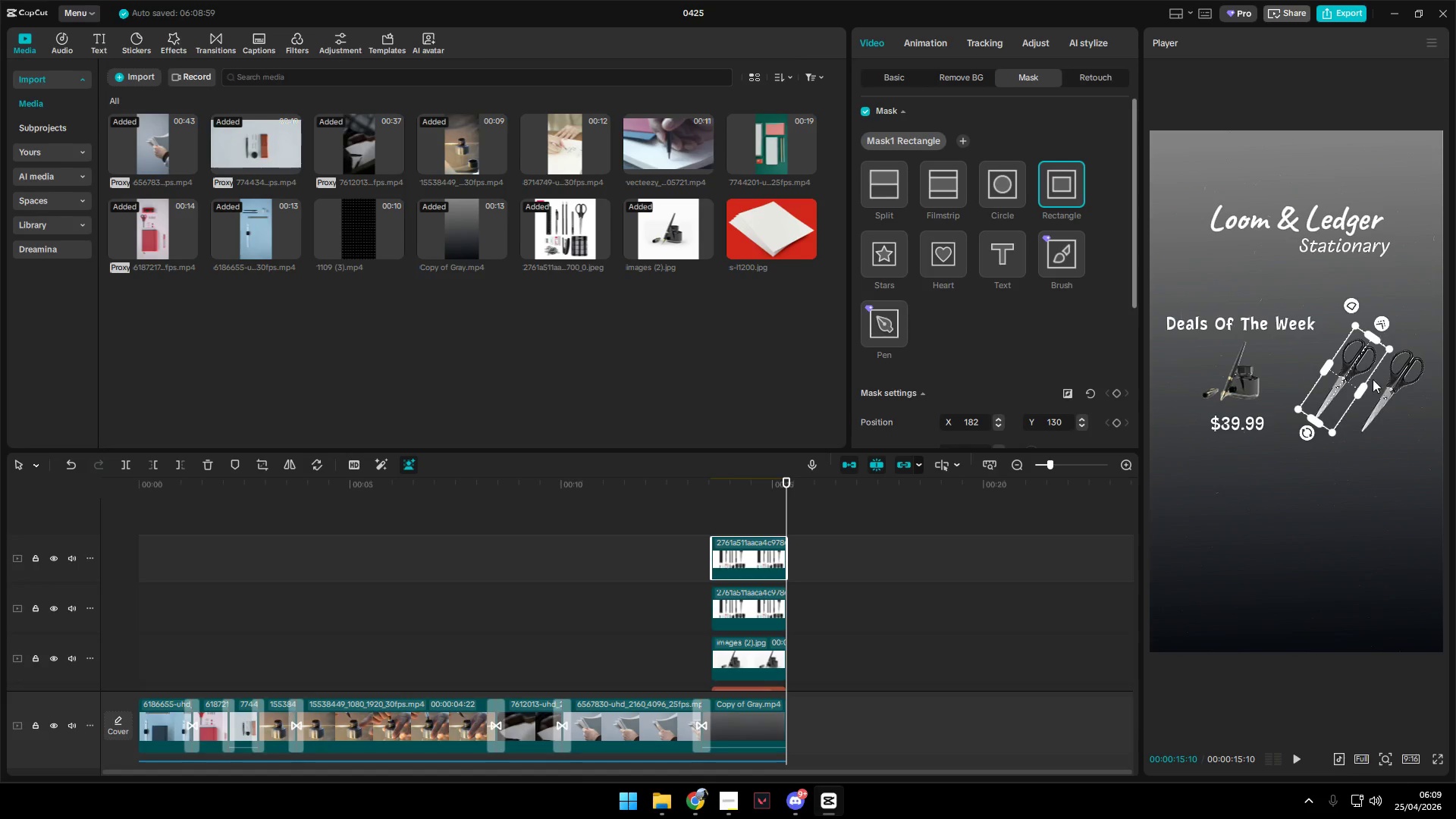 
left_click_drag(start_coordinate=[1348, 379], to_coordinate=[1312, 345])
 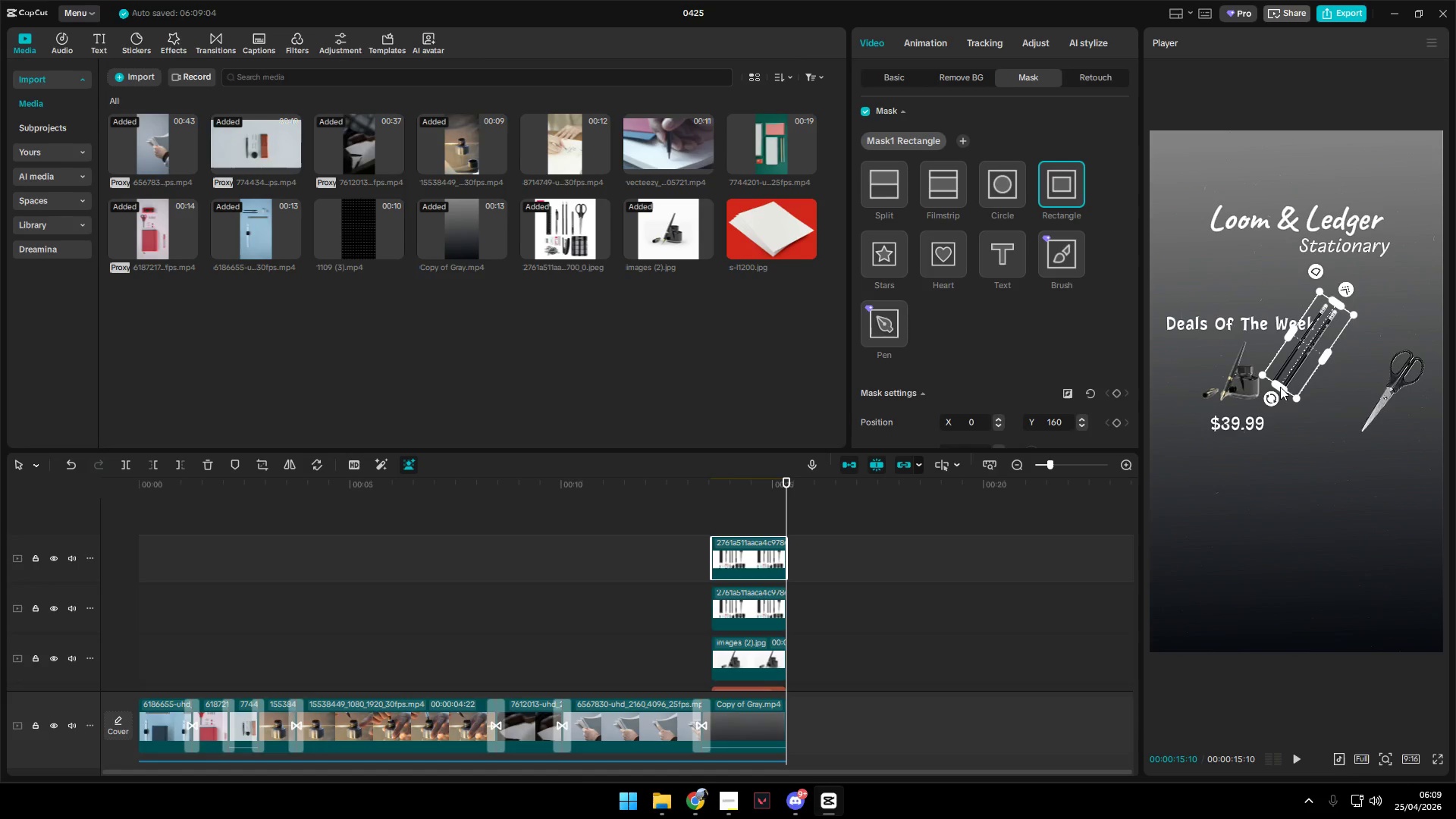 
left_click_drag(start_coordinate=[1280, 388], to_coordinate=[1269, 400])
 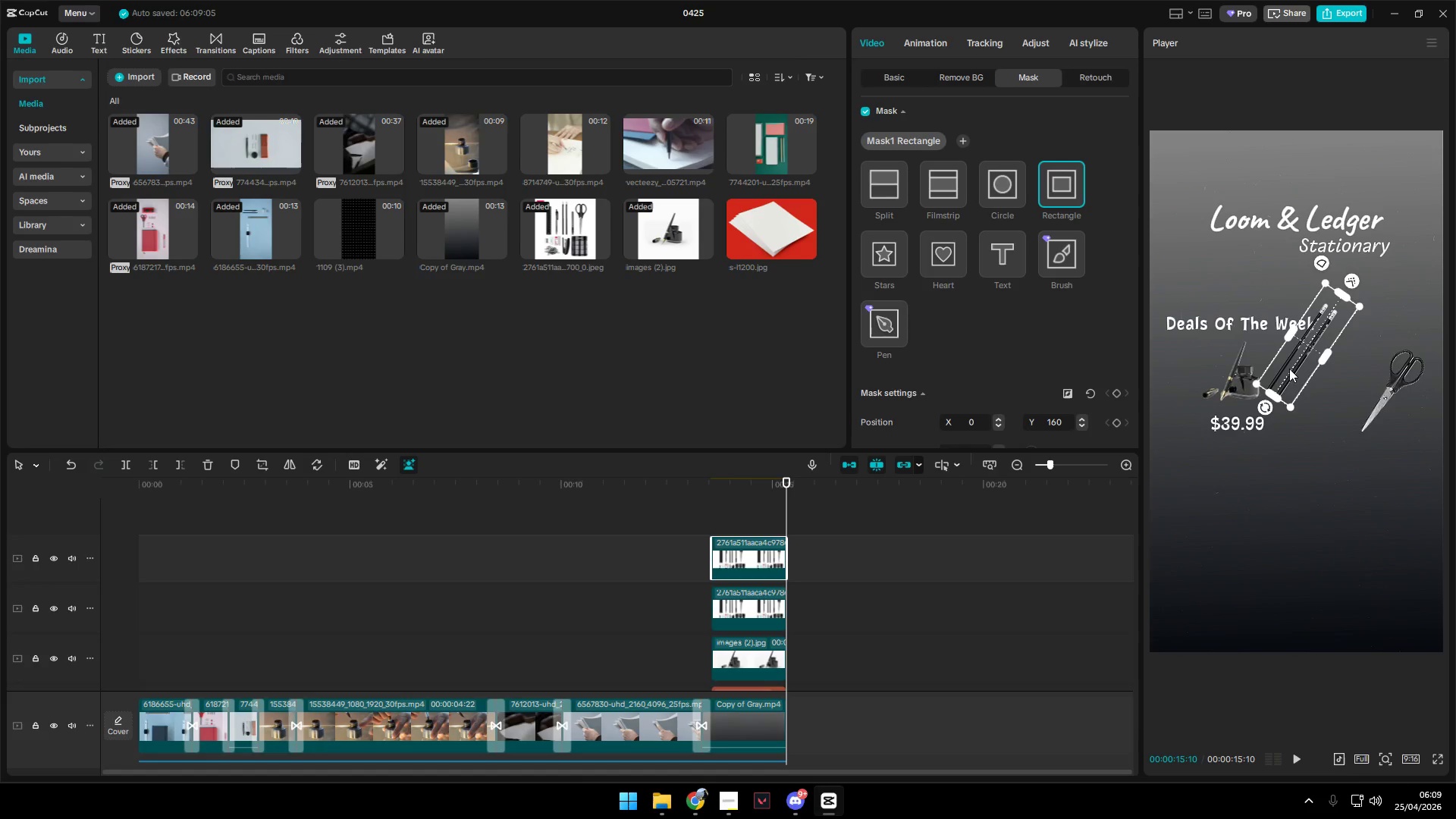 
left_click_drag(start_coordinate=[1289, 367], to_coordinate=[1285, 371])
 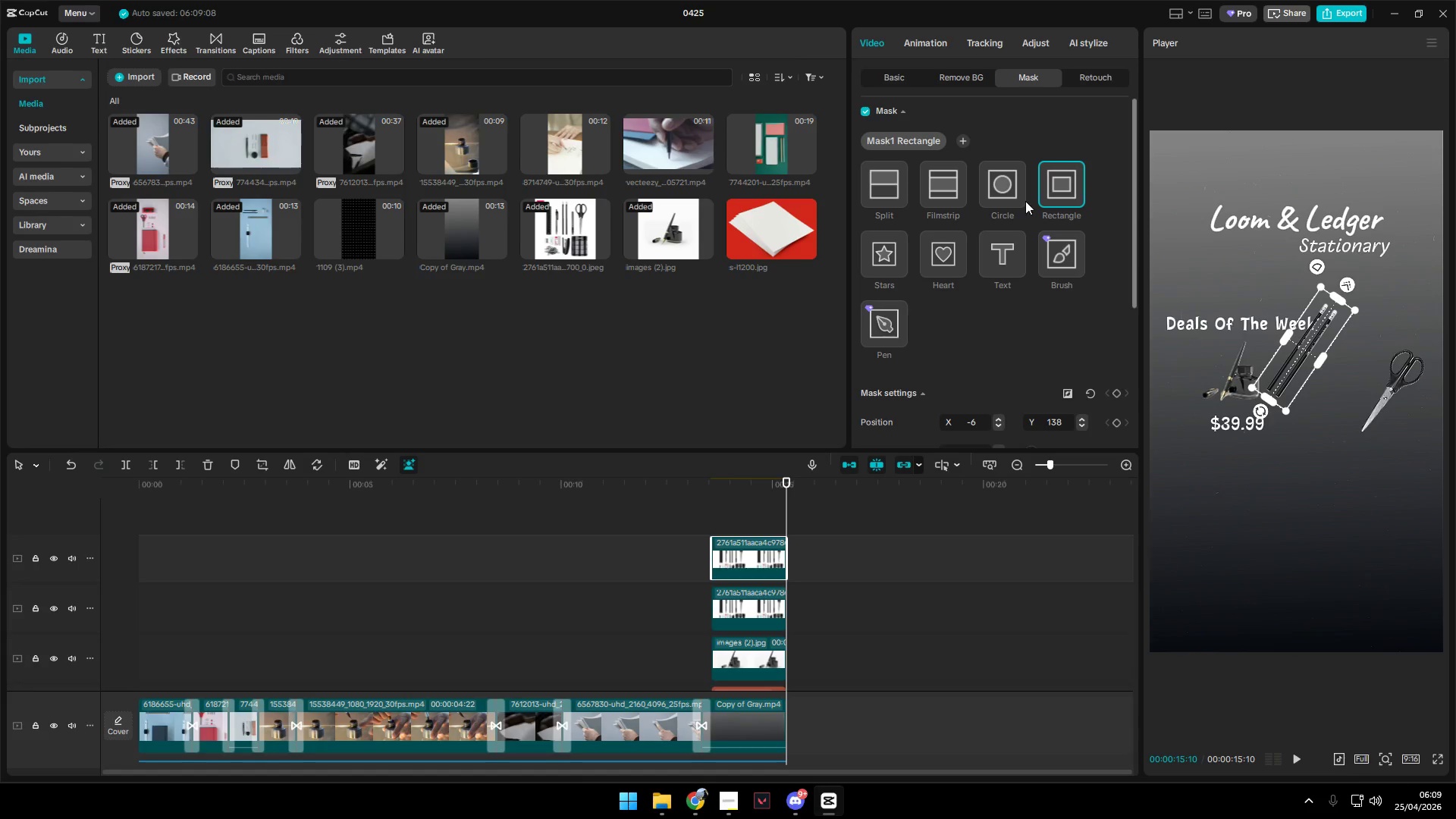 
left_click([889, 81])
 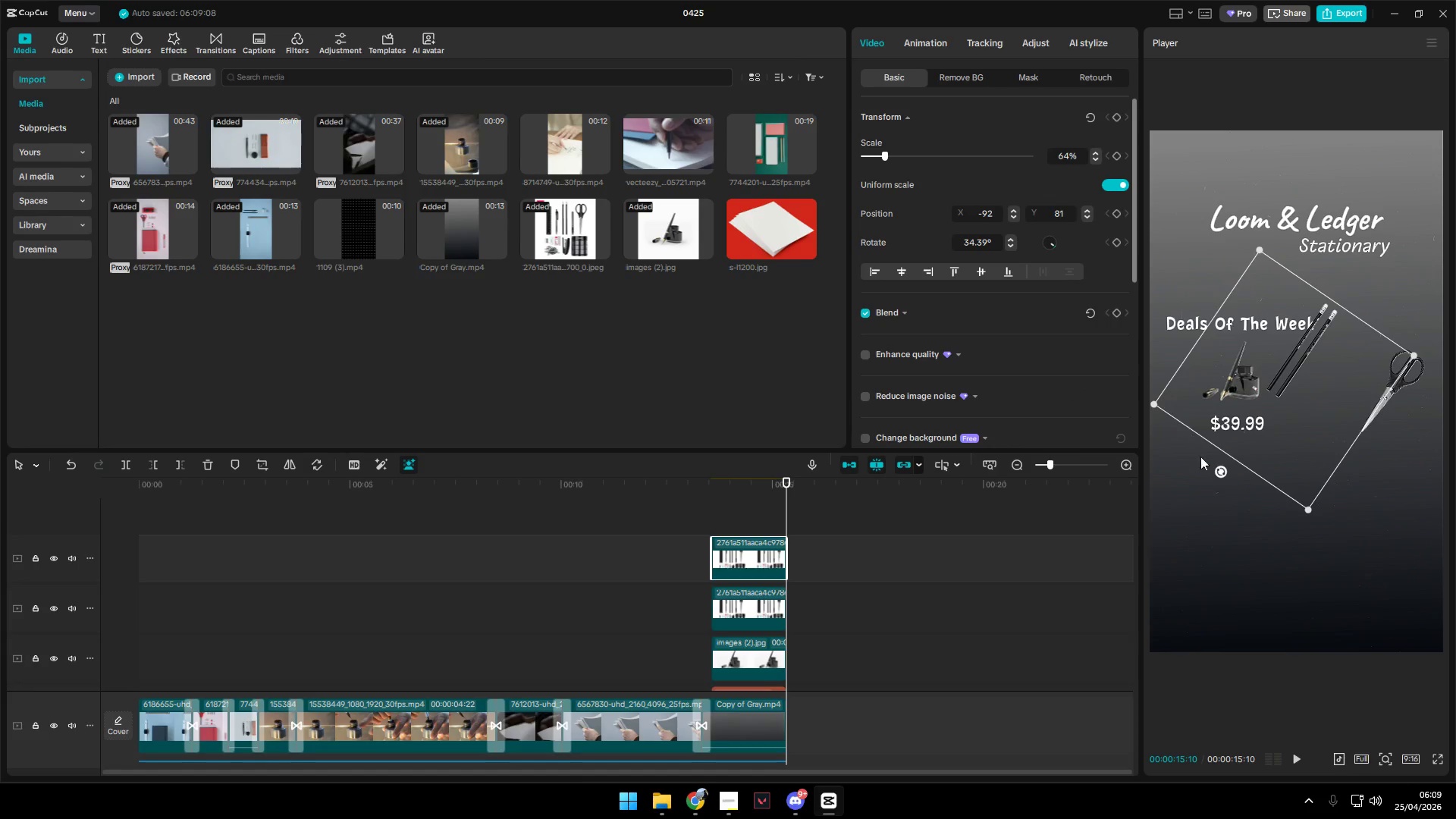 
left_click_drag(start_coordinate=[1219, 466], to_coordinate=[1316, 489])
 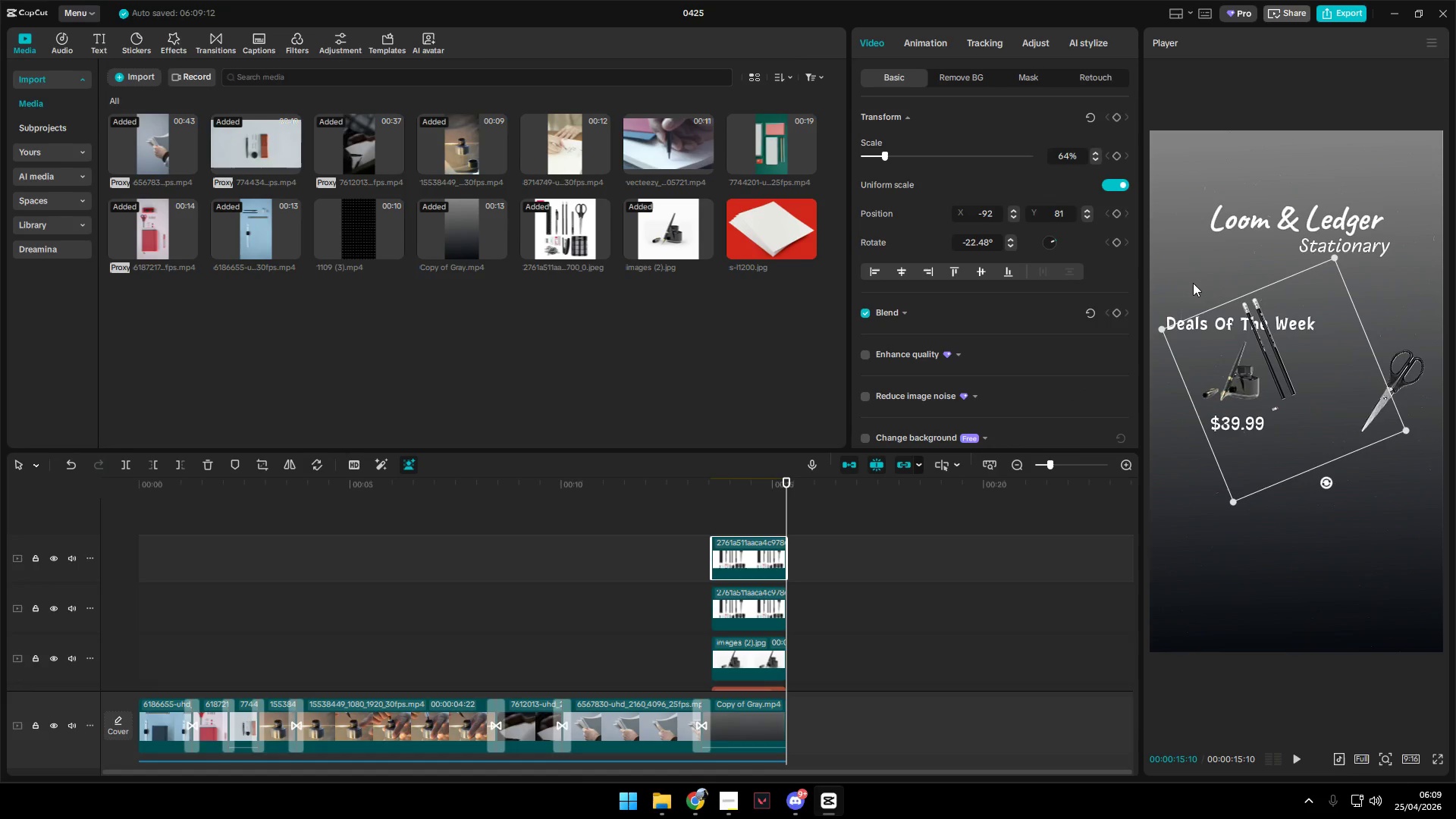 
left_click([1032, 75])
 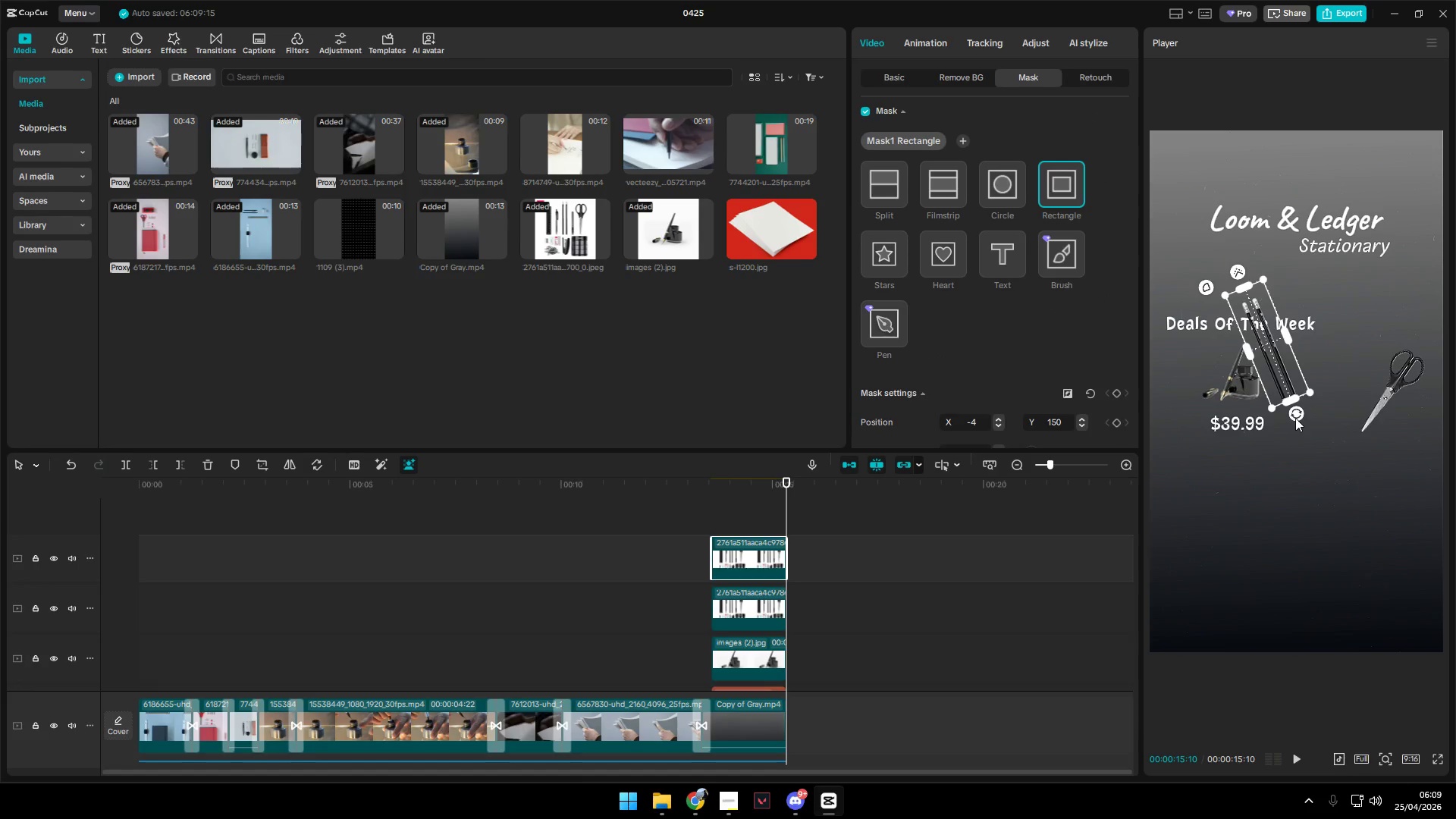 
left_click([1293, 447])
 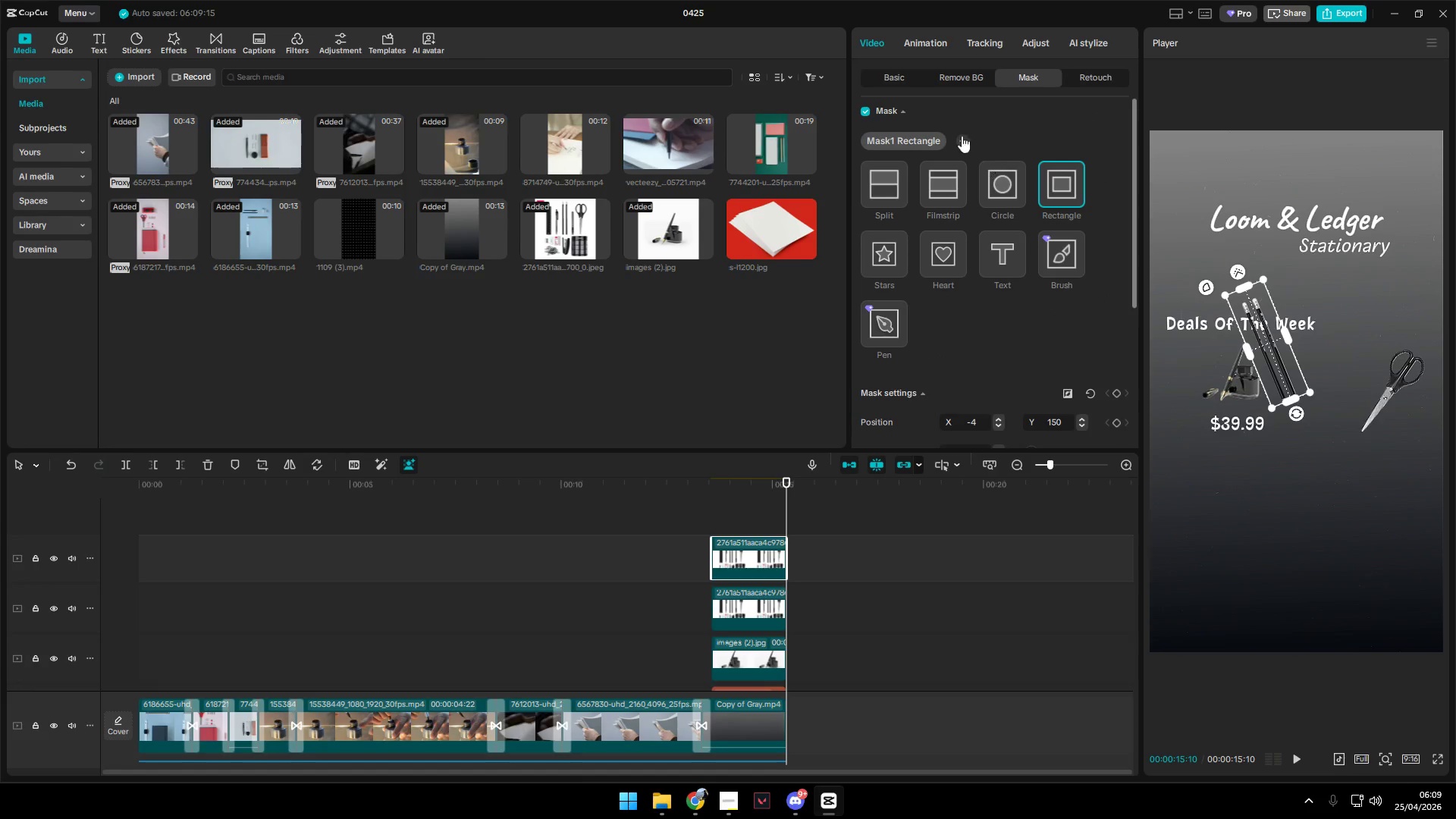 
left_click([880, 72])
 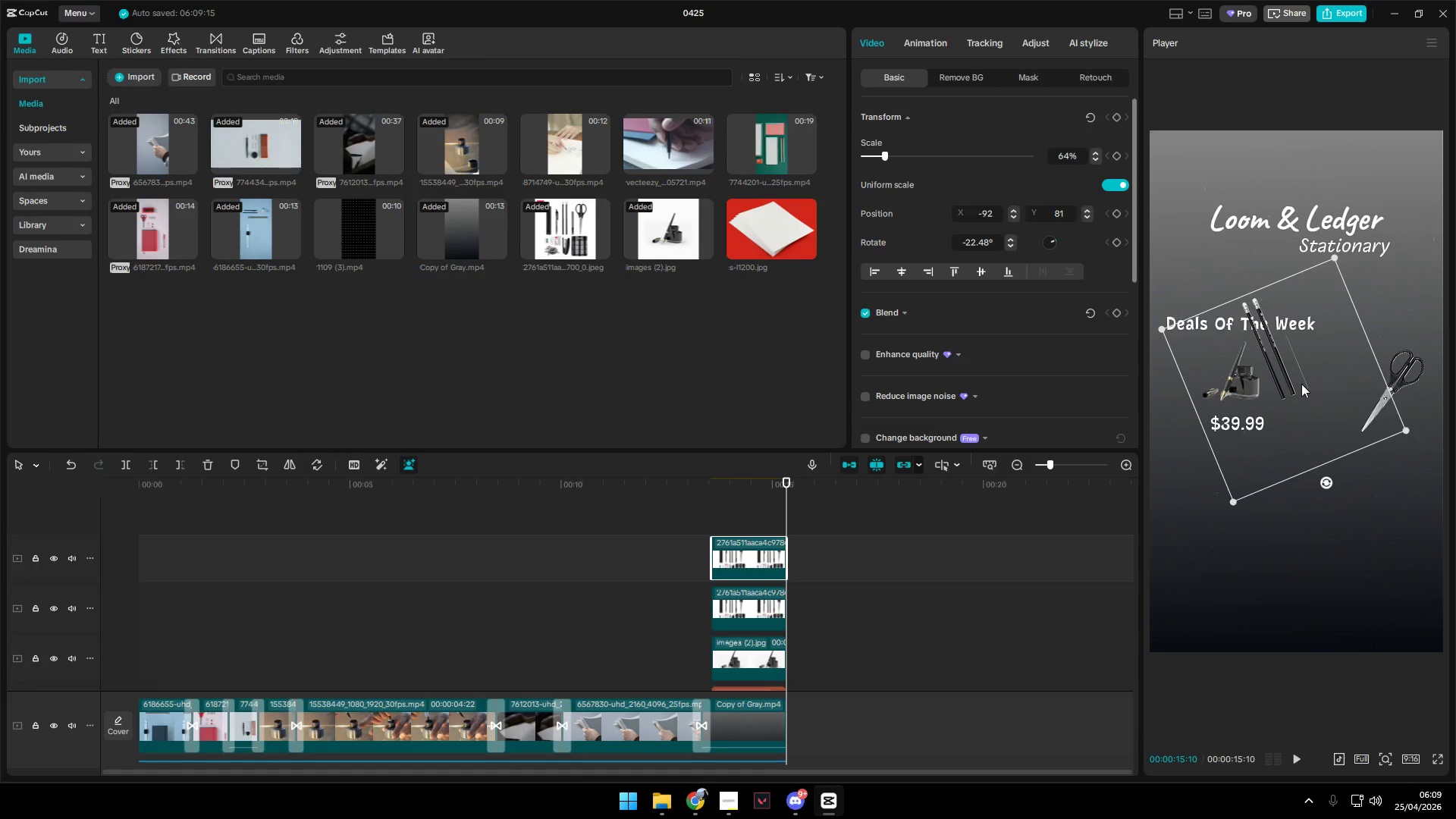 
left_click_drag(start_coordinate=[1286, 384], to_coordinate=[1316, 406])
 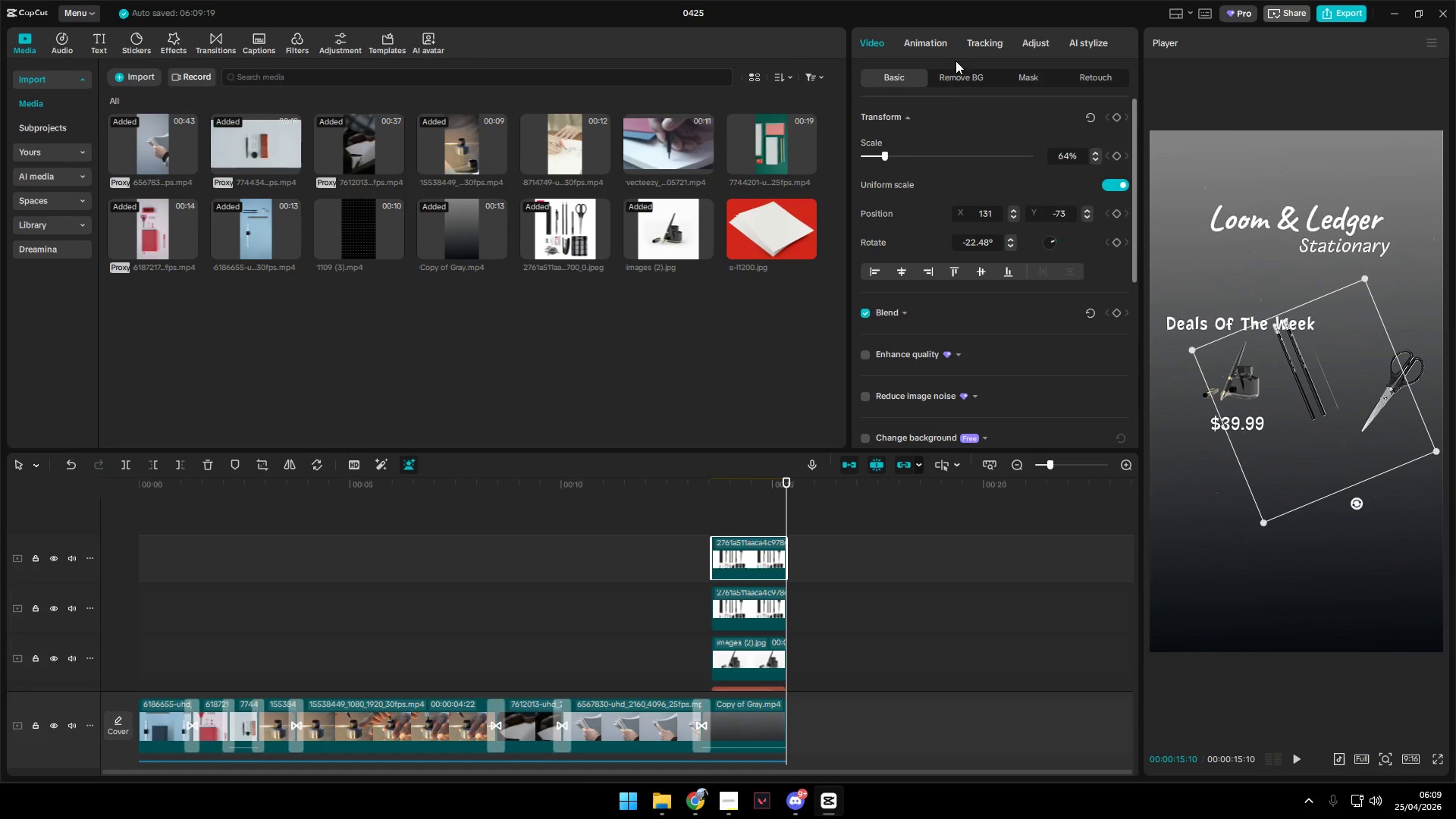 
left_click([955, 80])
 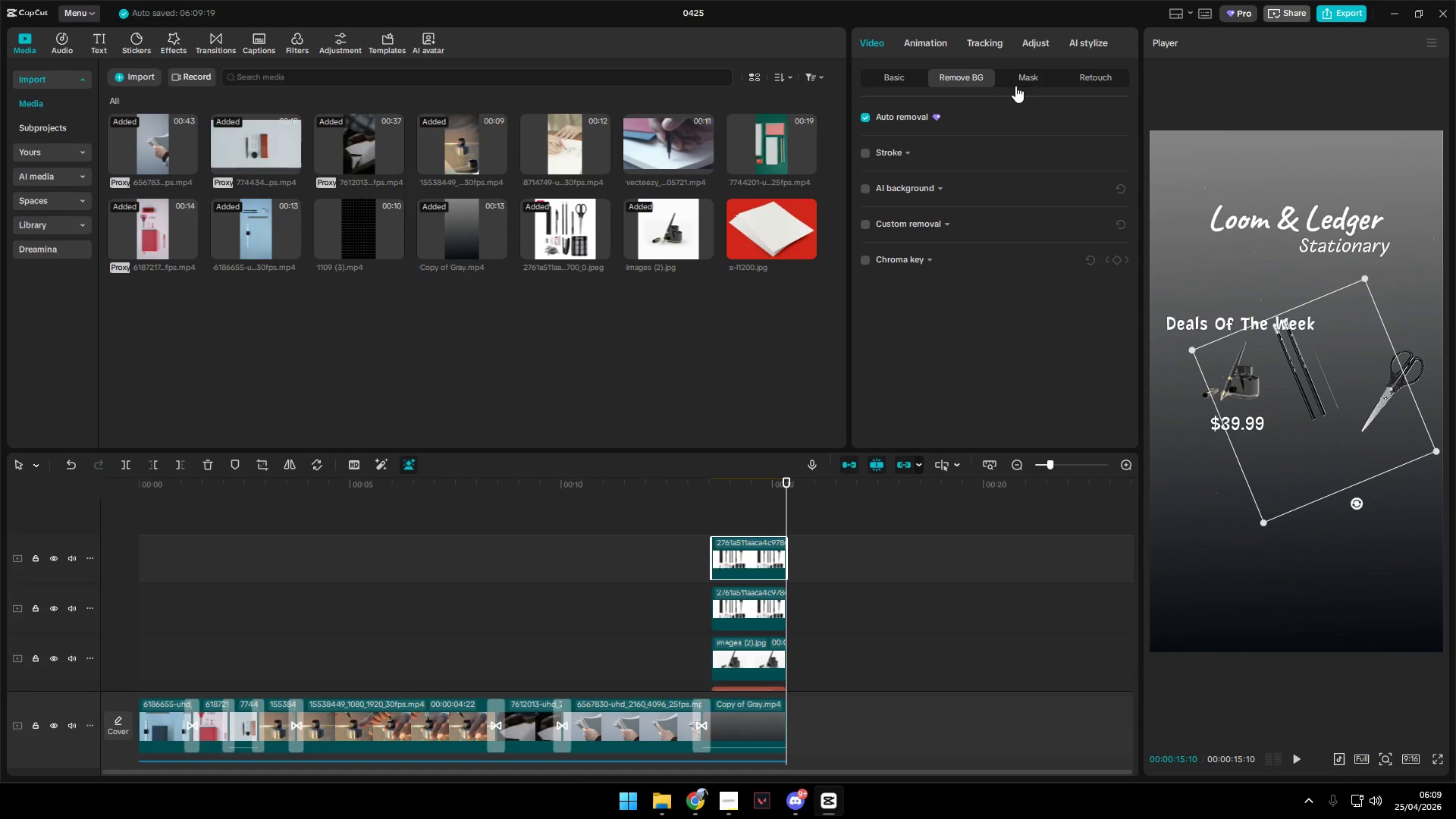 
left_click([1010, 76])
 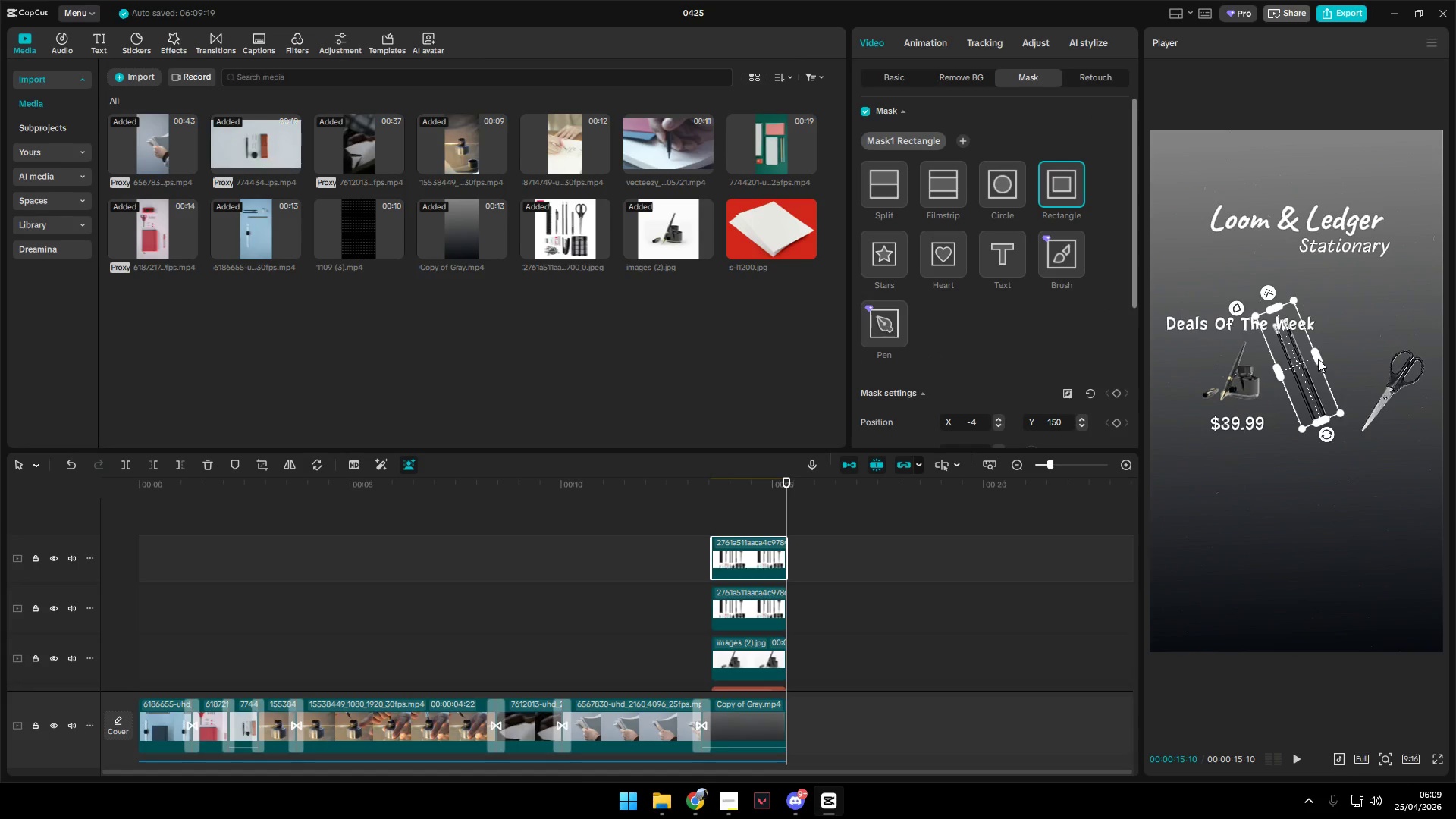 
left_click_drag(start_coordinate=[1317, 353], to_coordinate=[1313, 353])
 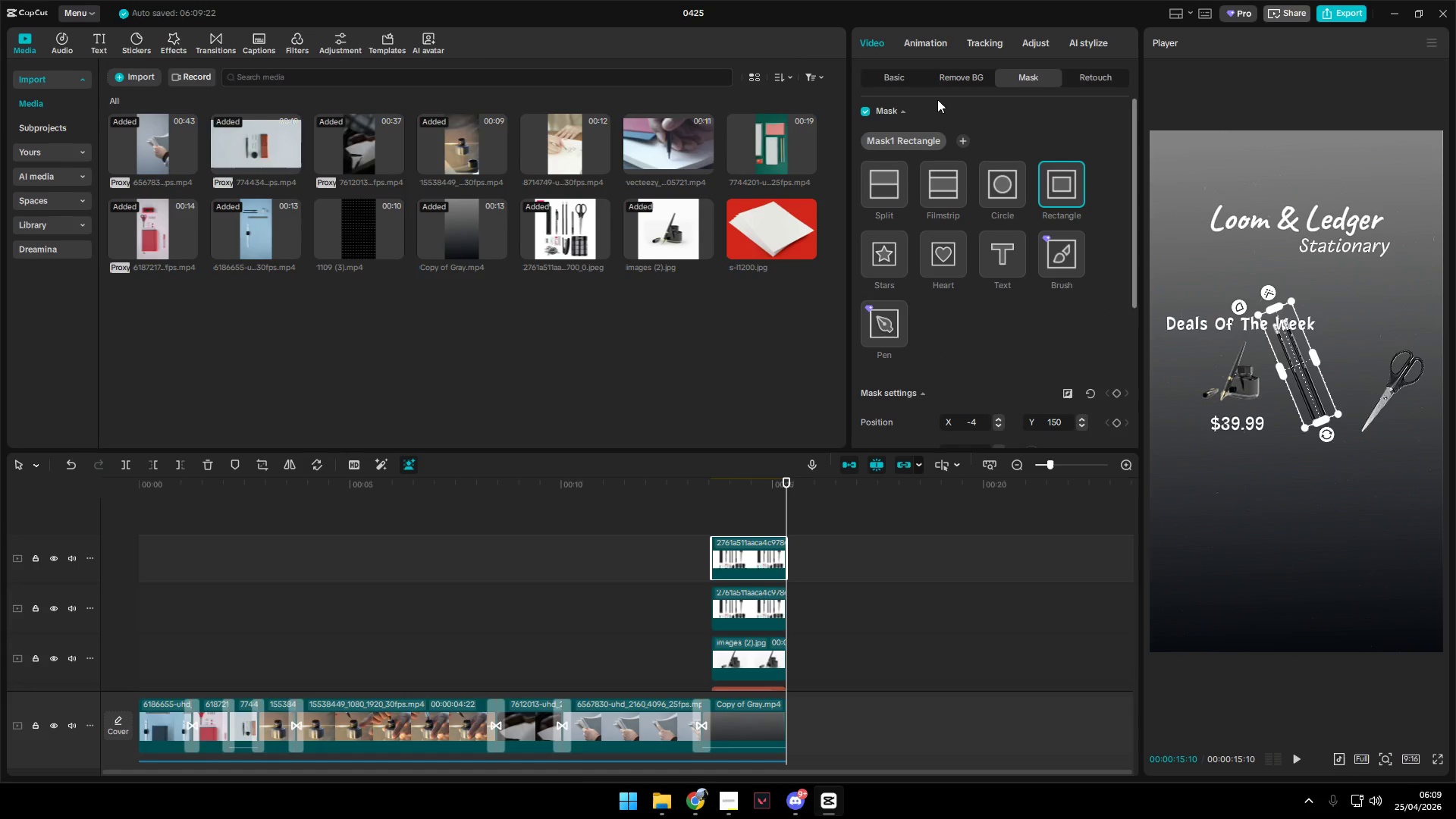 
left_click([894, 76])
 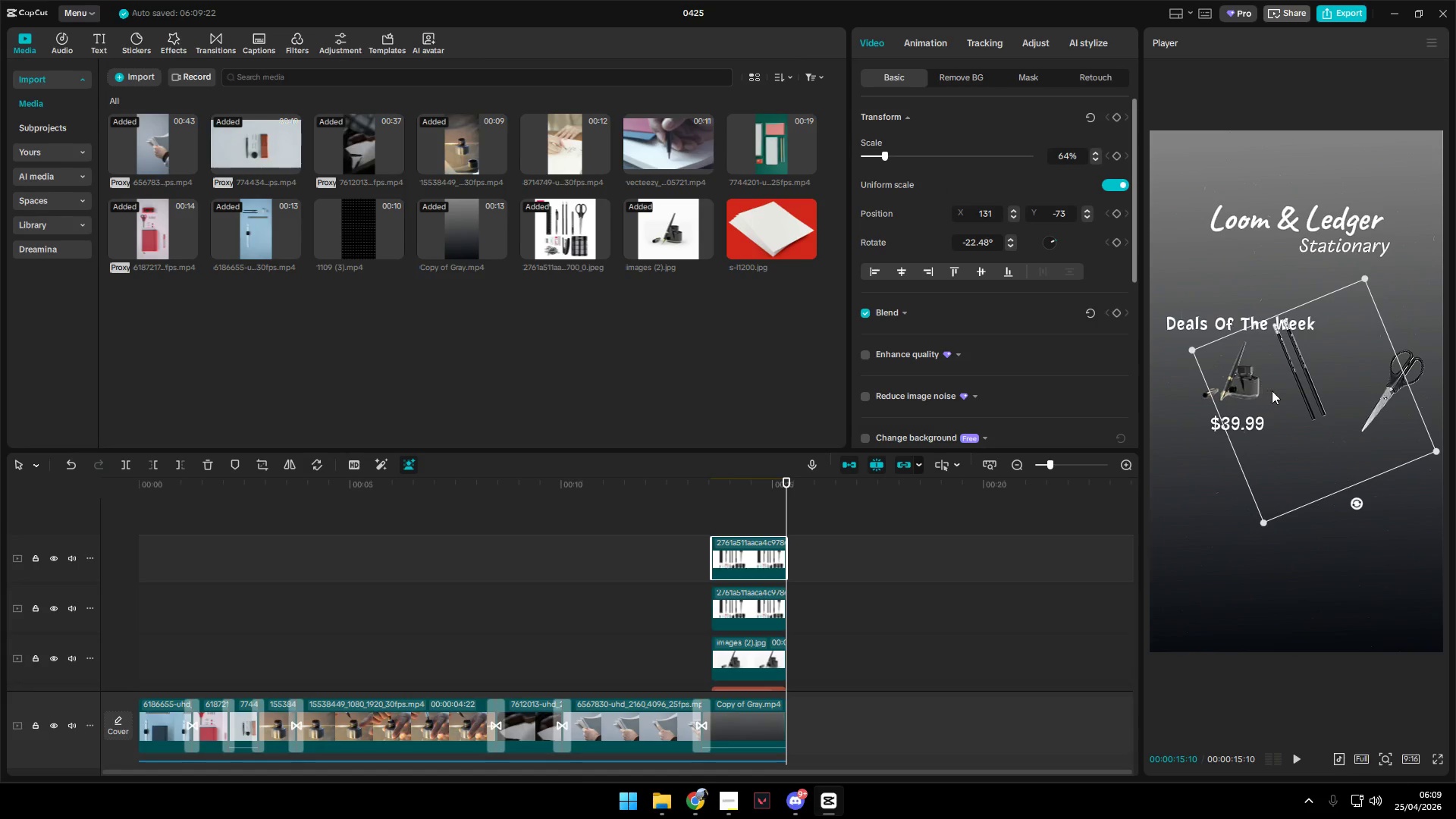 
left_click_drag(start_coordinate=[1298, 401], to_coordinate=[1238, 481])
 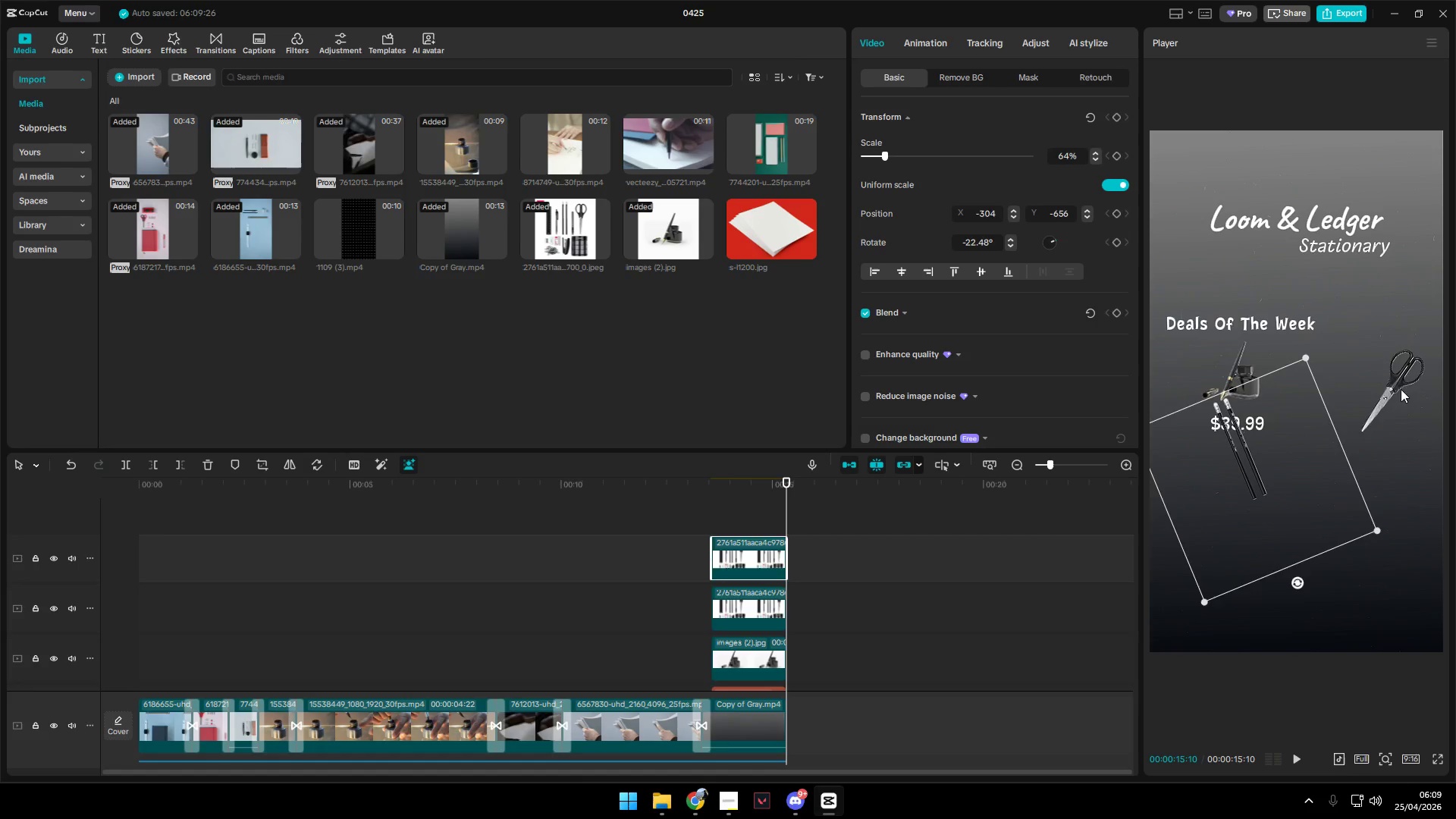 
left_click([1394, 375])
 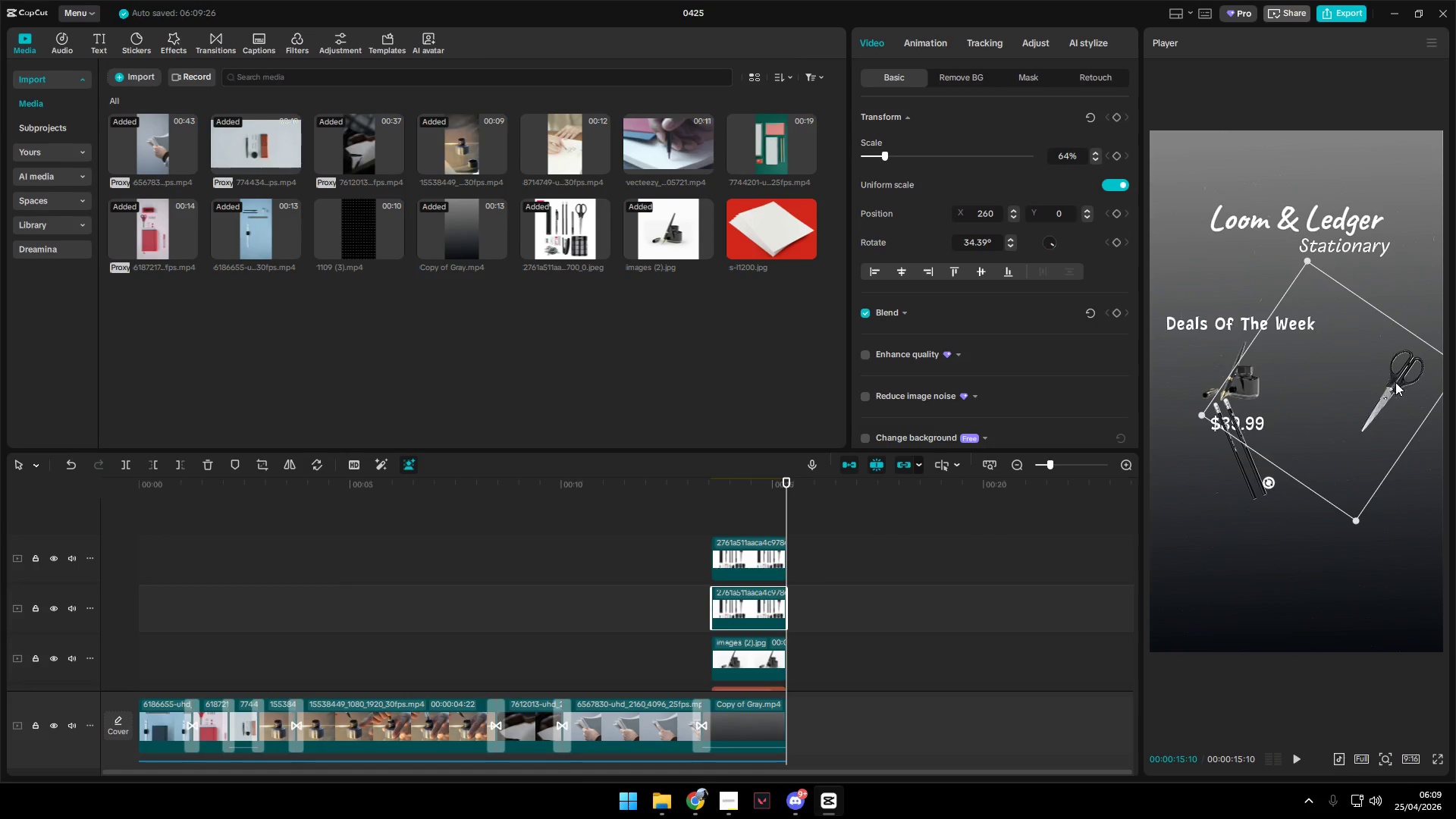 
left_click_drag(start_coordinate=[1395, 383], to_coordinate=[1370, 381])
 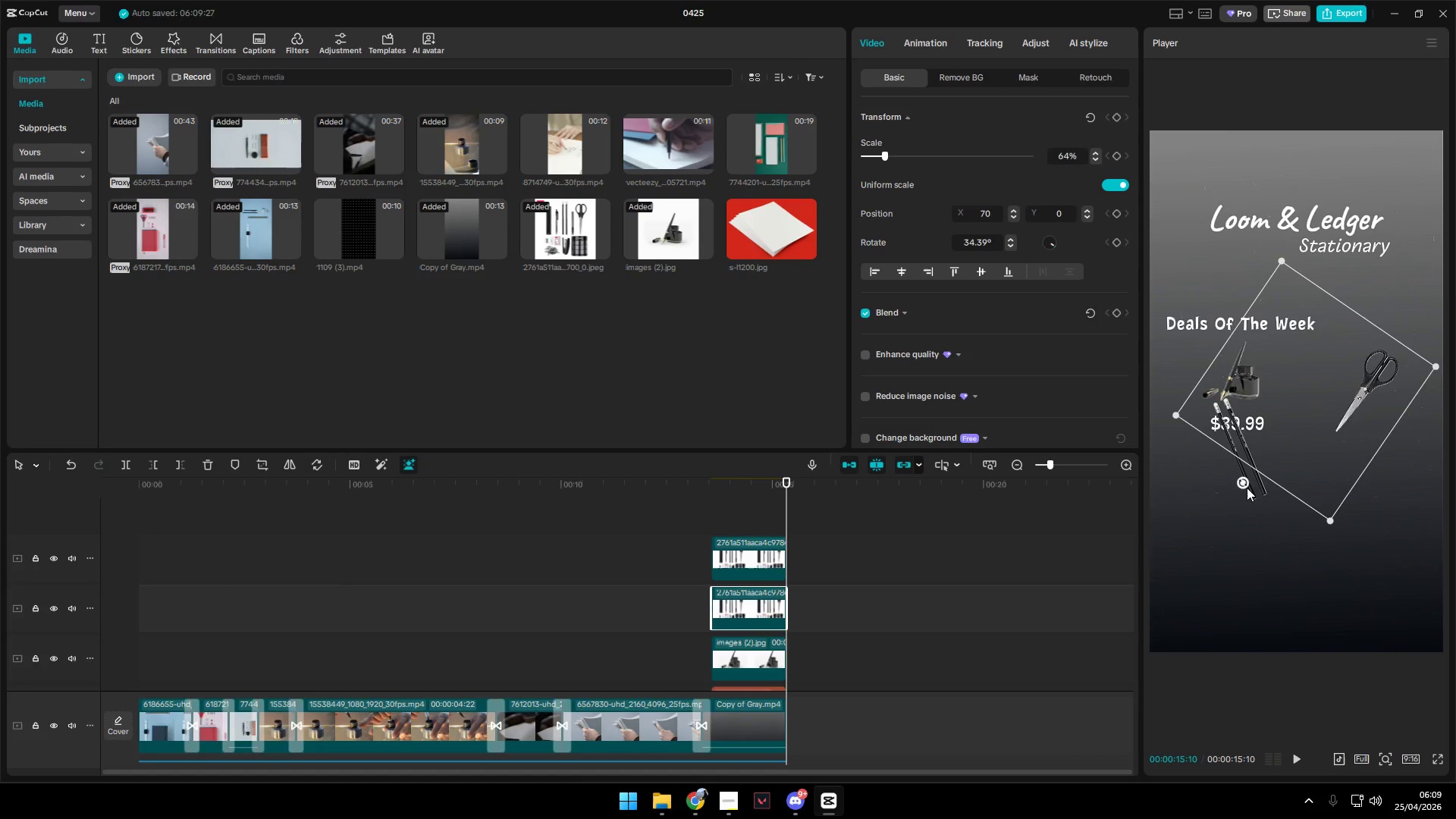 
left_click([1245, 490])
 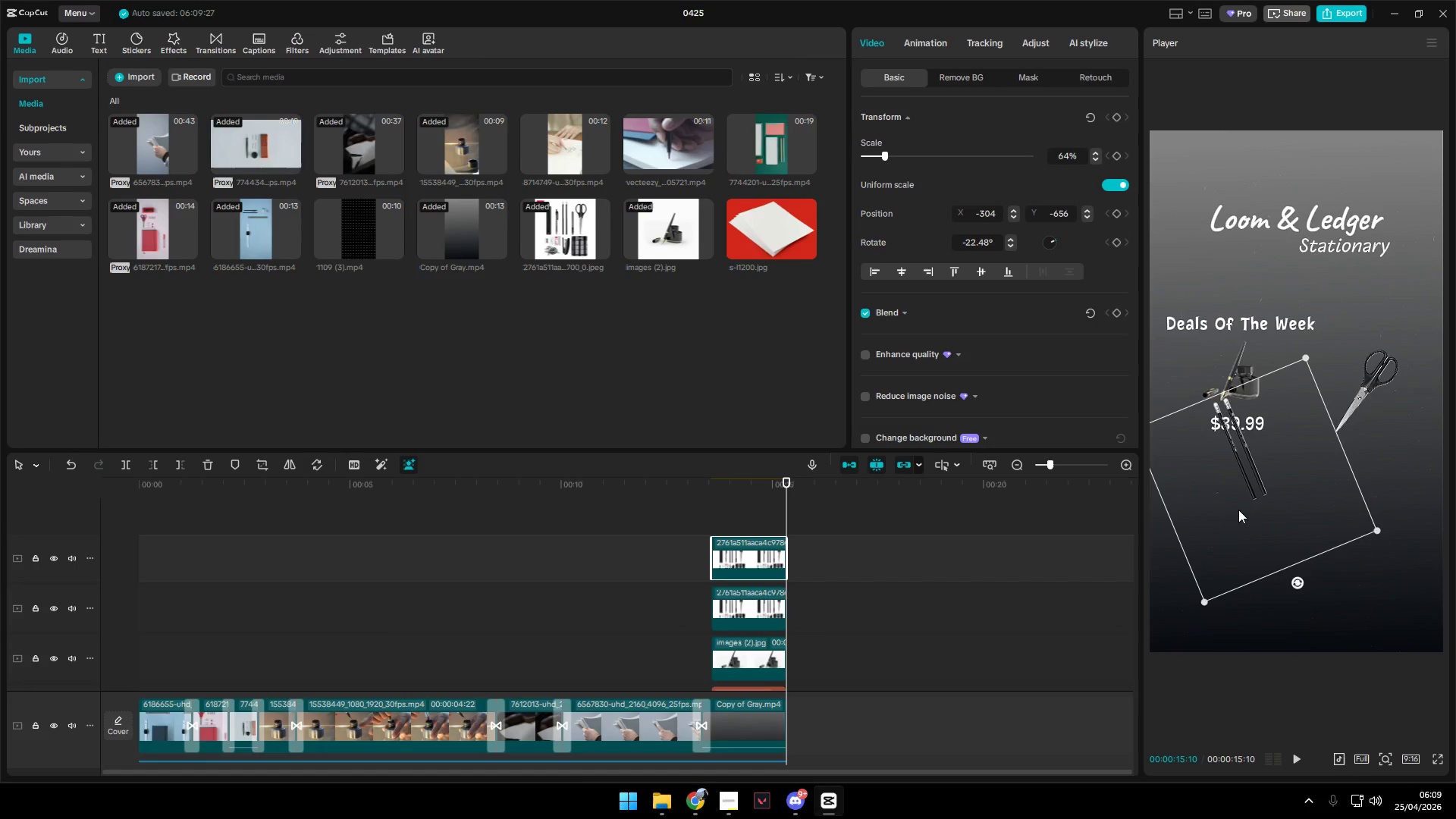 
left_click_drag(start_coordinate=[1259, 482], to_coordinate=[1374, 434])
 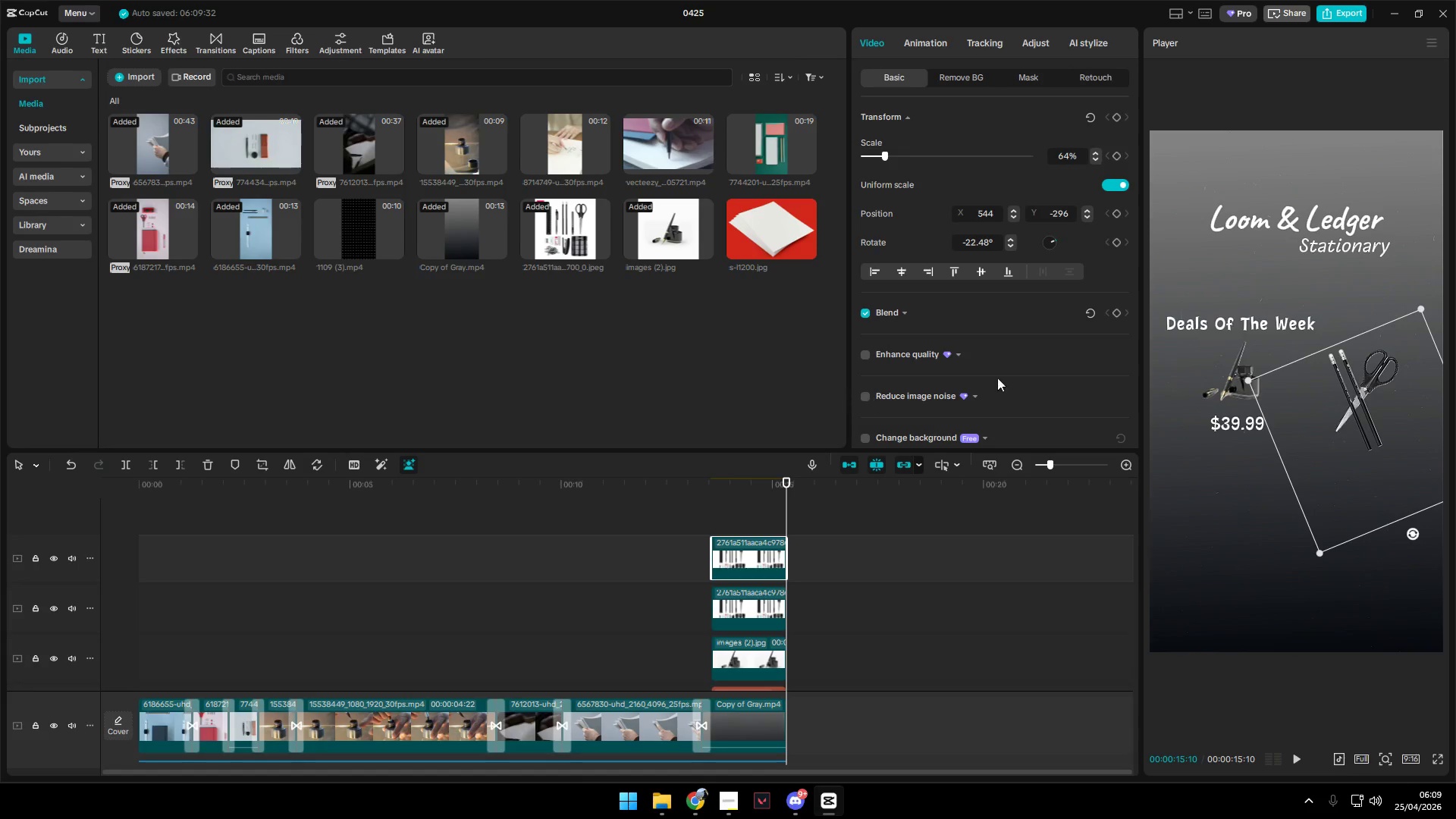 
left_click([1272, 329])
 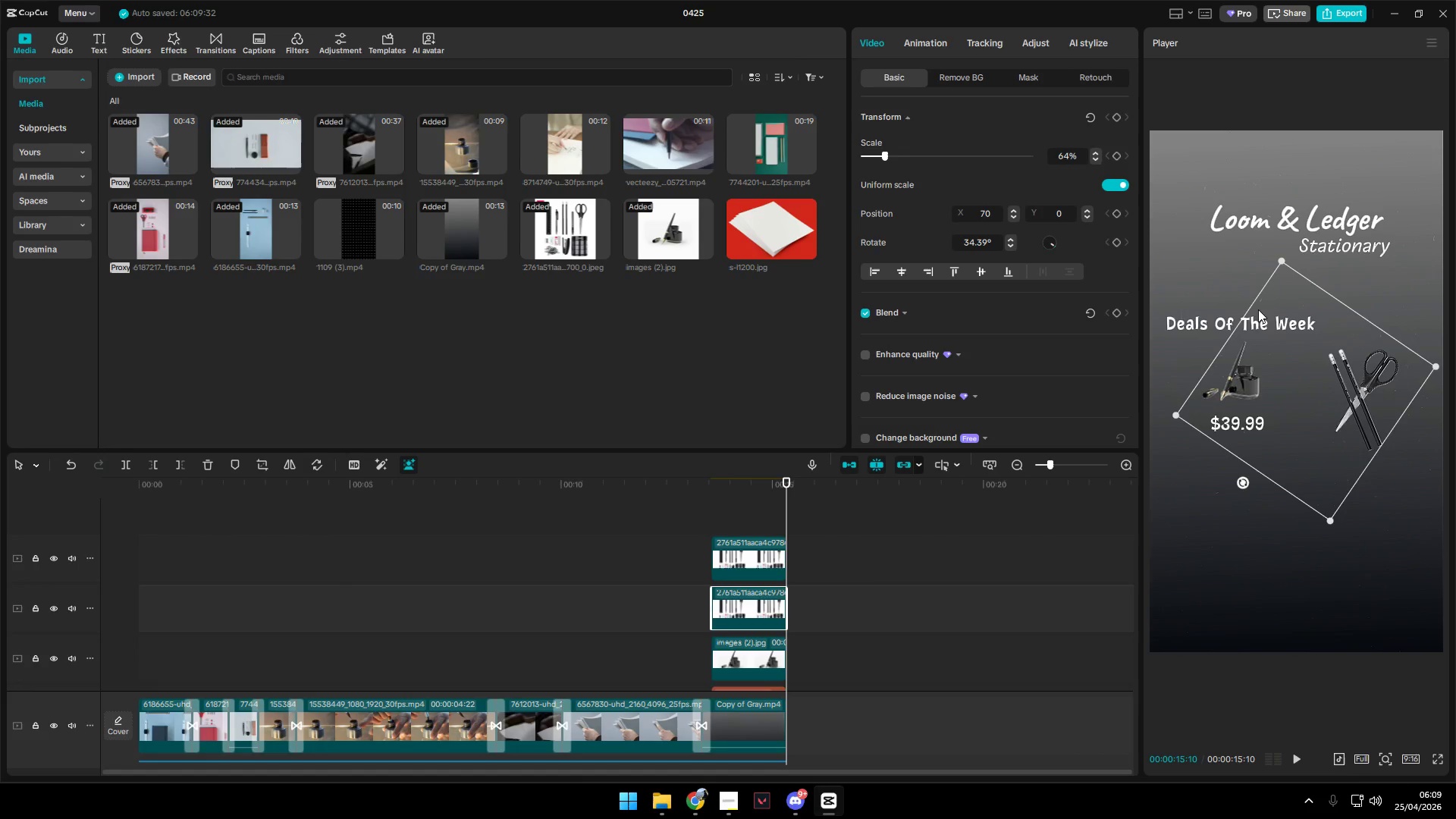 
left_click([1202, 305])
 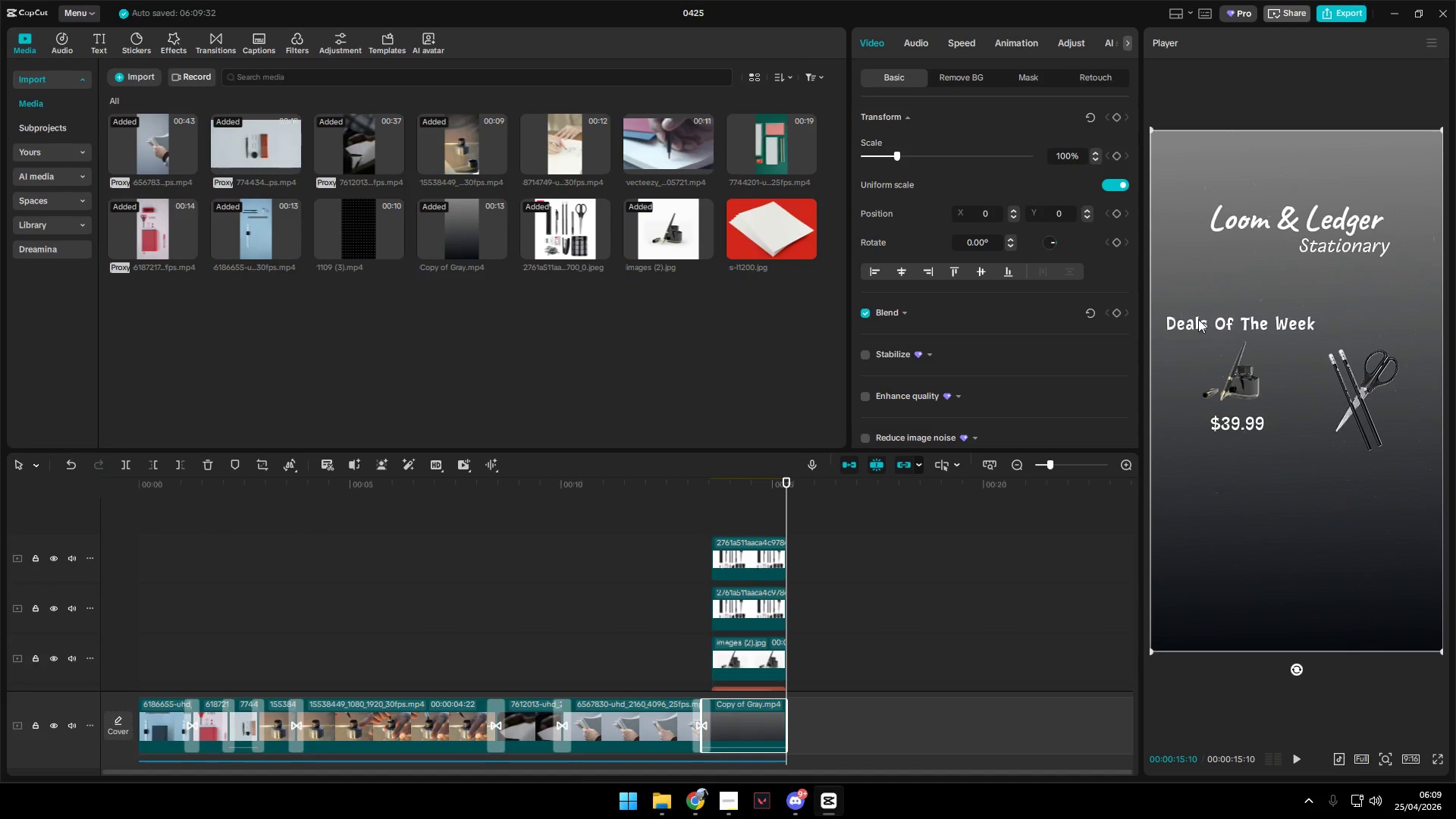 
double_click([1194, 323])
 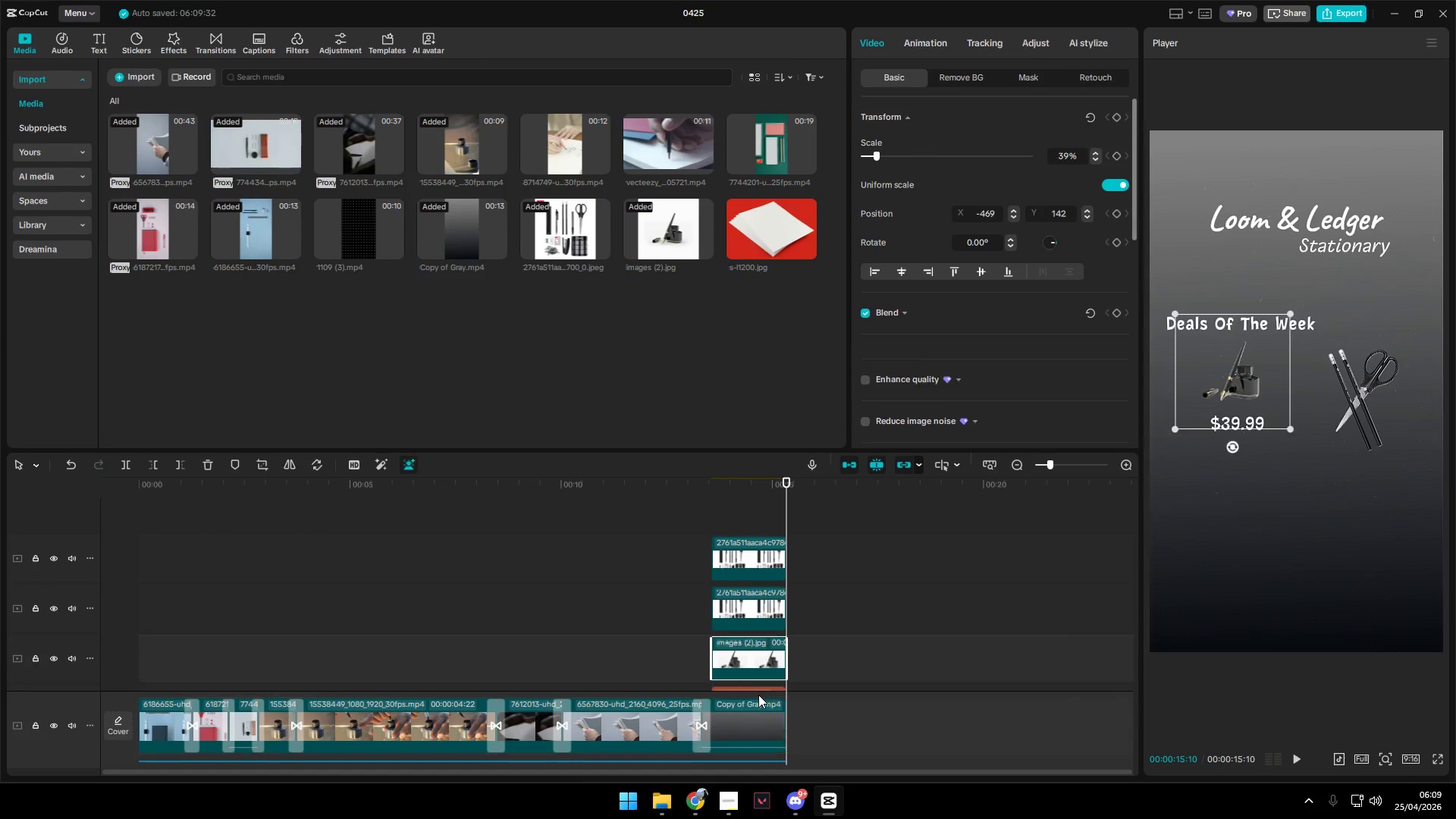 
left_click([755, 689])
 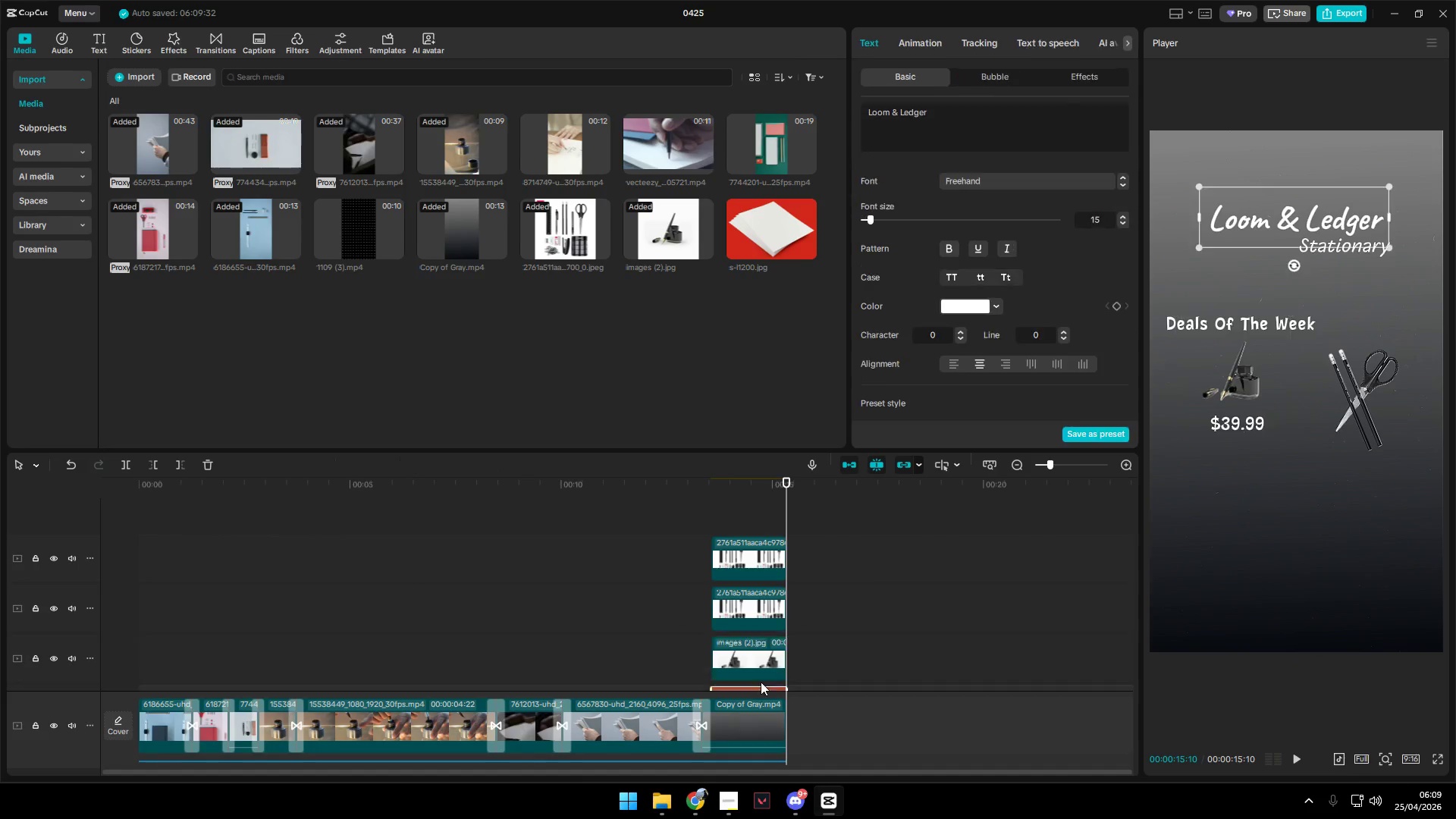 
scroll: coordinate [770, 661], scroll_direction: down, amount: 7.0
 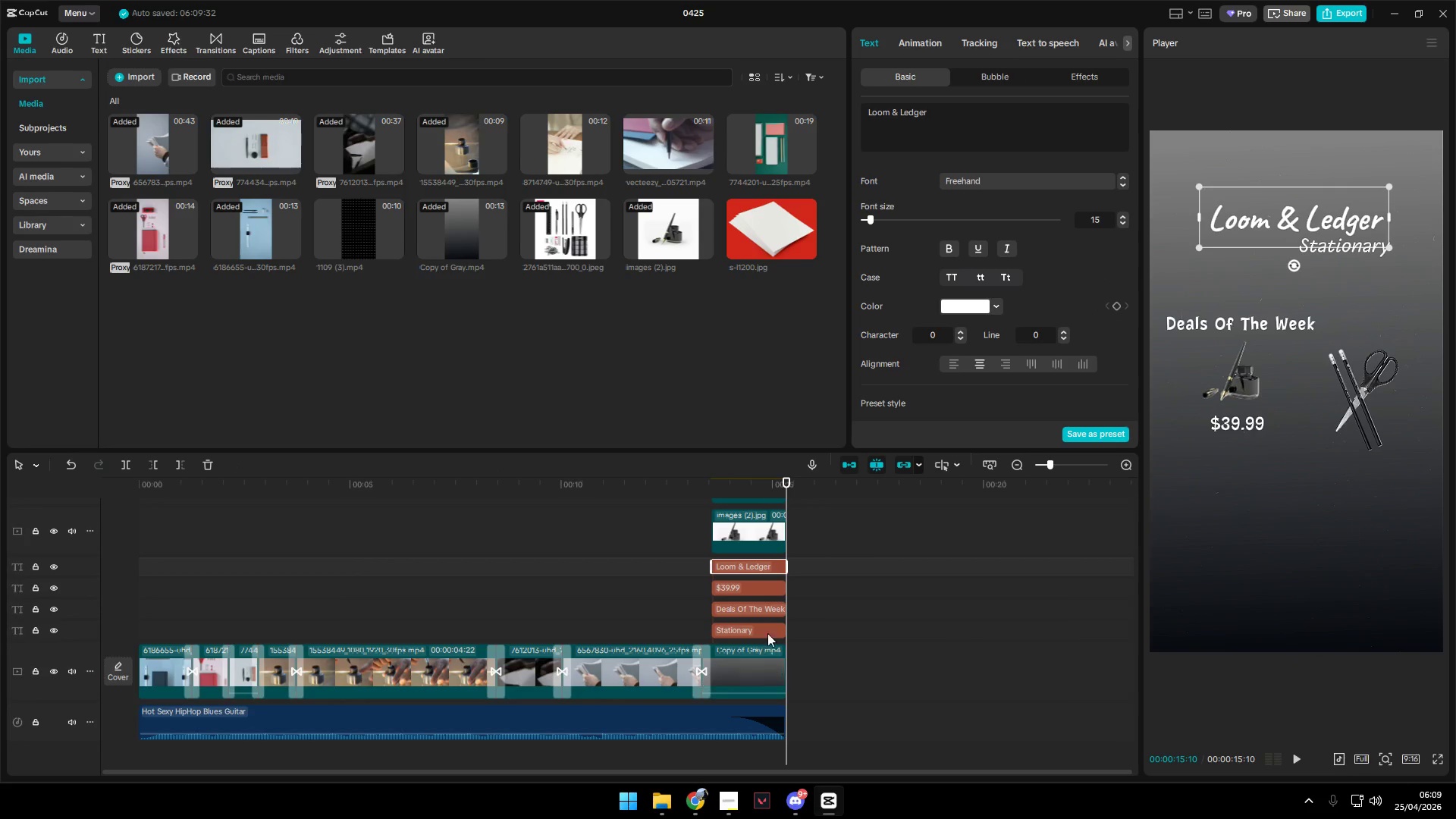 
left_click([768, 625])
 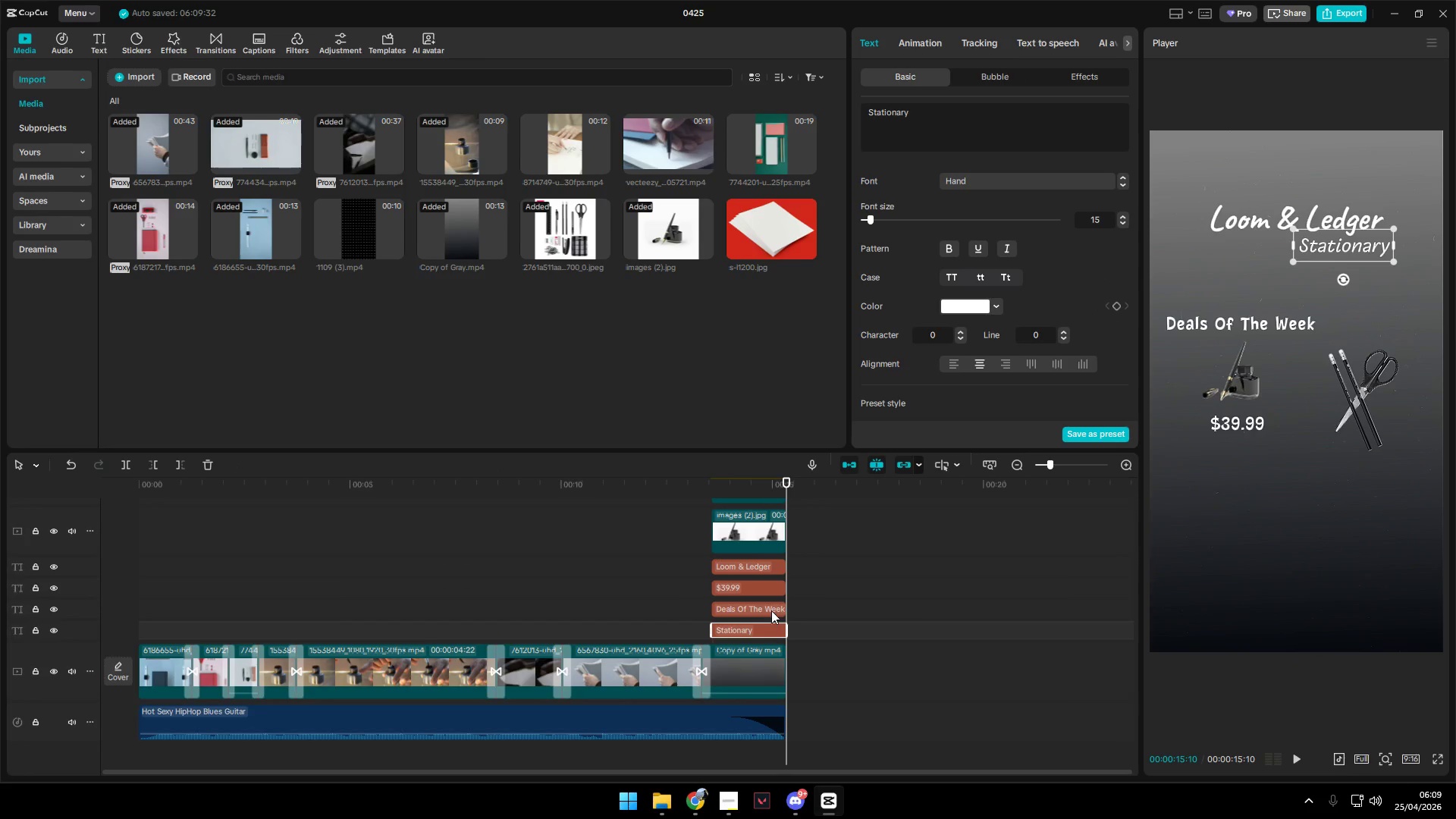 
left_click([770, 607])
 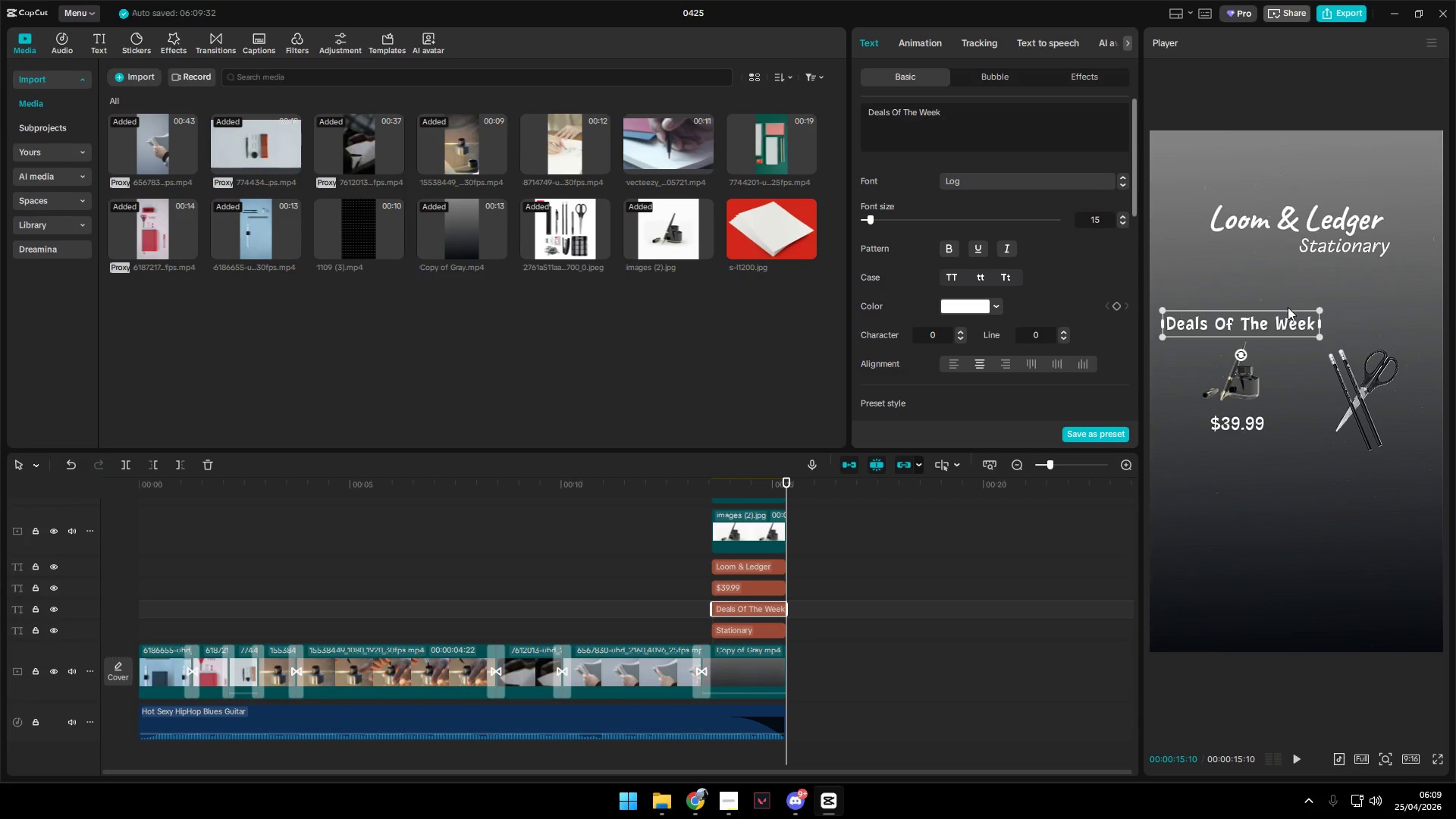 
left_click_drag(start_coordinate=[1259, 322], to_coordinate=[1313, 315])
 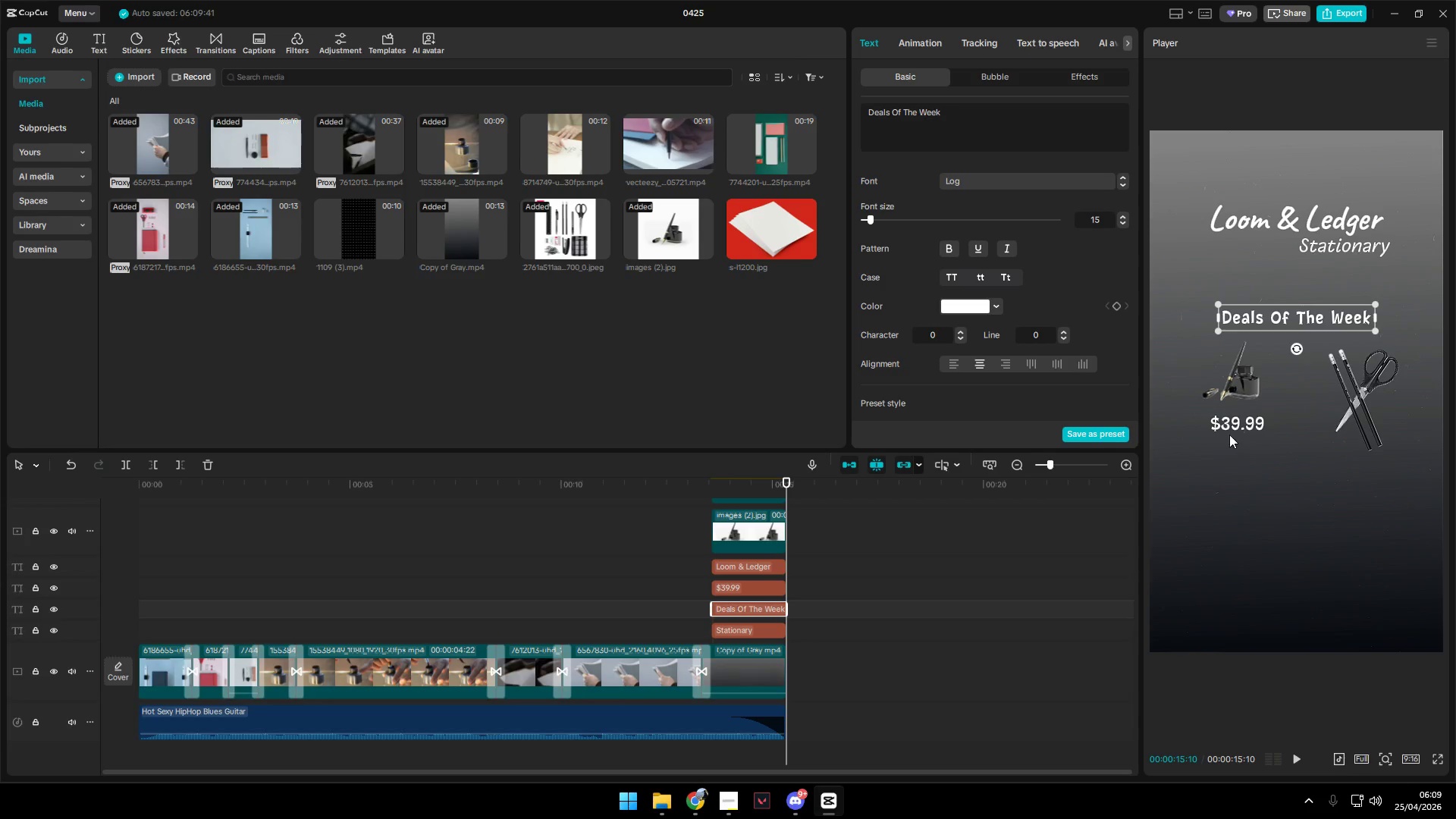 
left_click([1232, 425])
 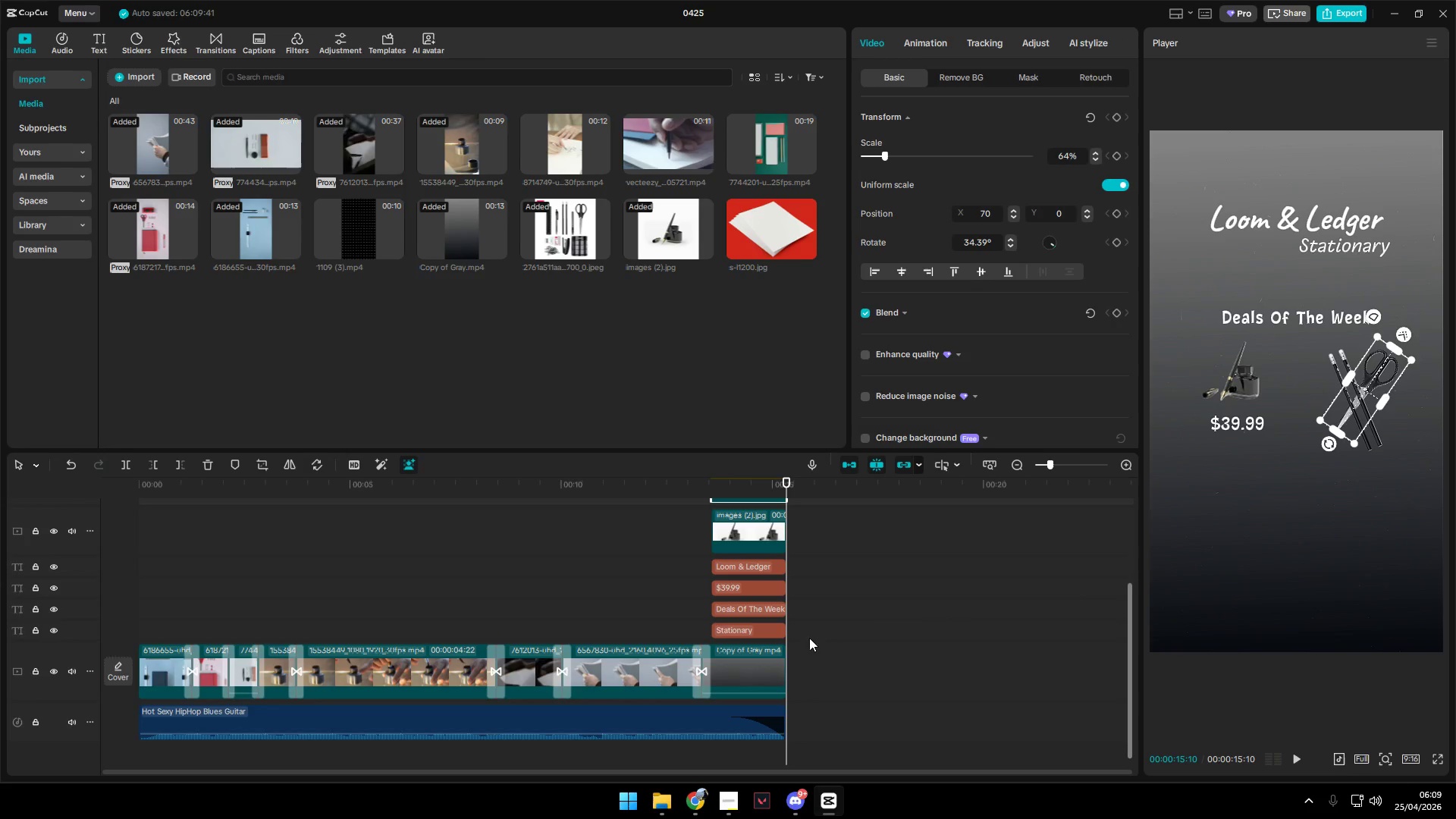 
left_click([745, 587])
 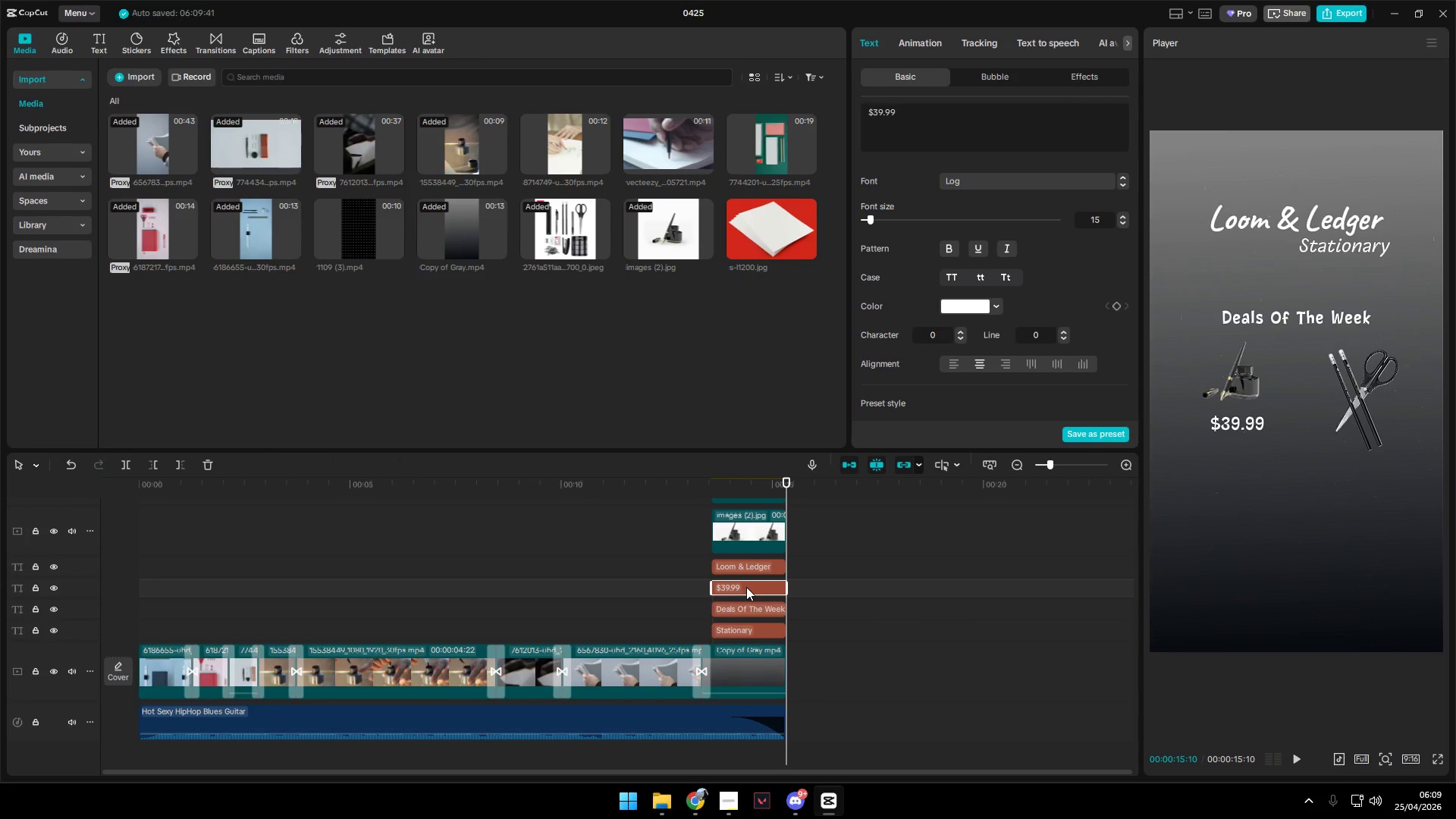 
key(Control+C)
 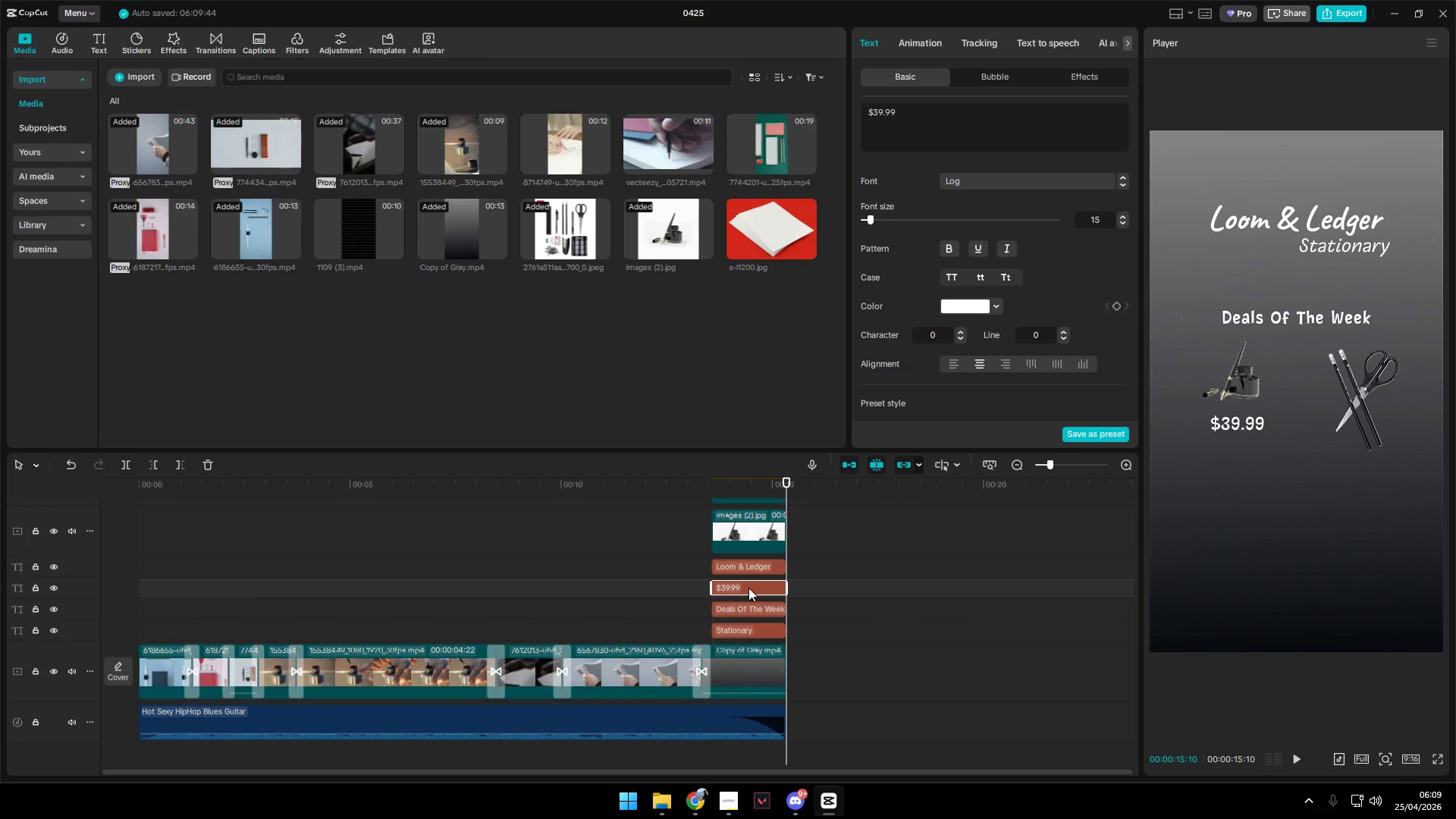 
key(Control+V)
 